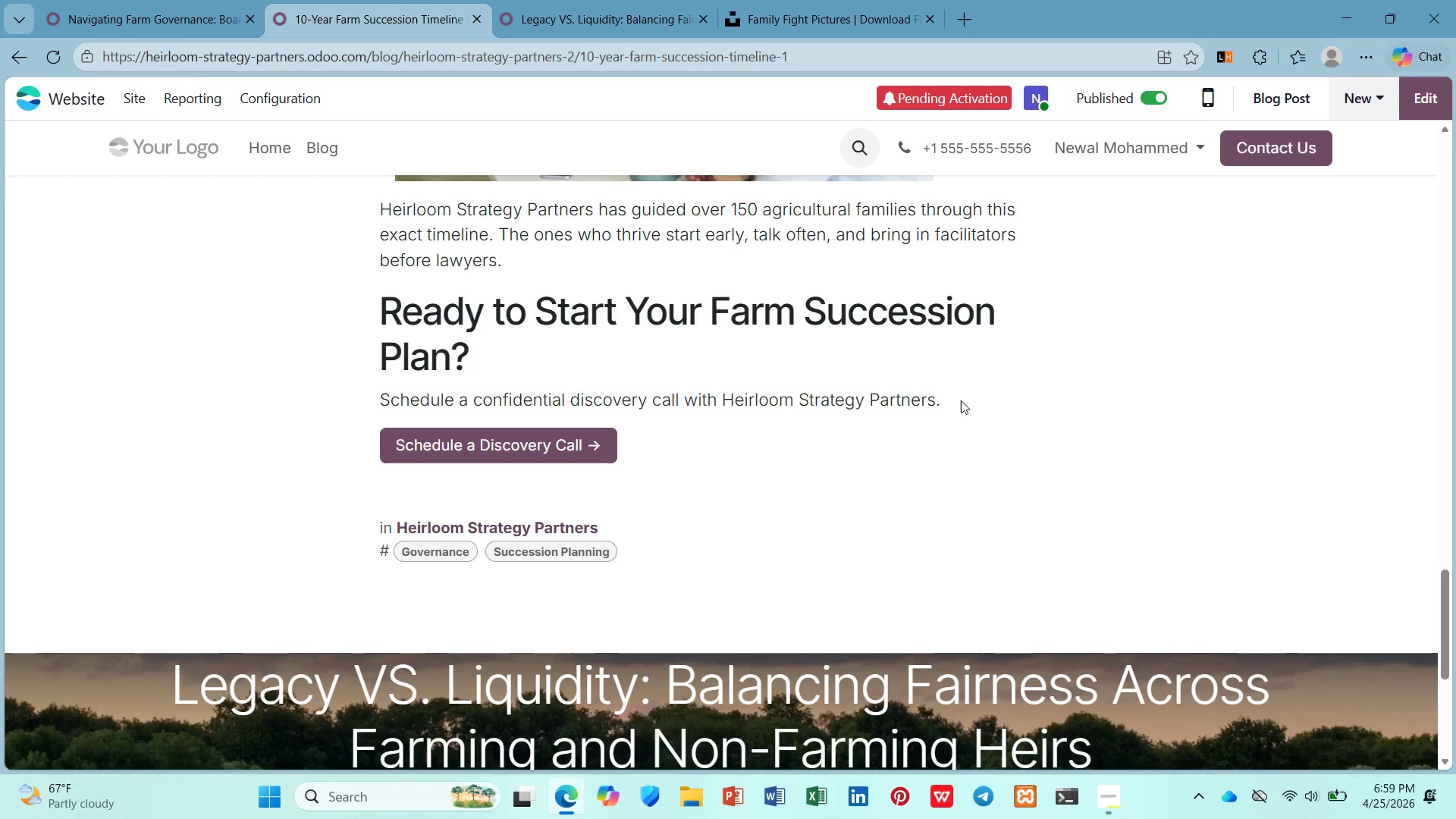 
left_click_drag(start_coordinate=[961, 402], to_coordinate=[312, 296])
 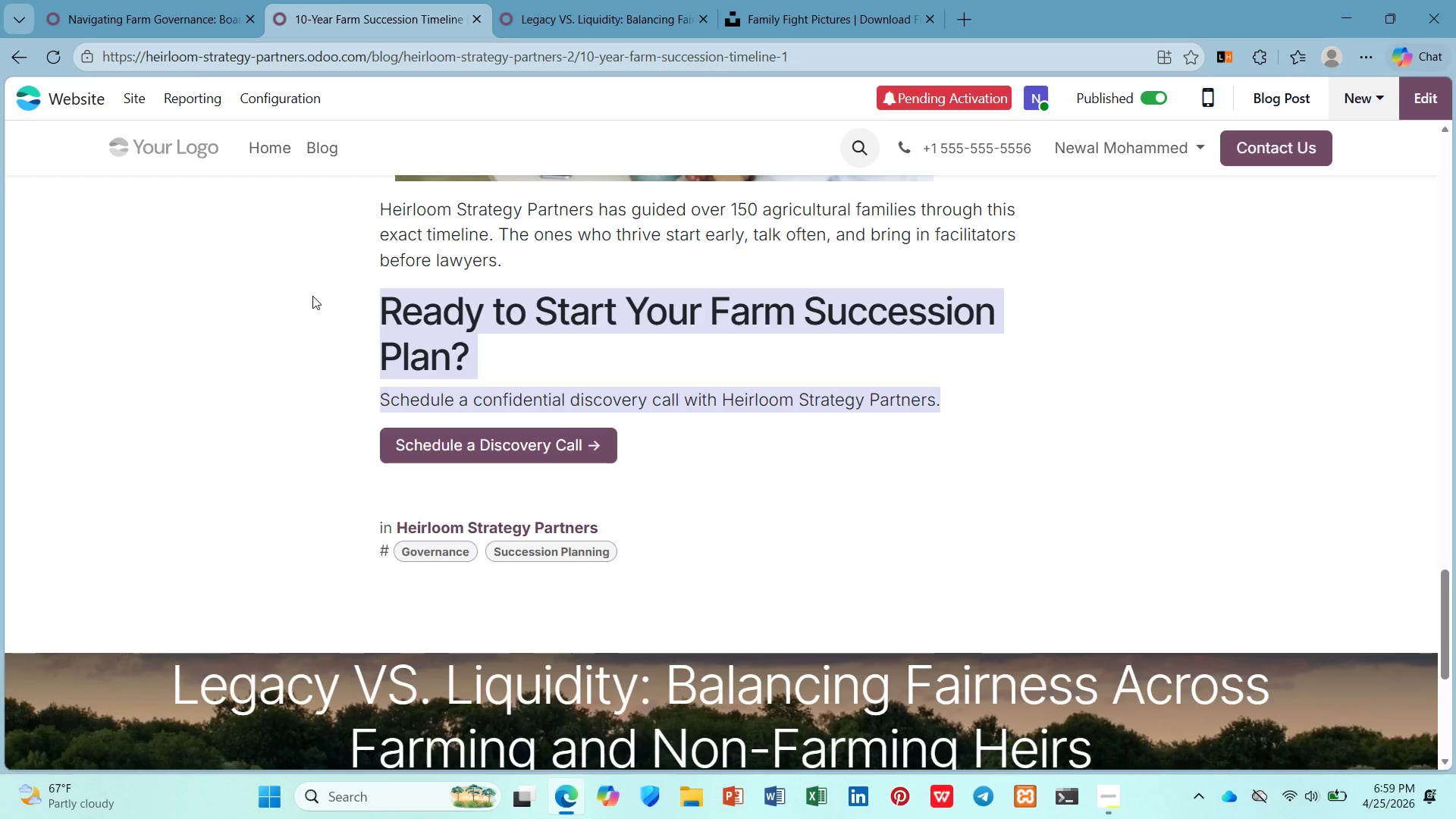 
key(Control+C)
 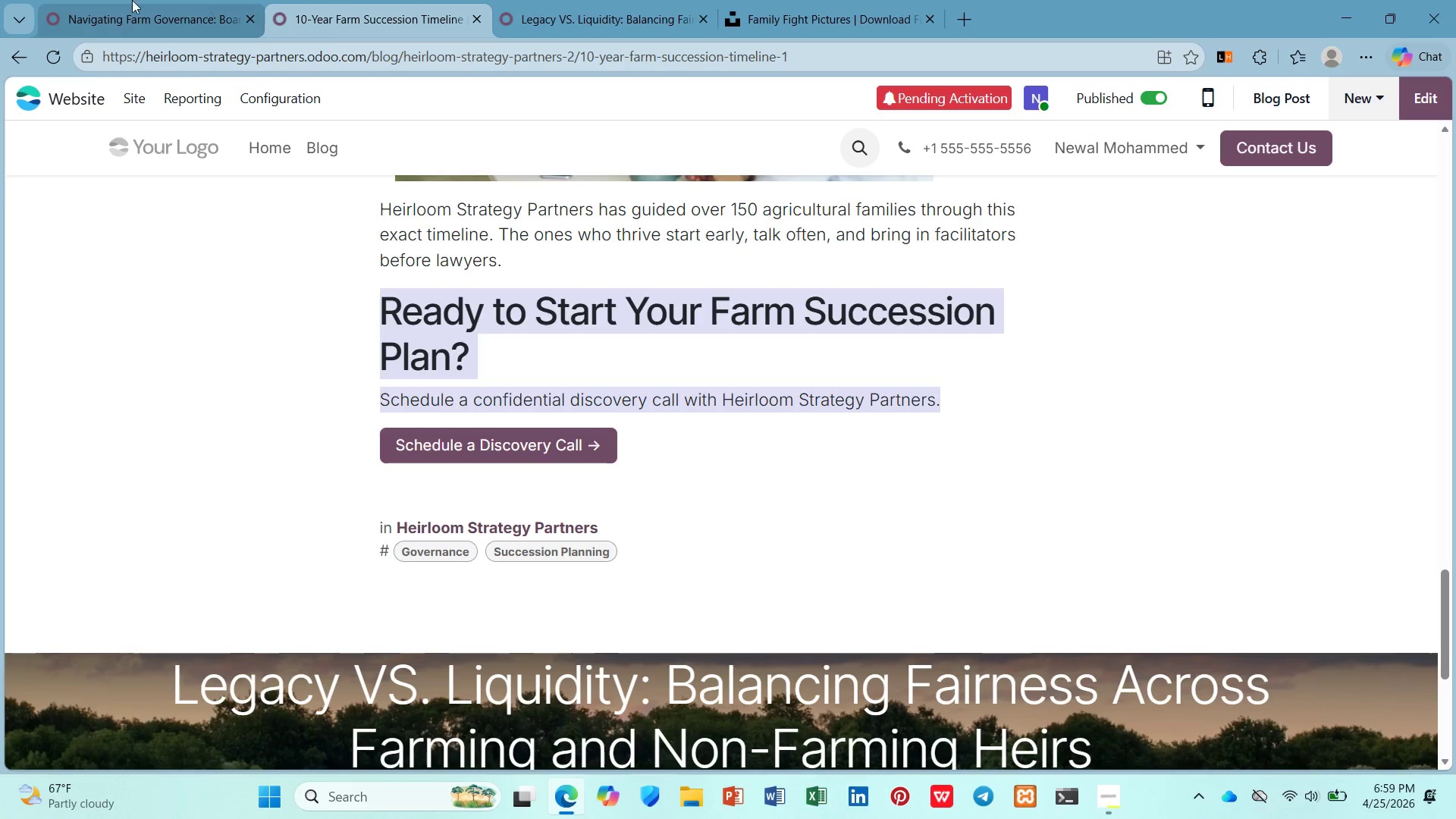 
left_click([123, 0])
 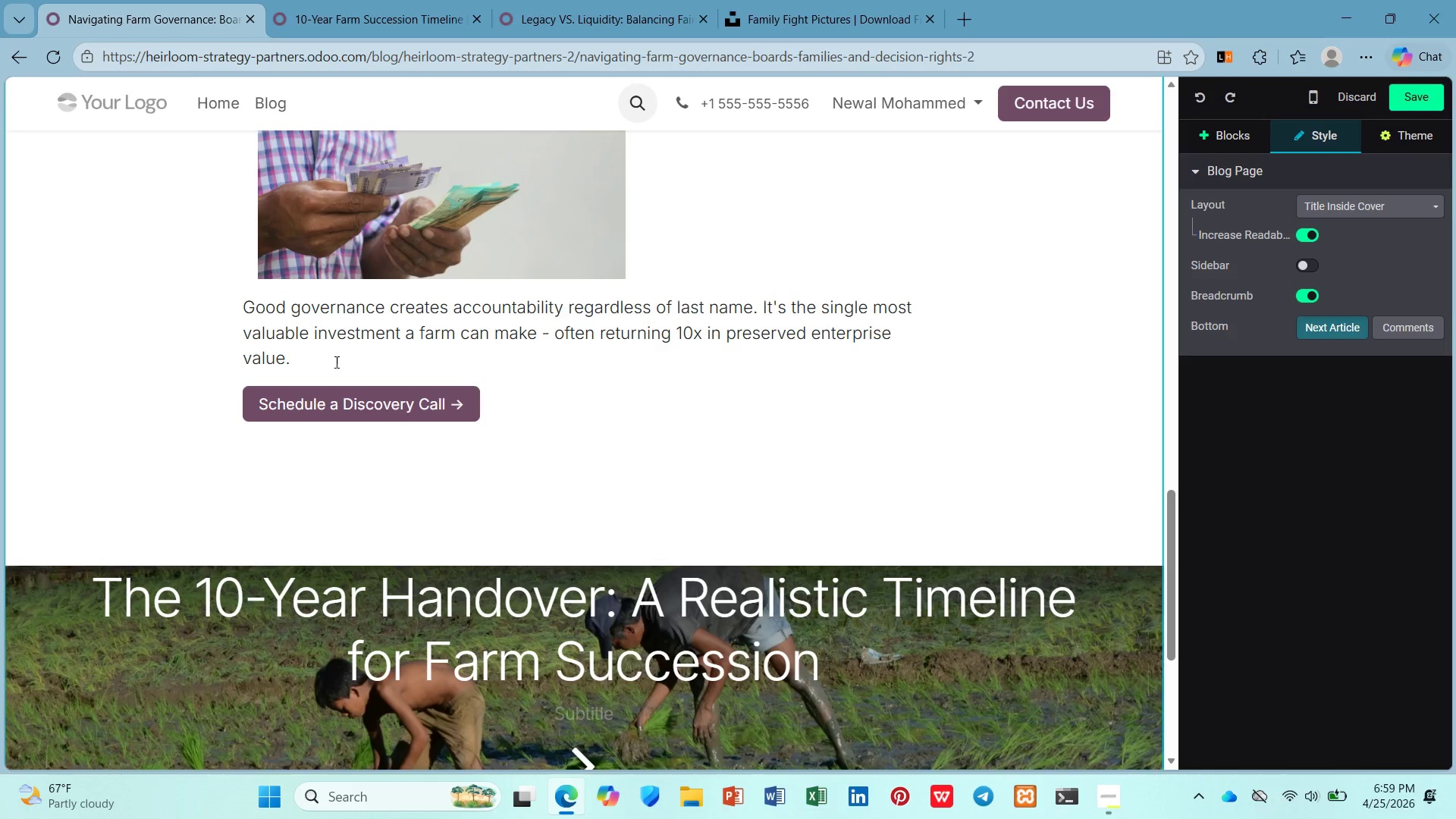 
left_click([331, 350])
 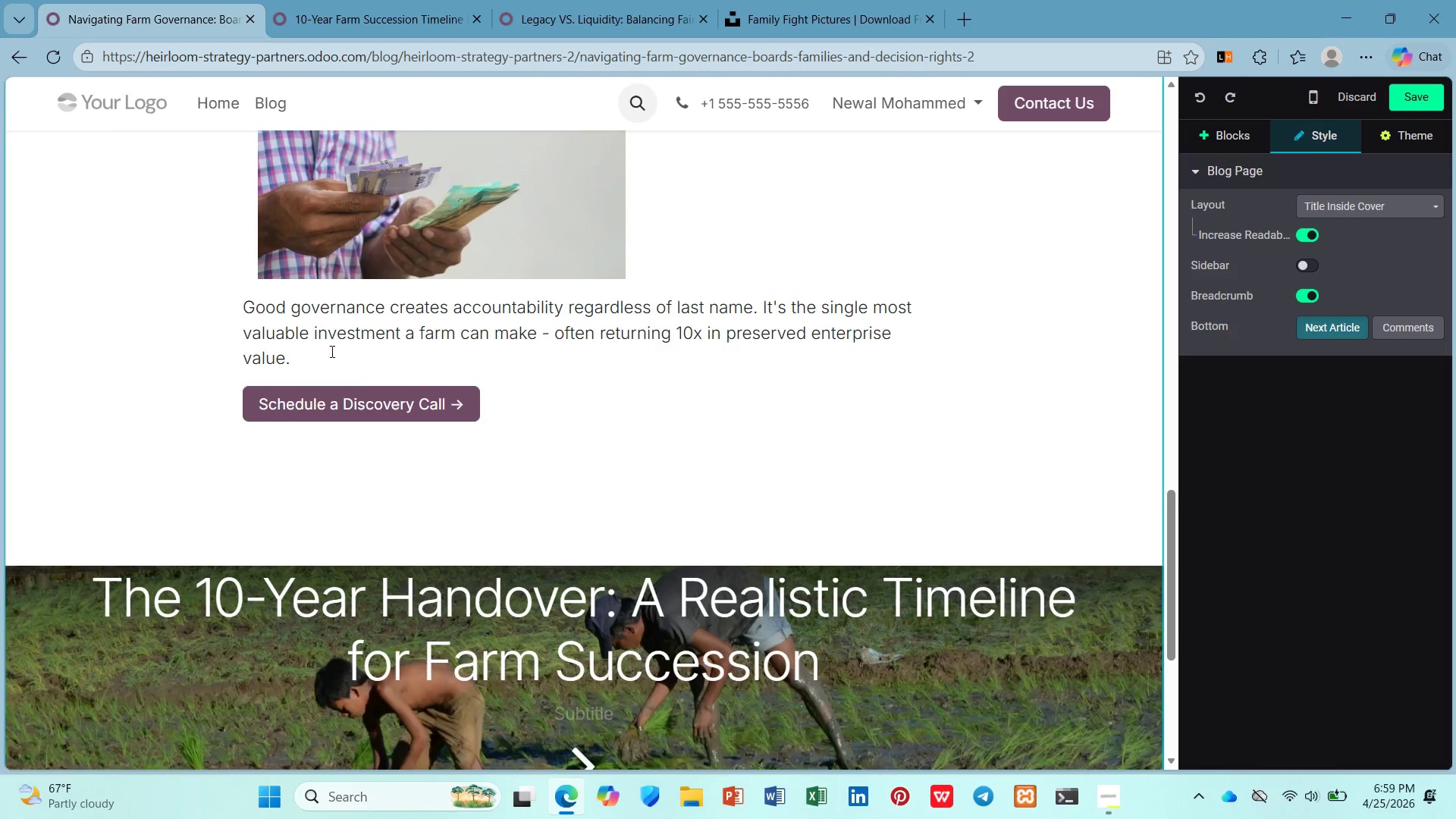 
key(Enter)
 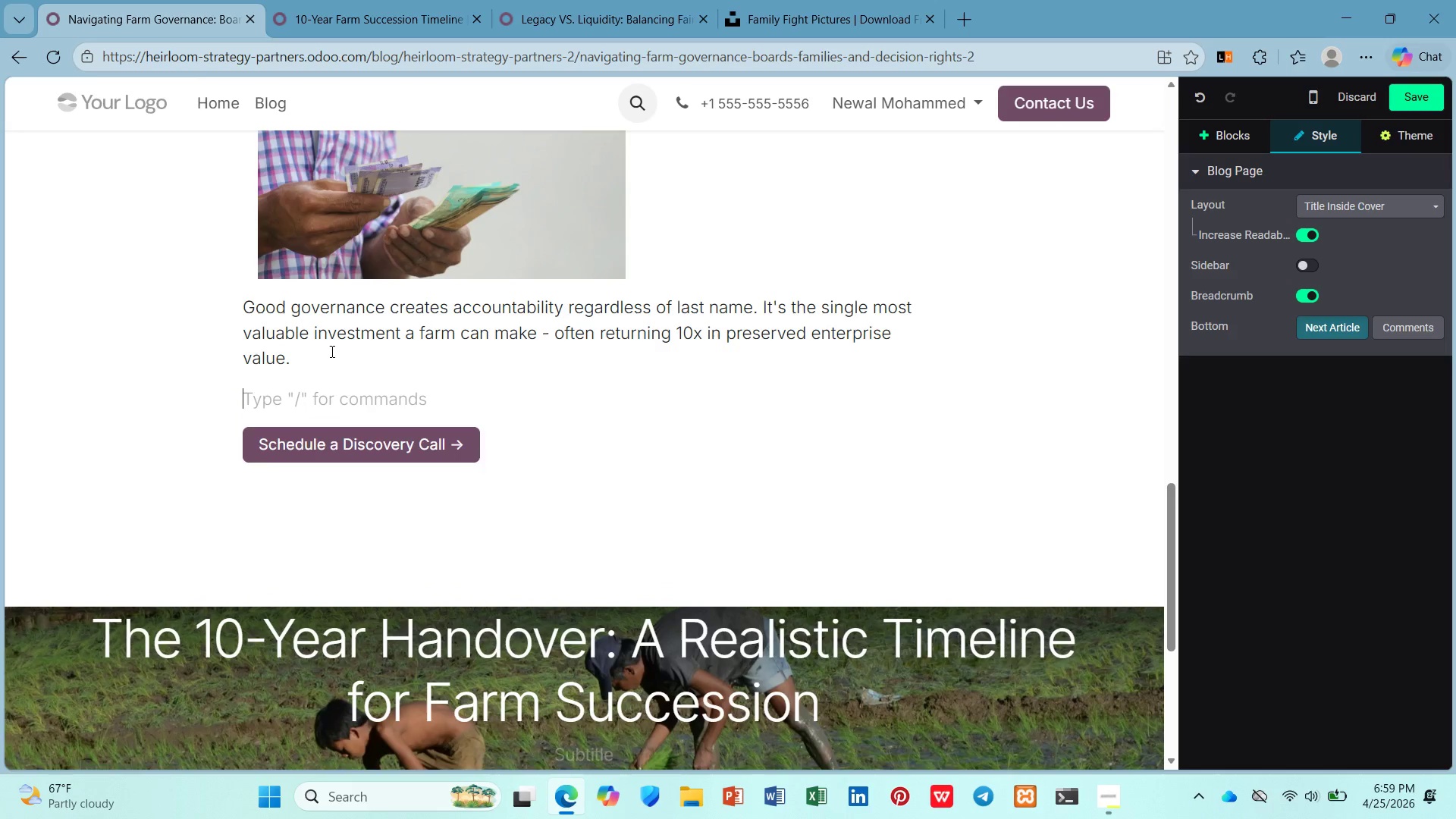 
key(Control+V)
 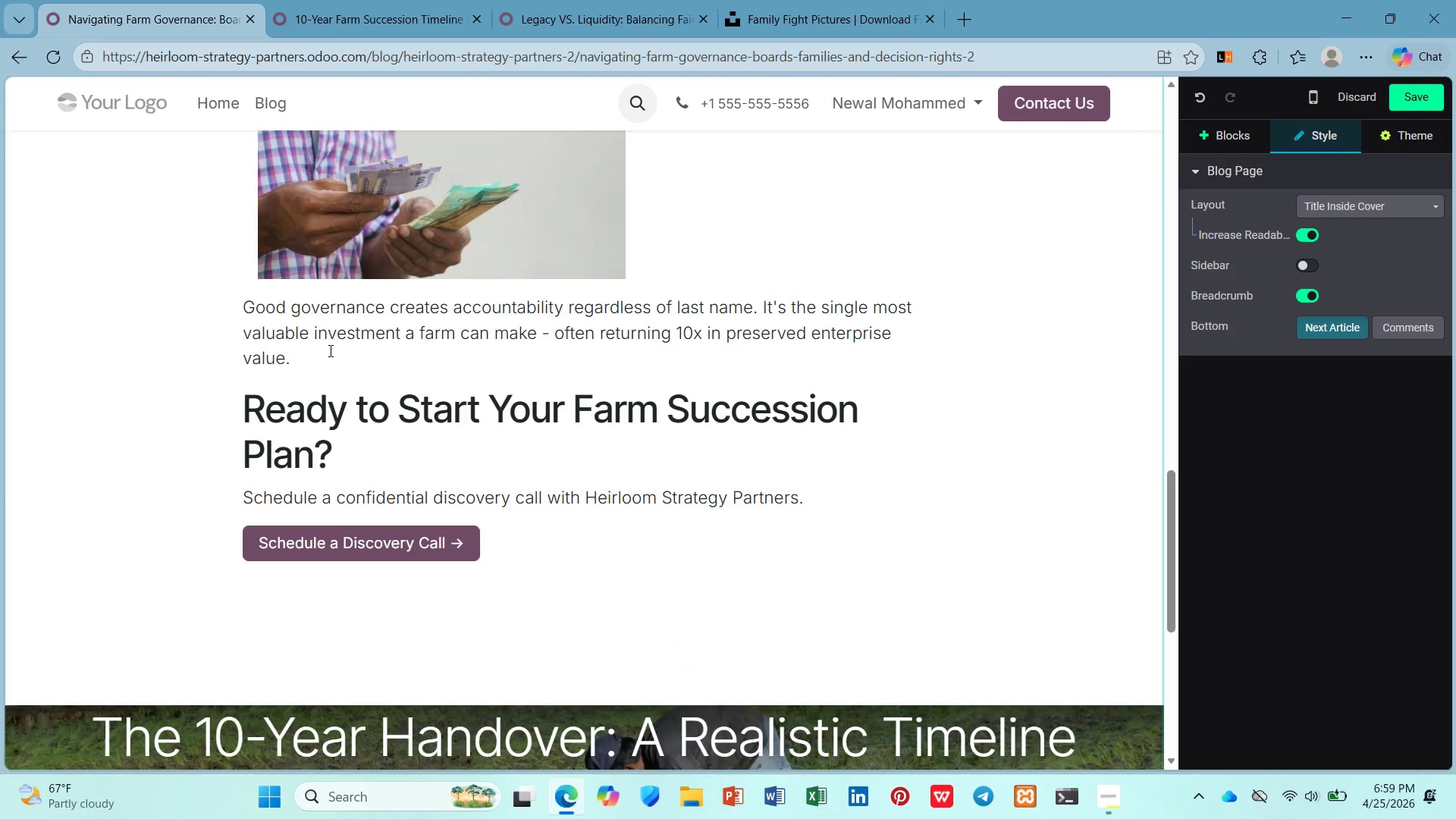 
scroll: coordinate [329, 350], scroll_direction: down, amount: 1.0
 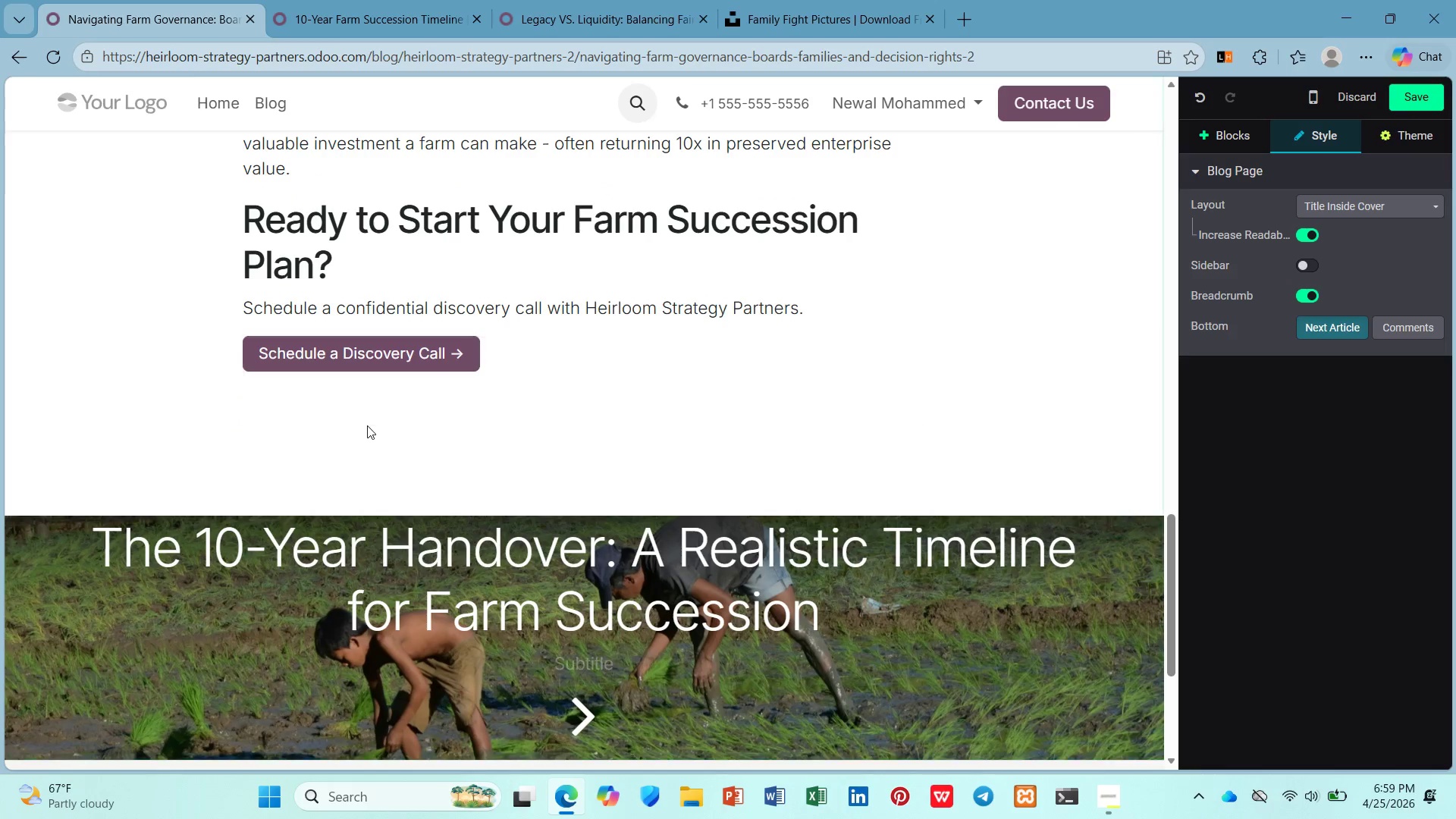 
left_click([367, 425])
 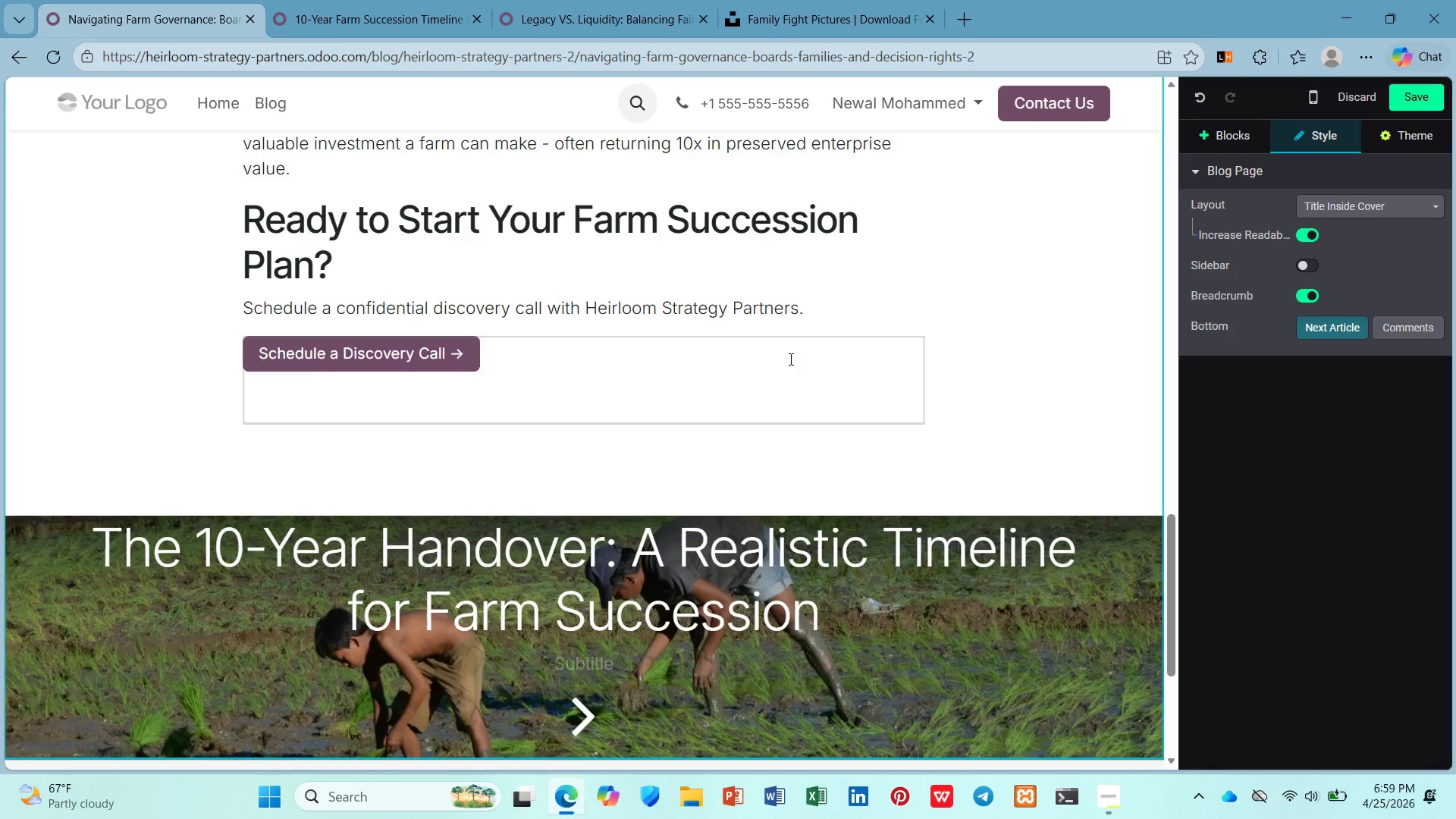 
scroll: coordinate [752, 375], scroll_direction: up, amount: 8.0
 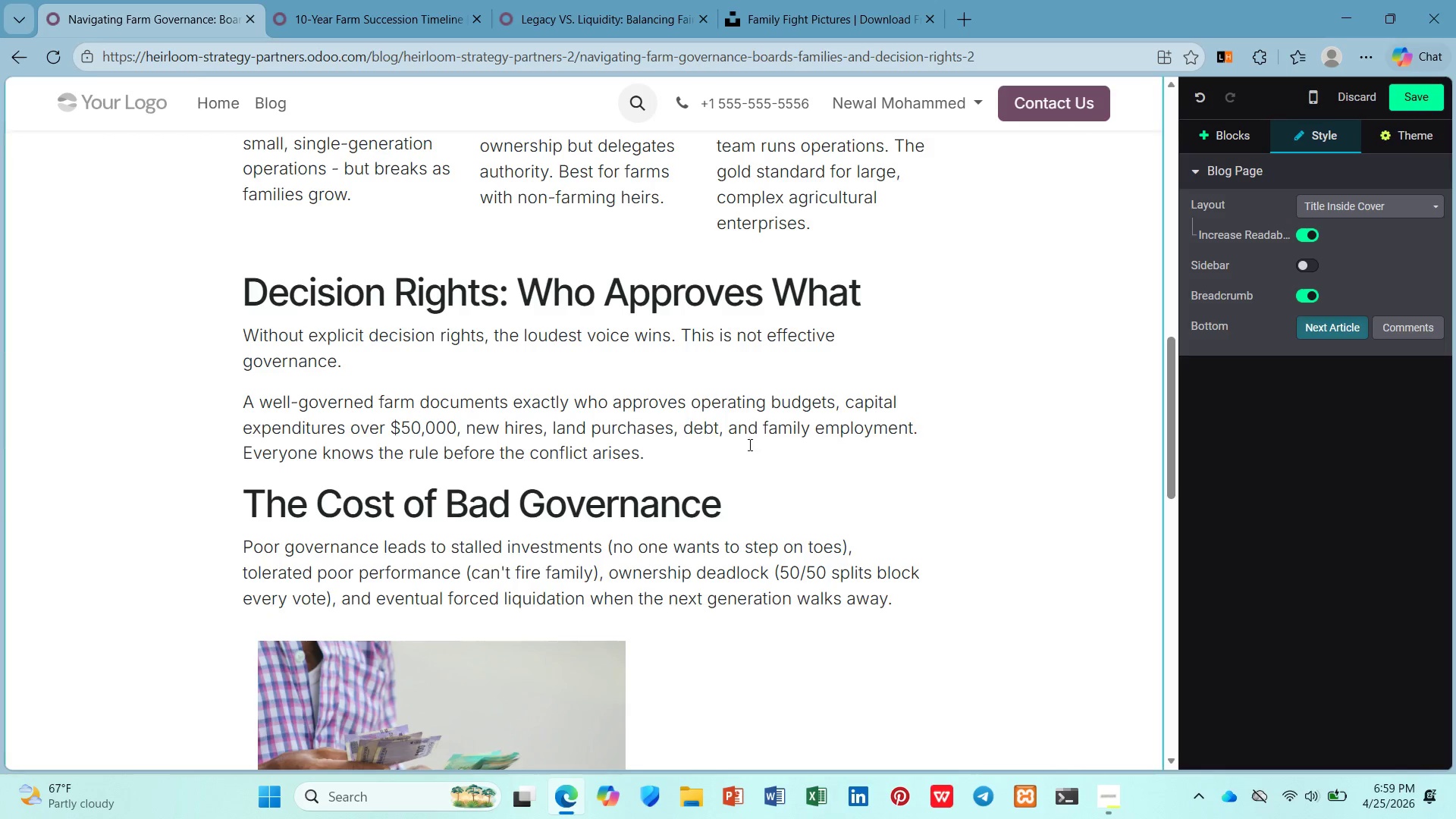 
left_click([746, 464])
 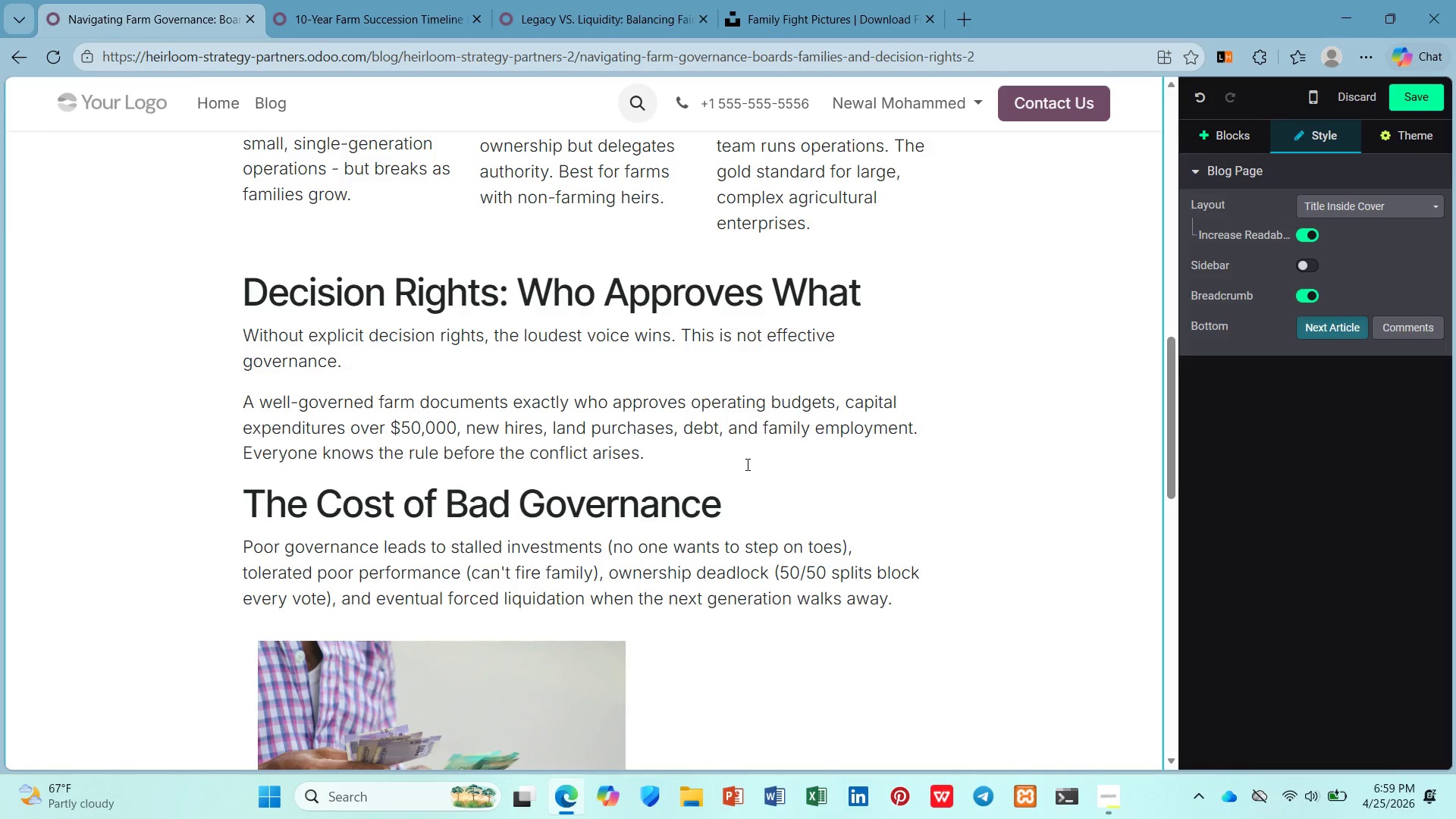 
key(Enter)
 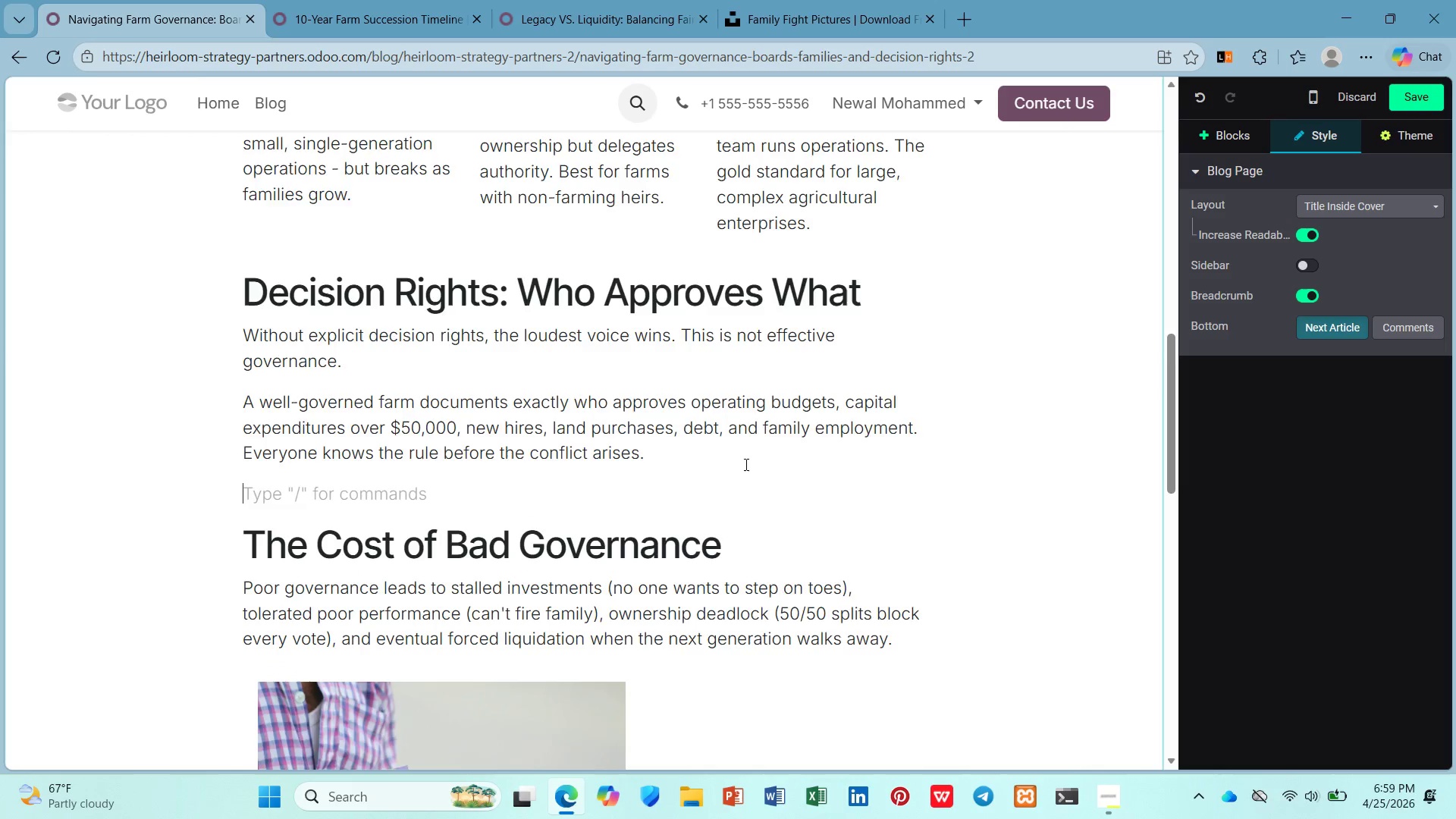 
scroll: coordinate [538, 378], scroll_direction: up, amount: 8.0
 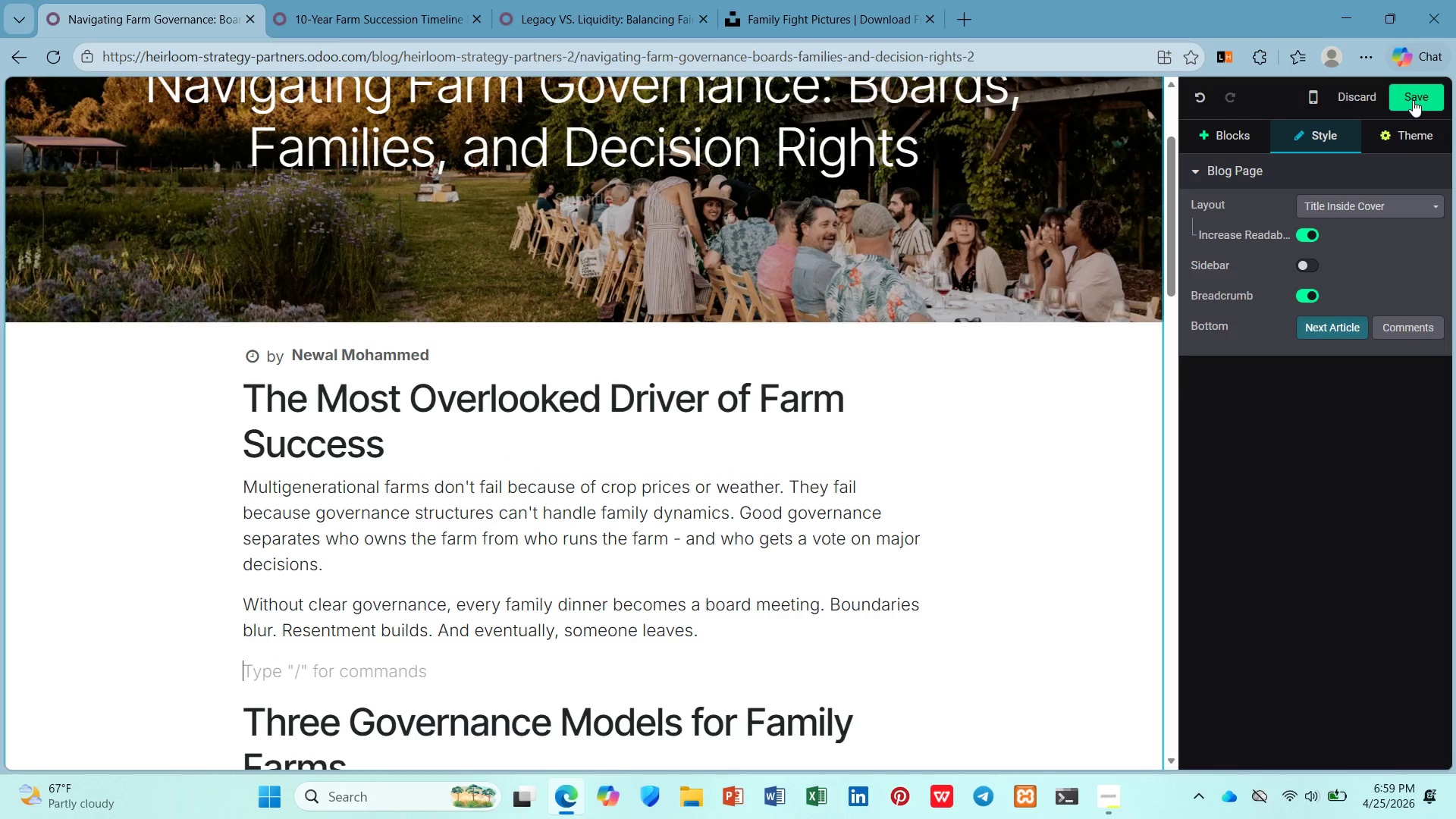 
left_click([1413, 100])
 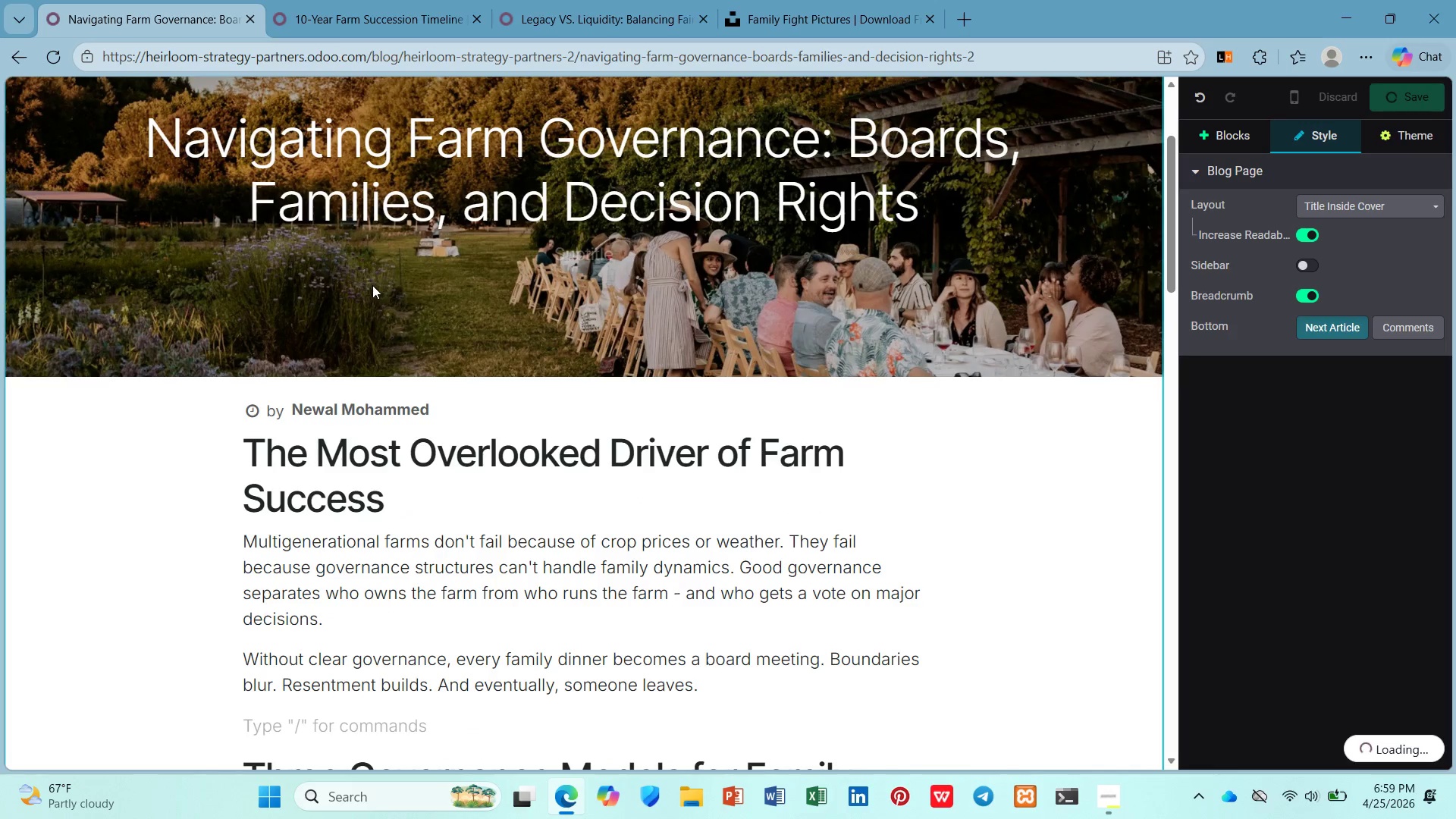 
scroll: coordinate [372, 285], scroll_direction: up, amount: 5.0
 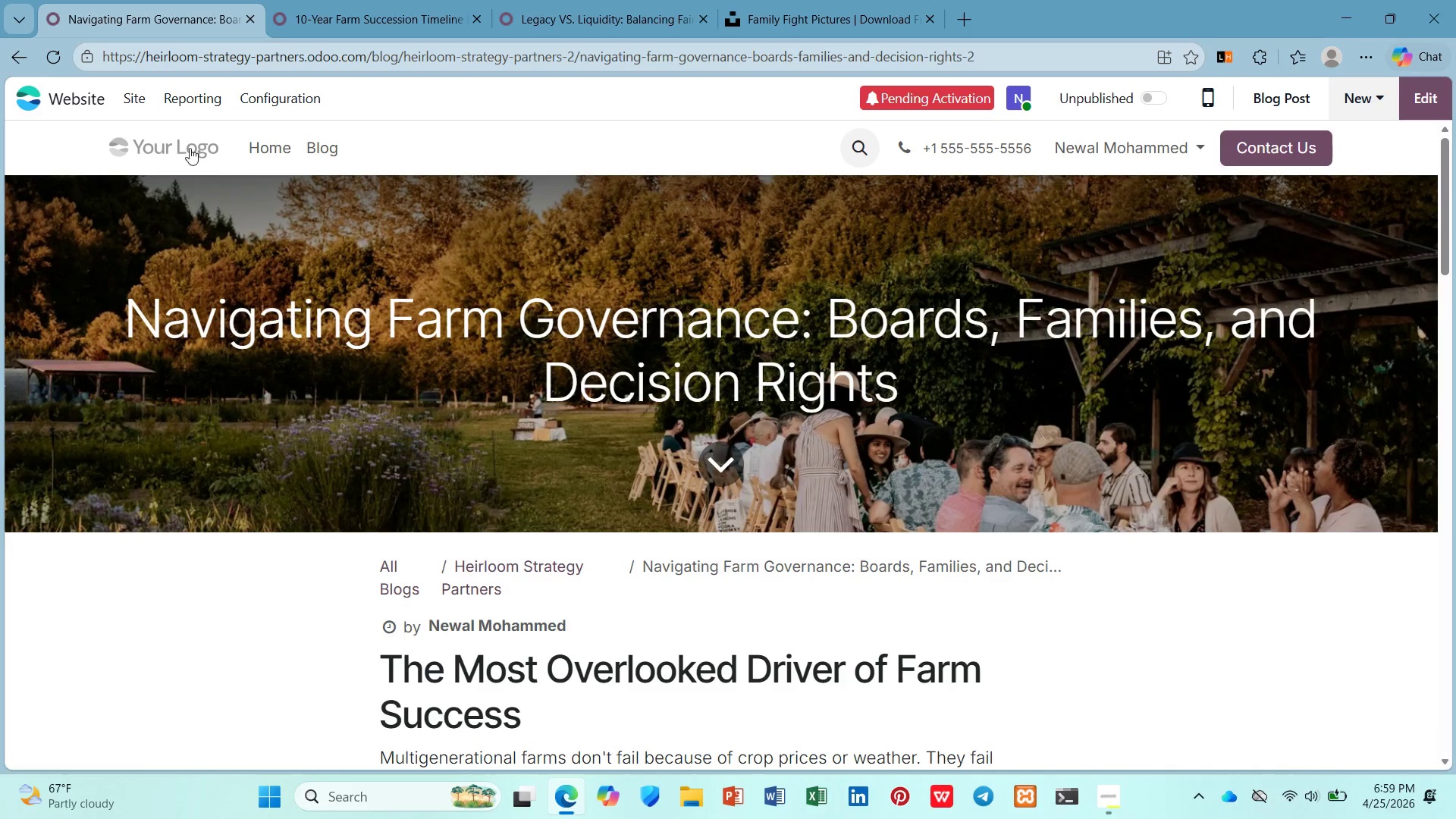 
left_click([139, 103])
 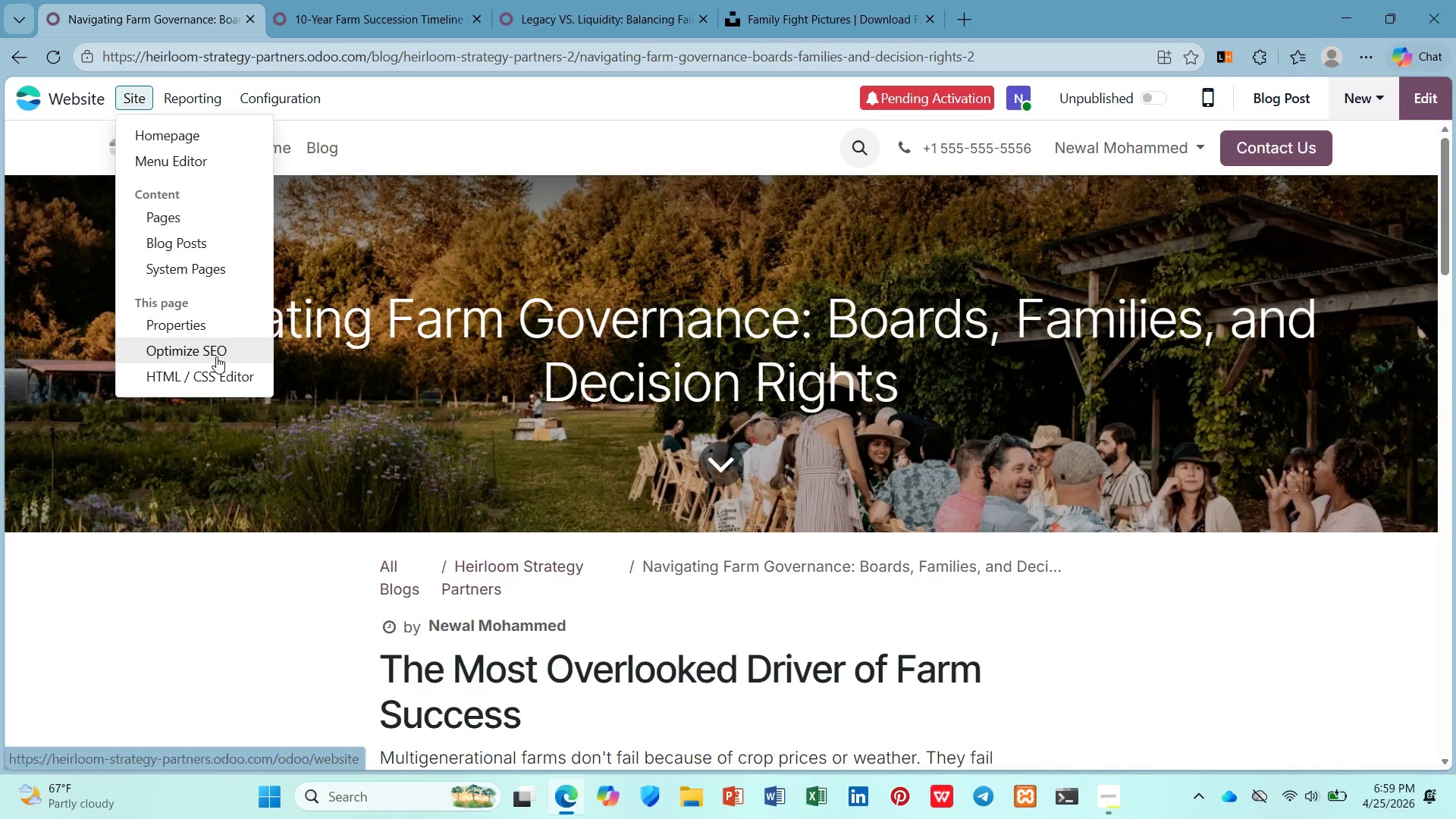 
left_click([215, 352])
 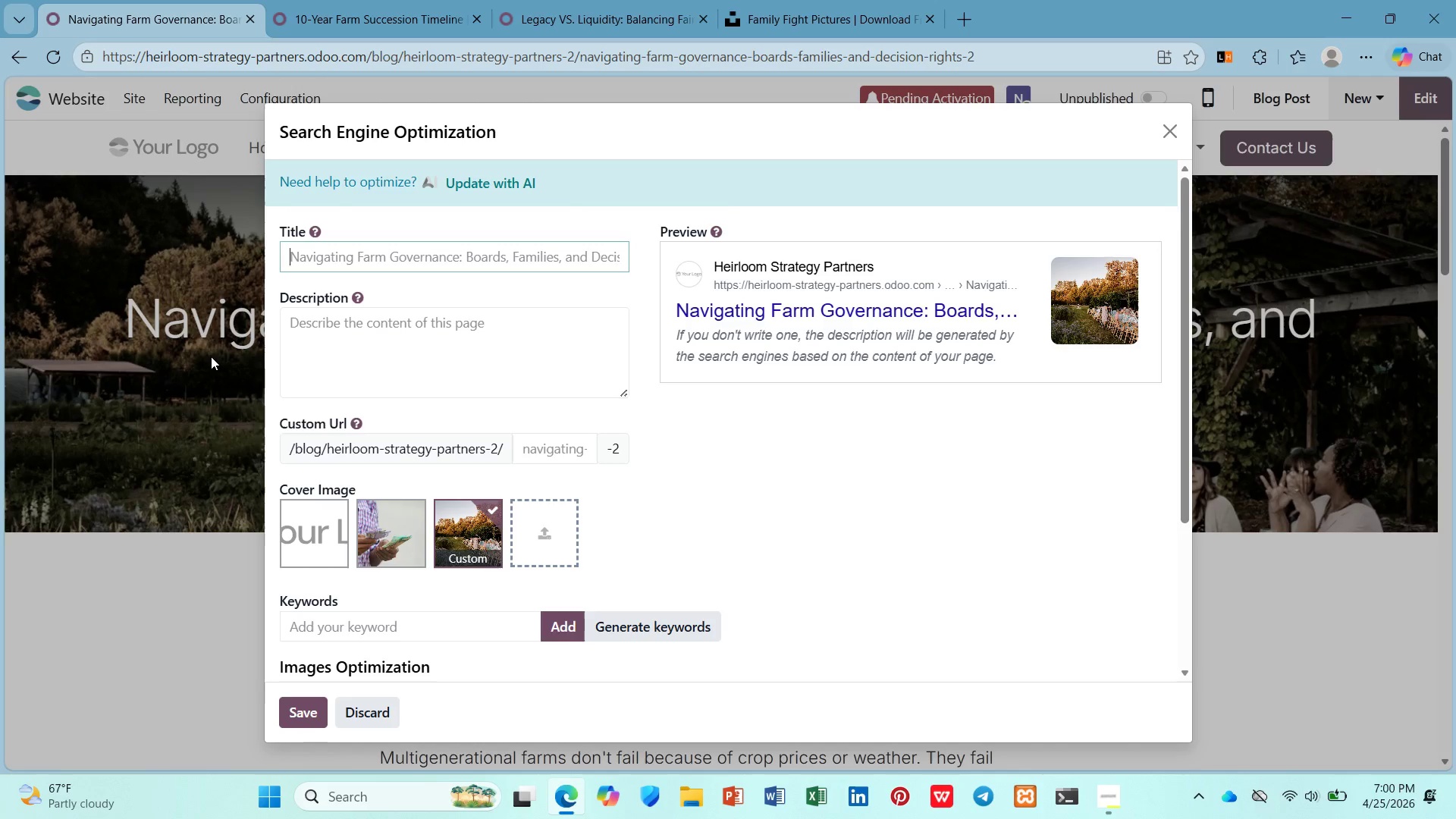 
wait(14.88)
 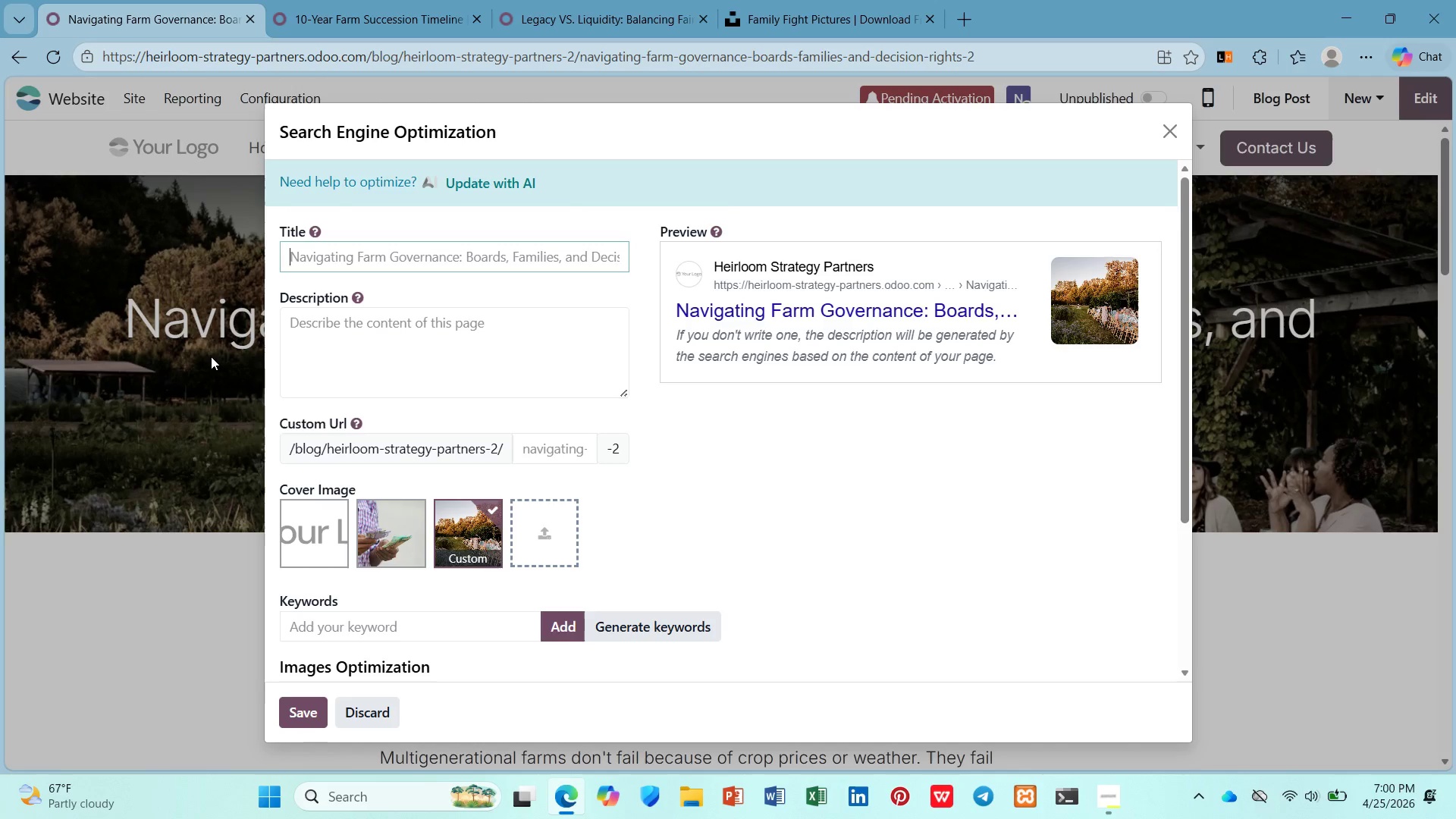 
left_click([1164, 132])
 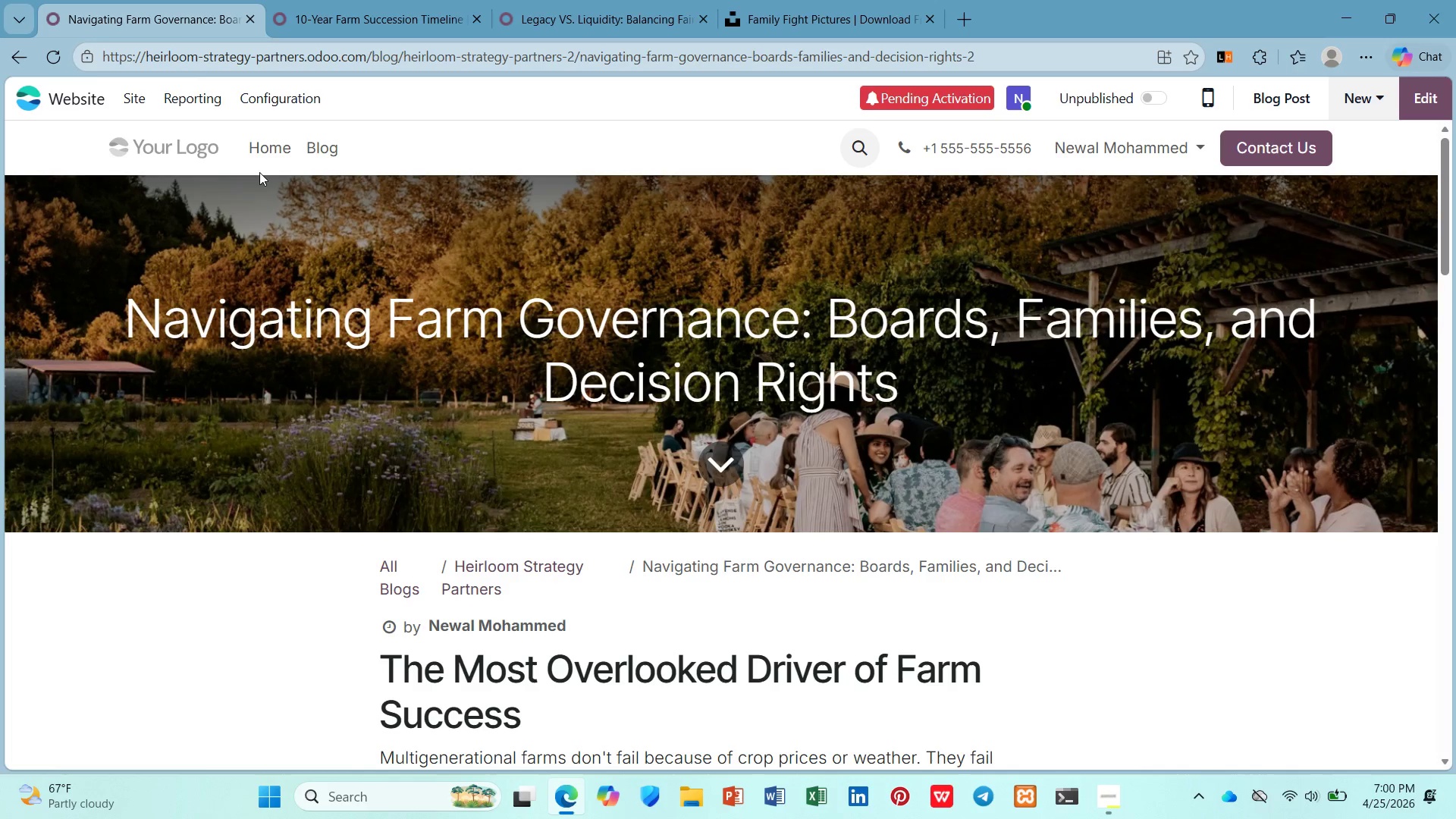 
left_click([138, 105])
 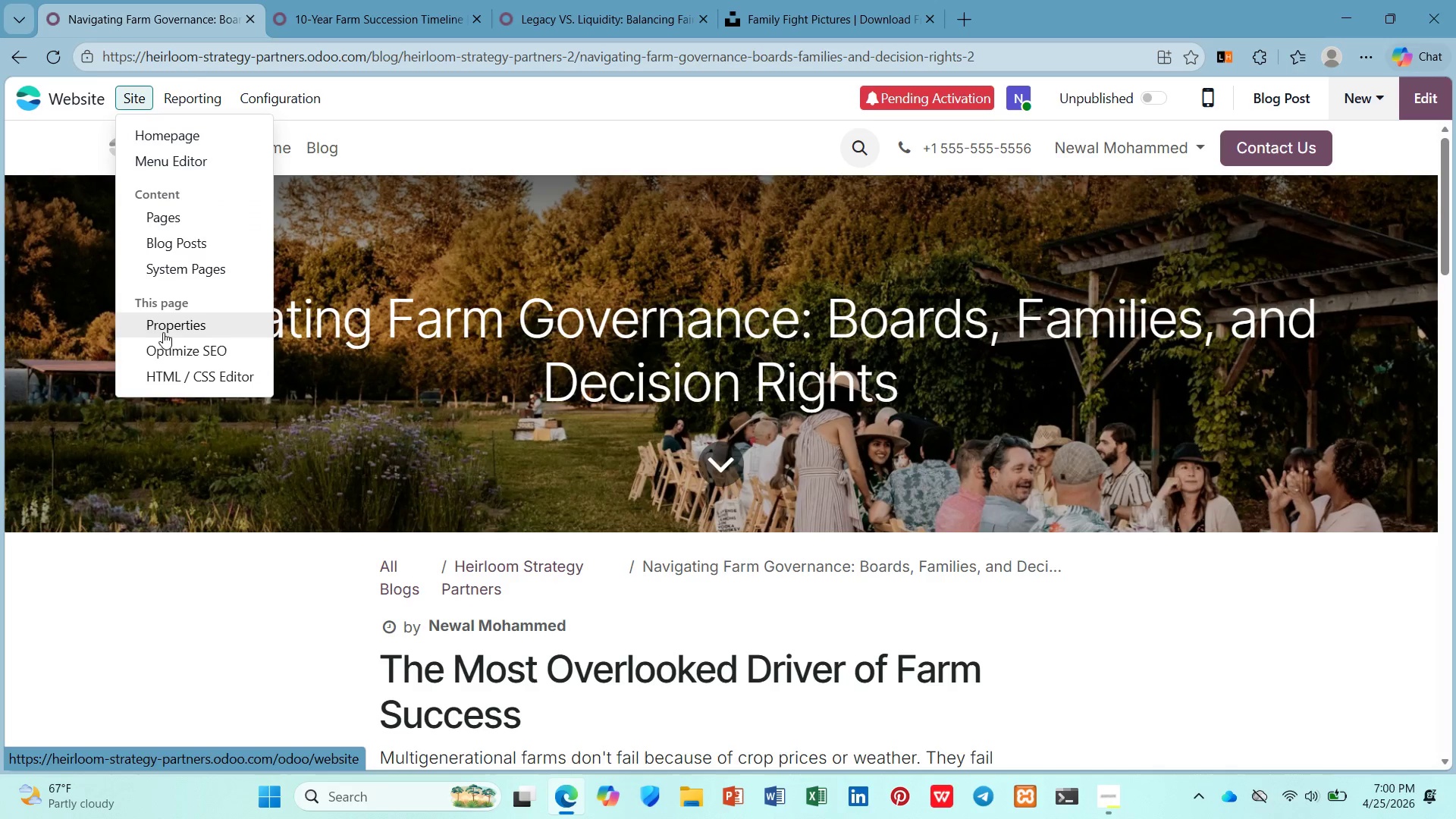 
left_click([167, 345])
 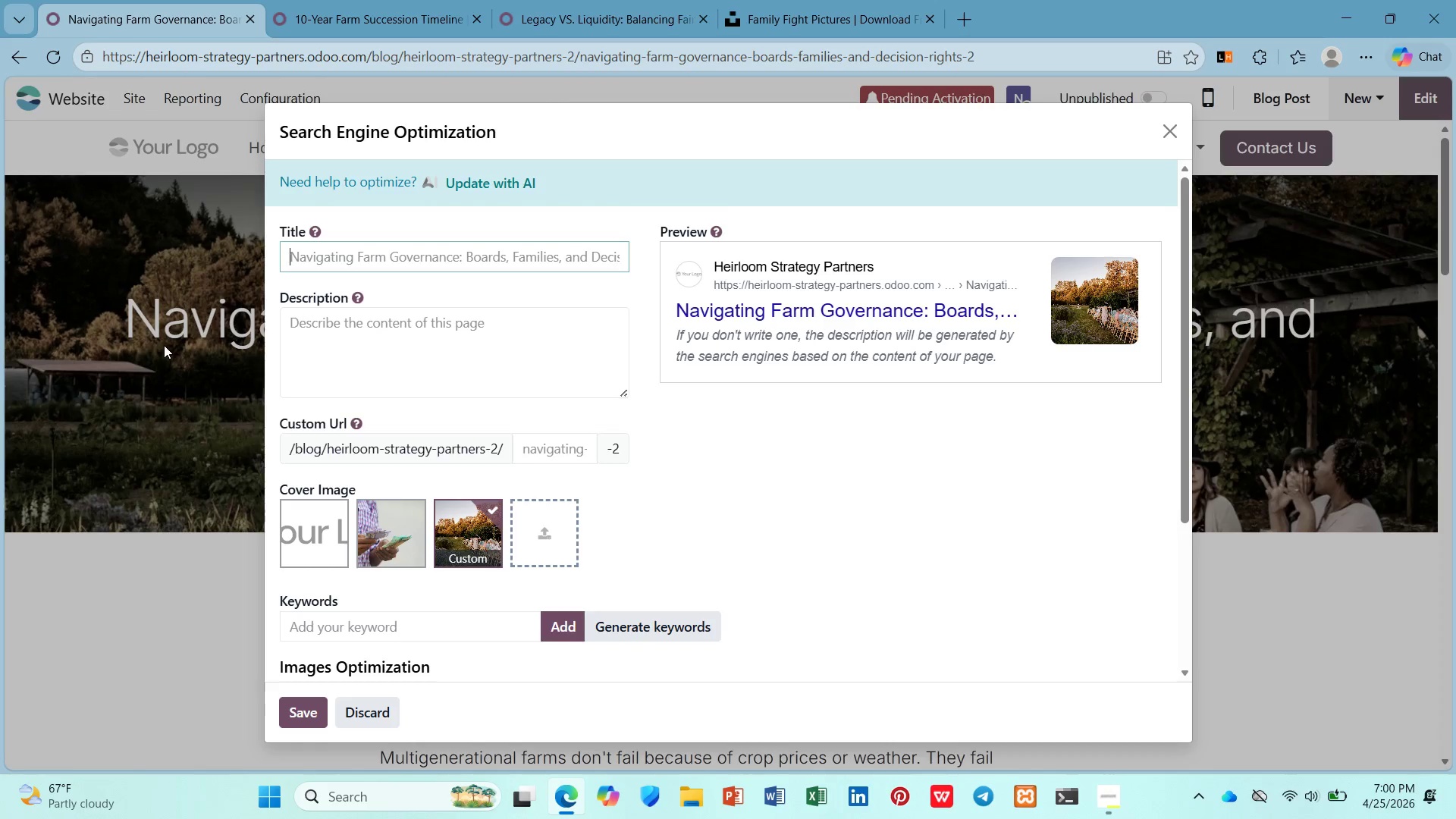 
type(Farm Governance Model )
 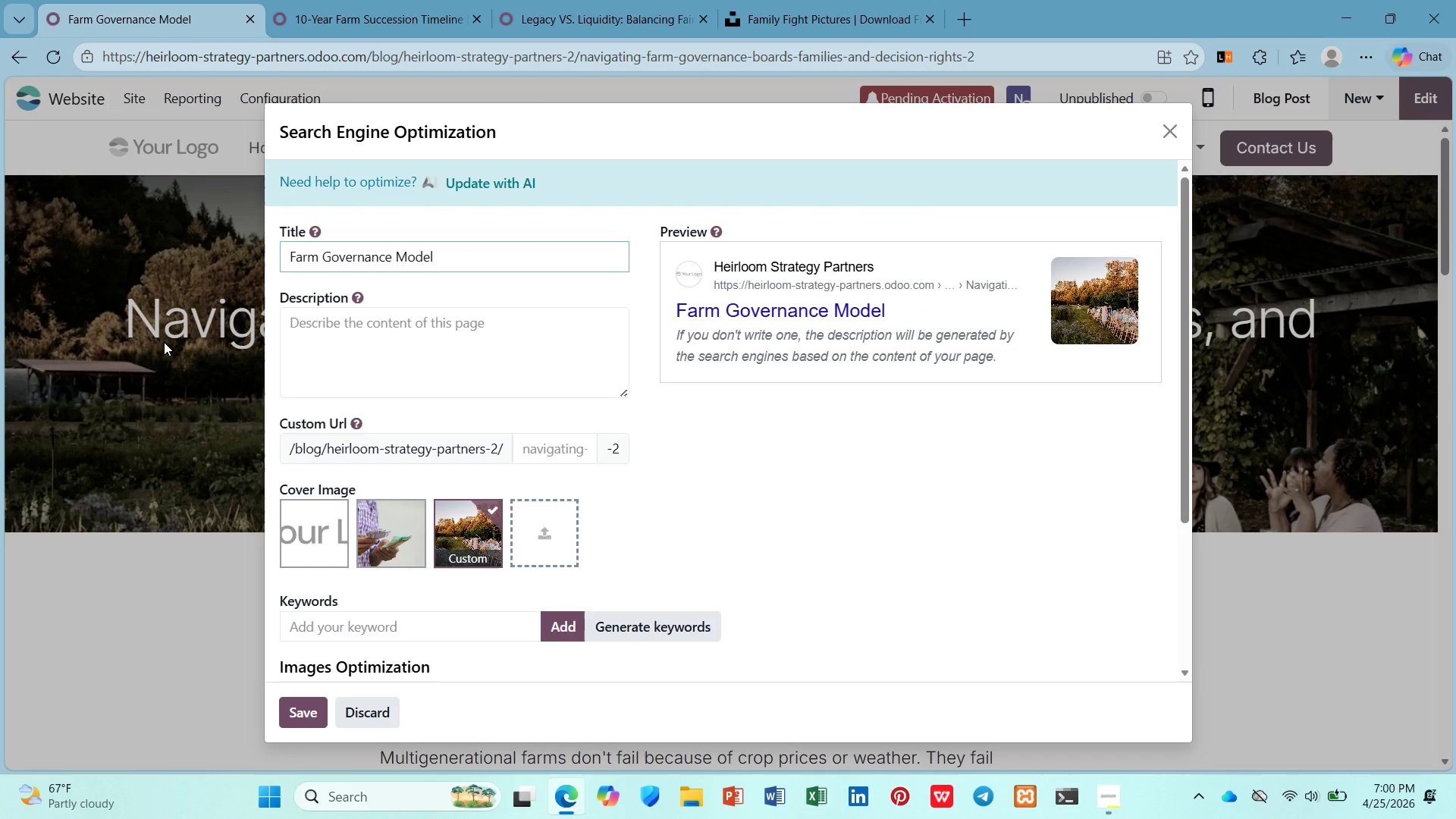 
 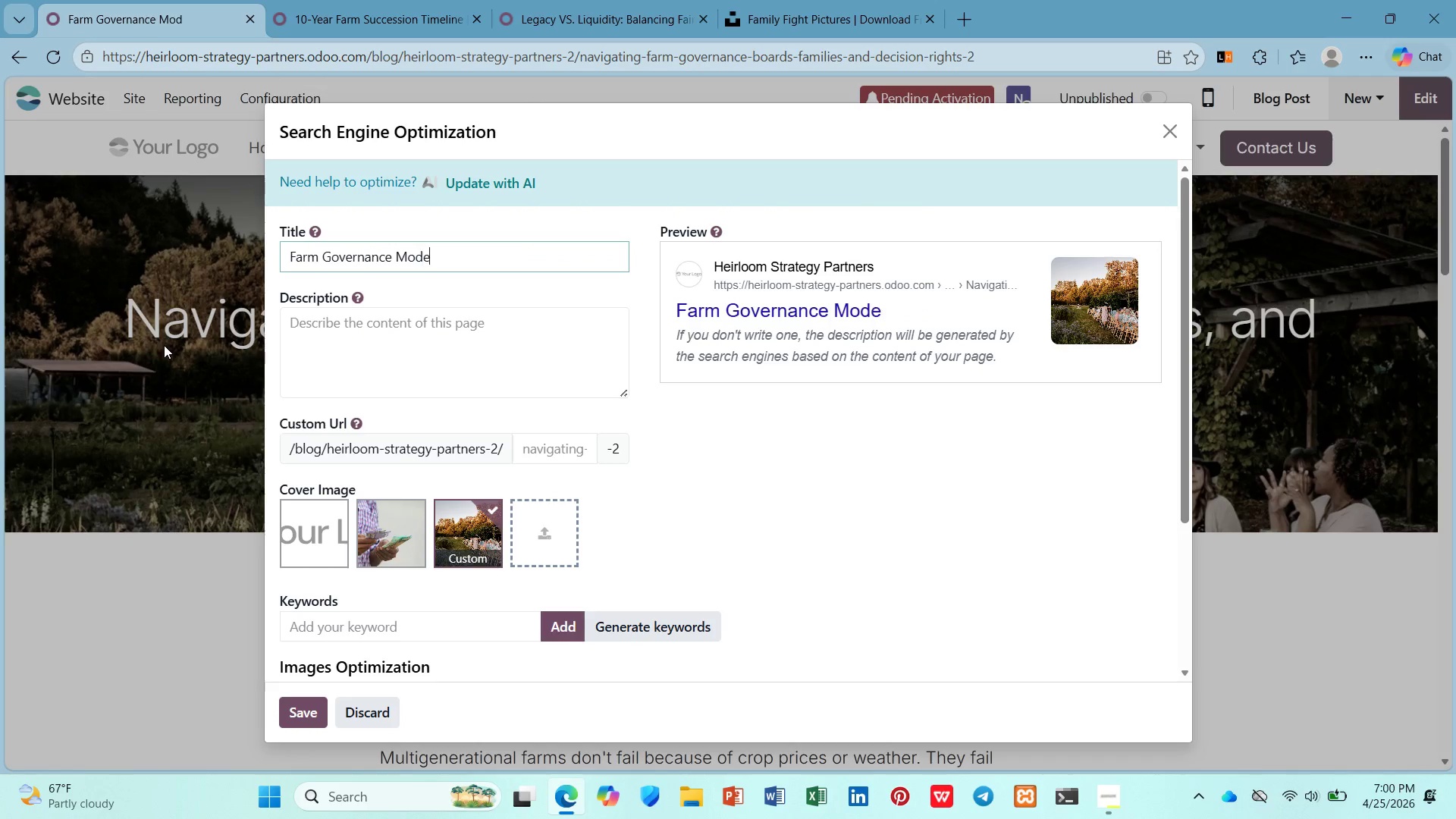 
hold_key(key=ShiftLeft, duration=0.92)
 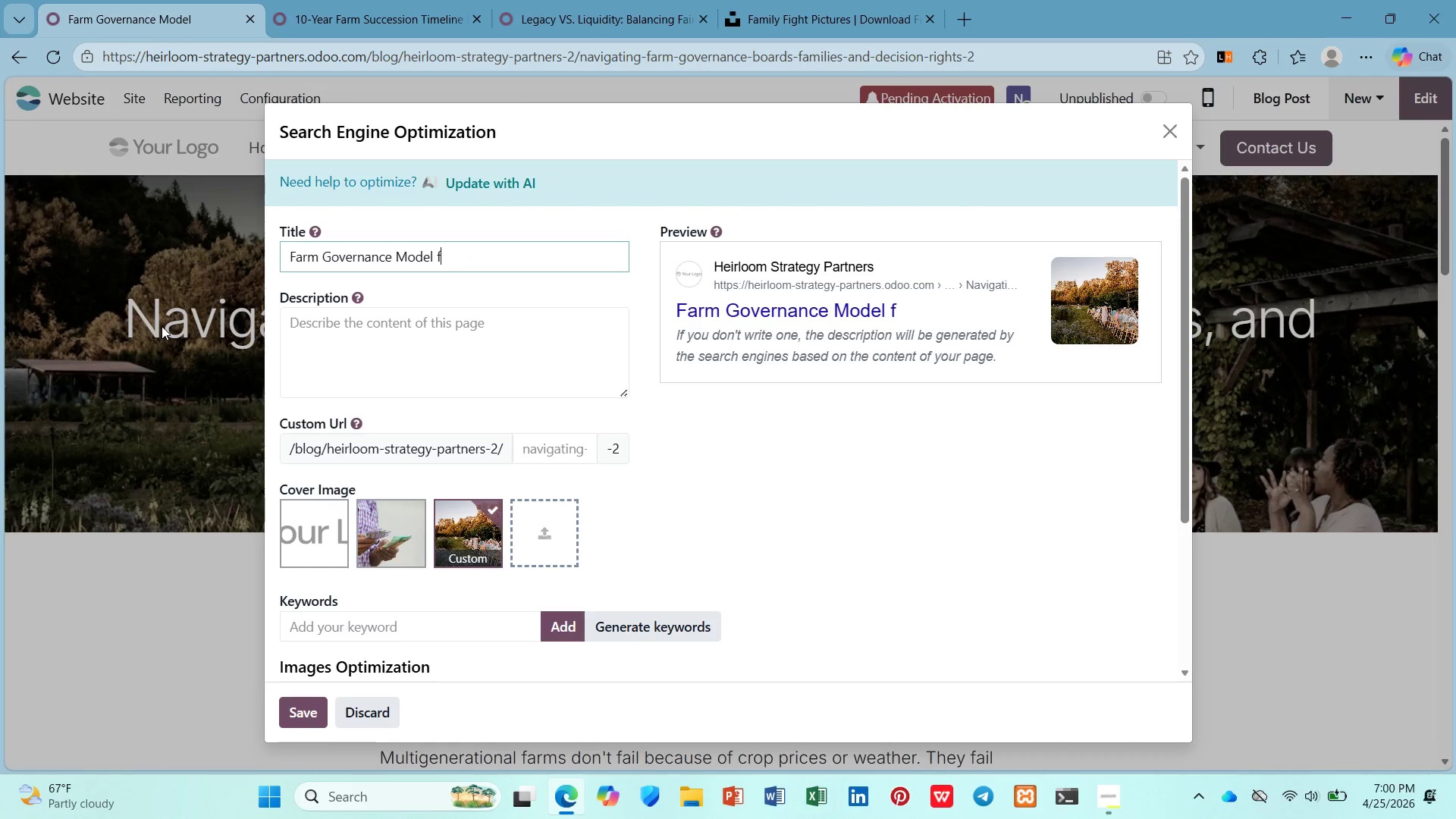 
type(for Family Enterprises | Heirloom Strategy)
 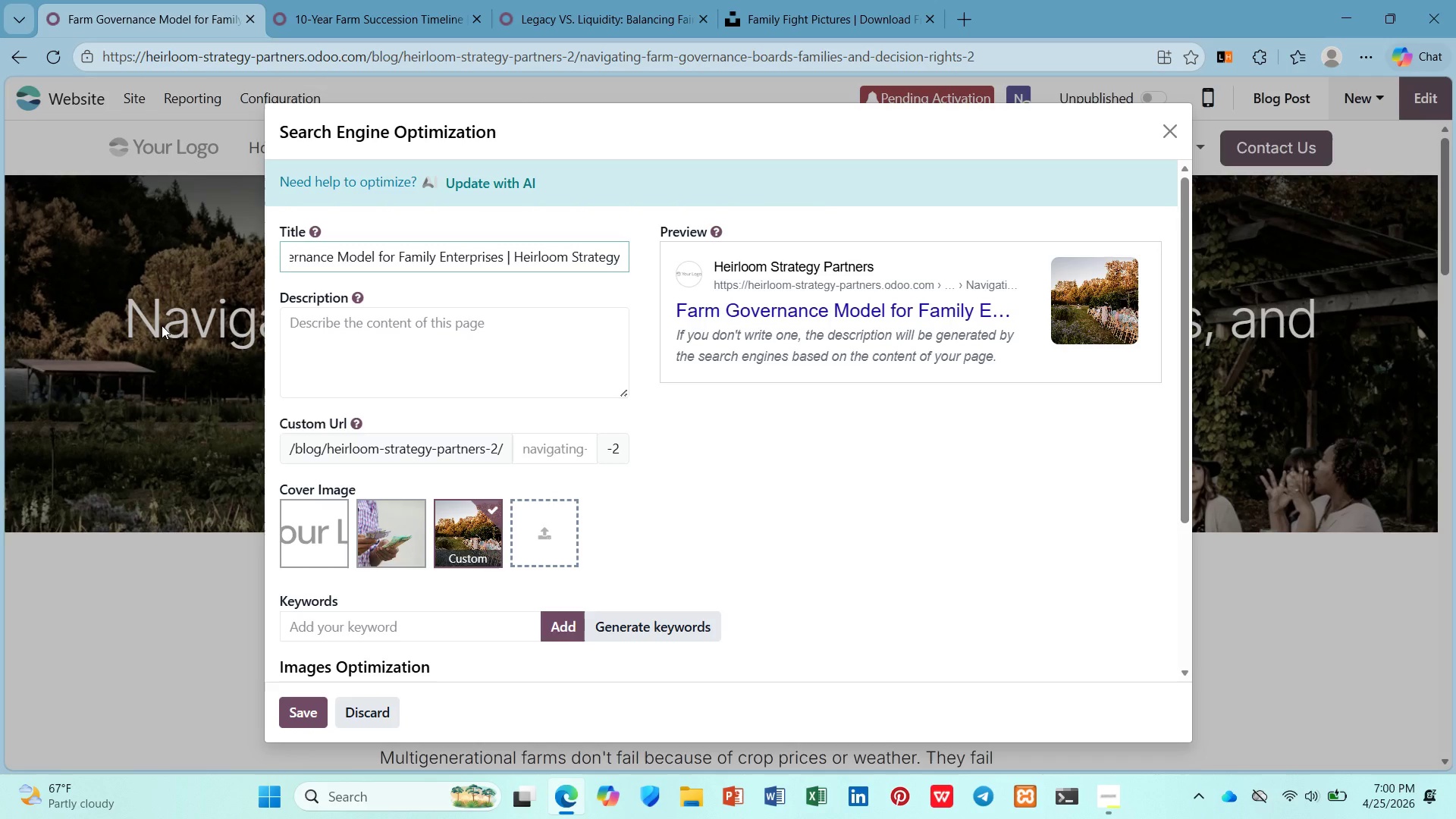 
key(ArrowUp)
 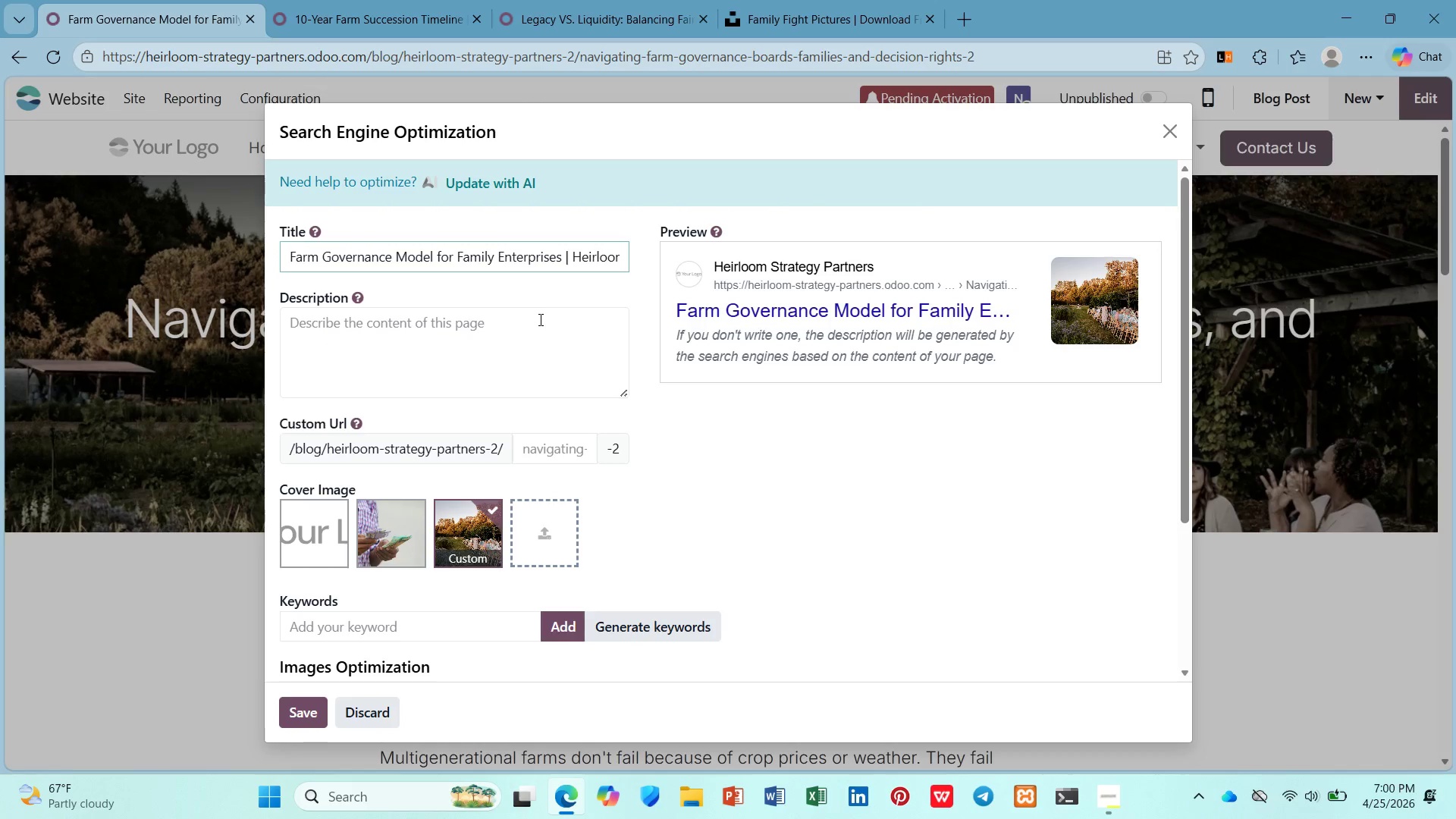 
left_click([540, 320])
 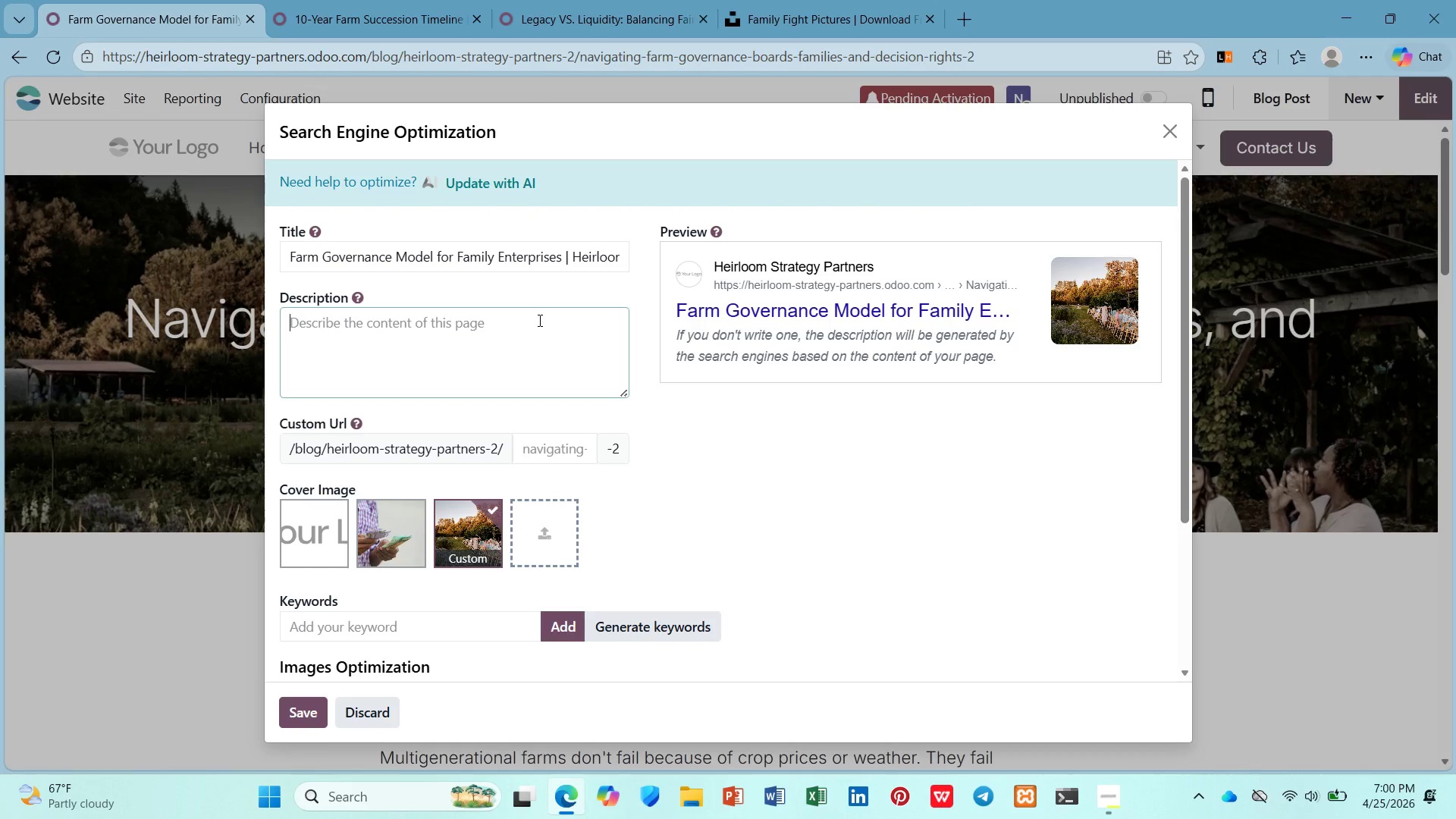 
type(Board-led, council, )
 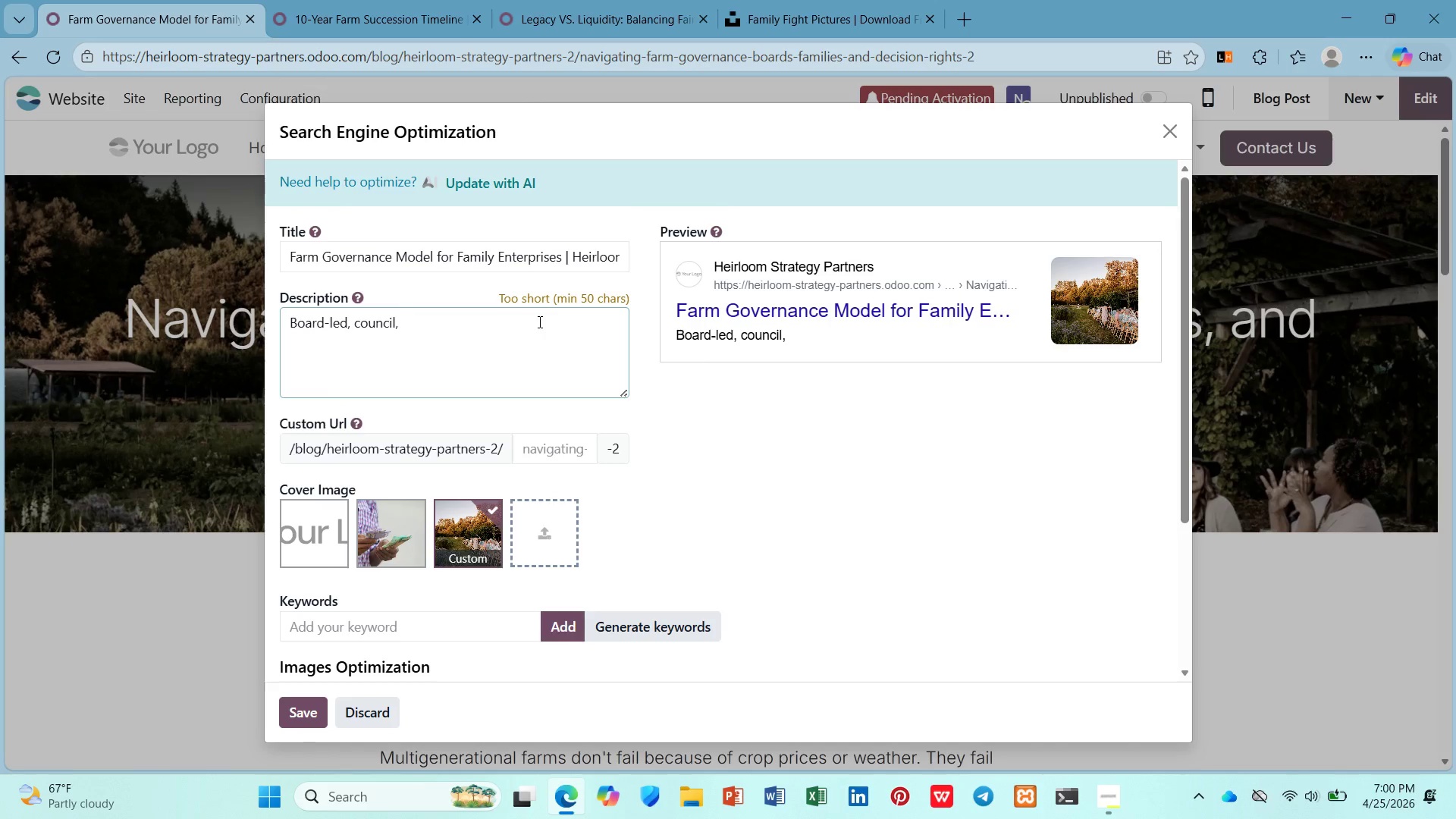 
wait(6.09)
 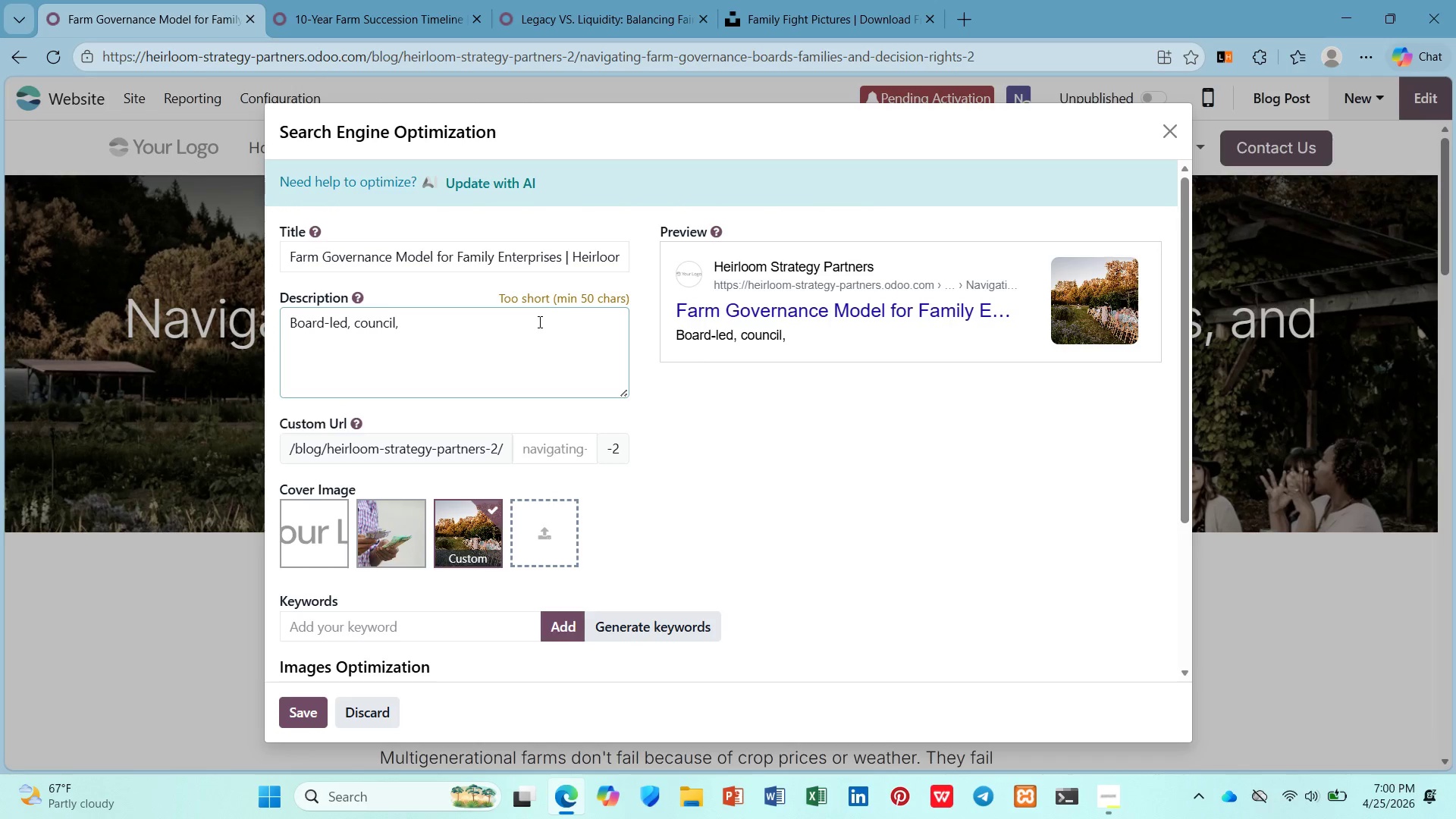 
type(and active ownre)
key(Backspace)
key(Backspace)
type(er goverm)
key(Backspace)
type(nance for agricultural families. Separate ownership from management. Schedule a discovery csll.)
key(Backspace)
key(Backspace)
key(Backspace)
key(Backspace)
type(all.)
 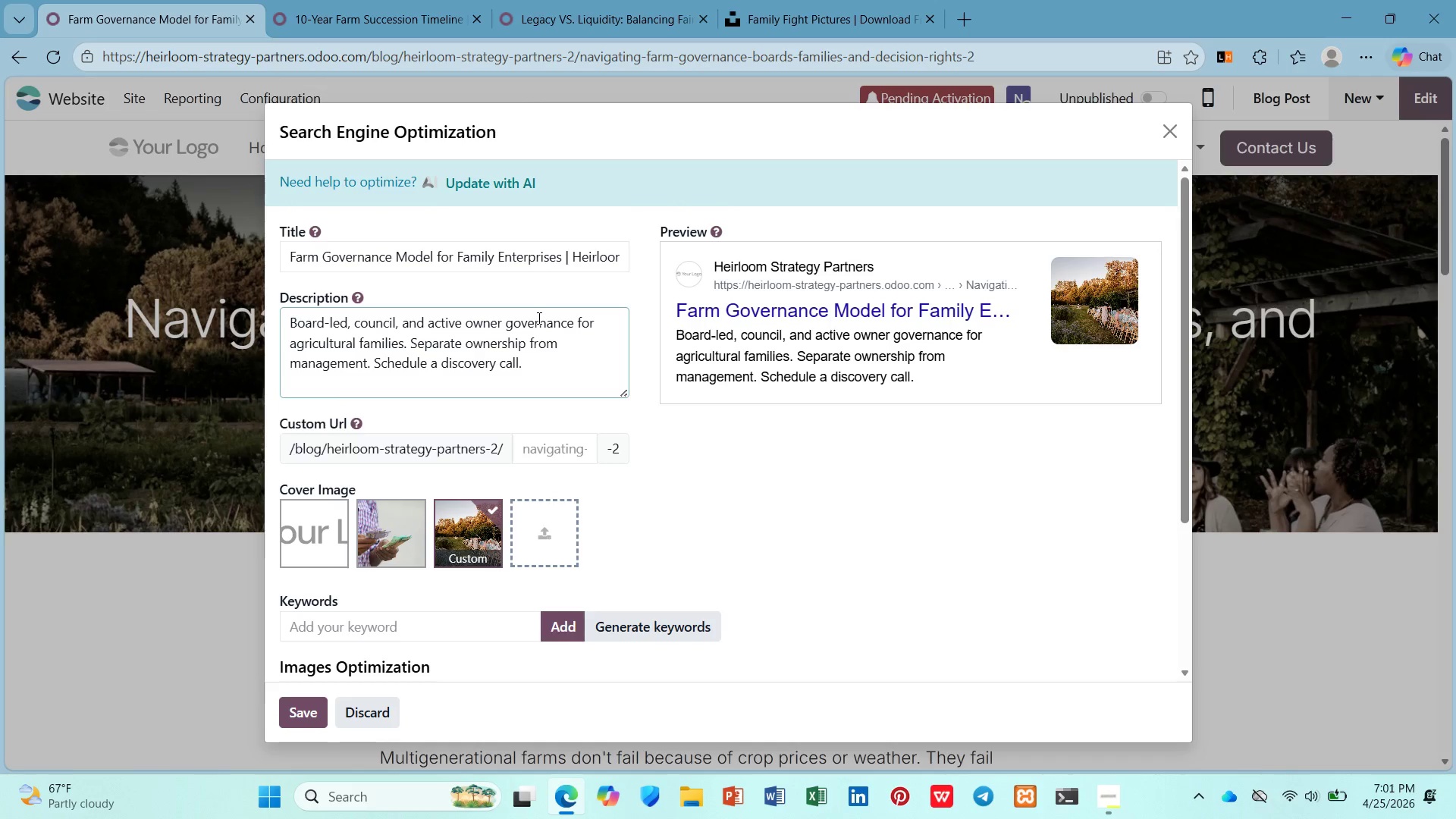 
left_click([551, 452])
 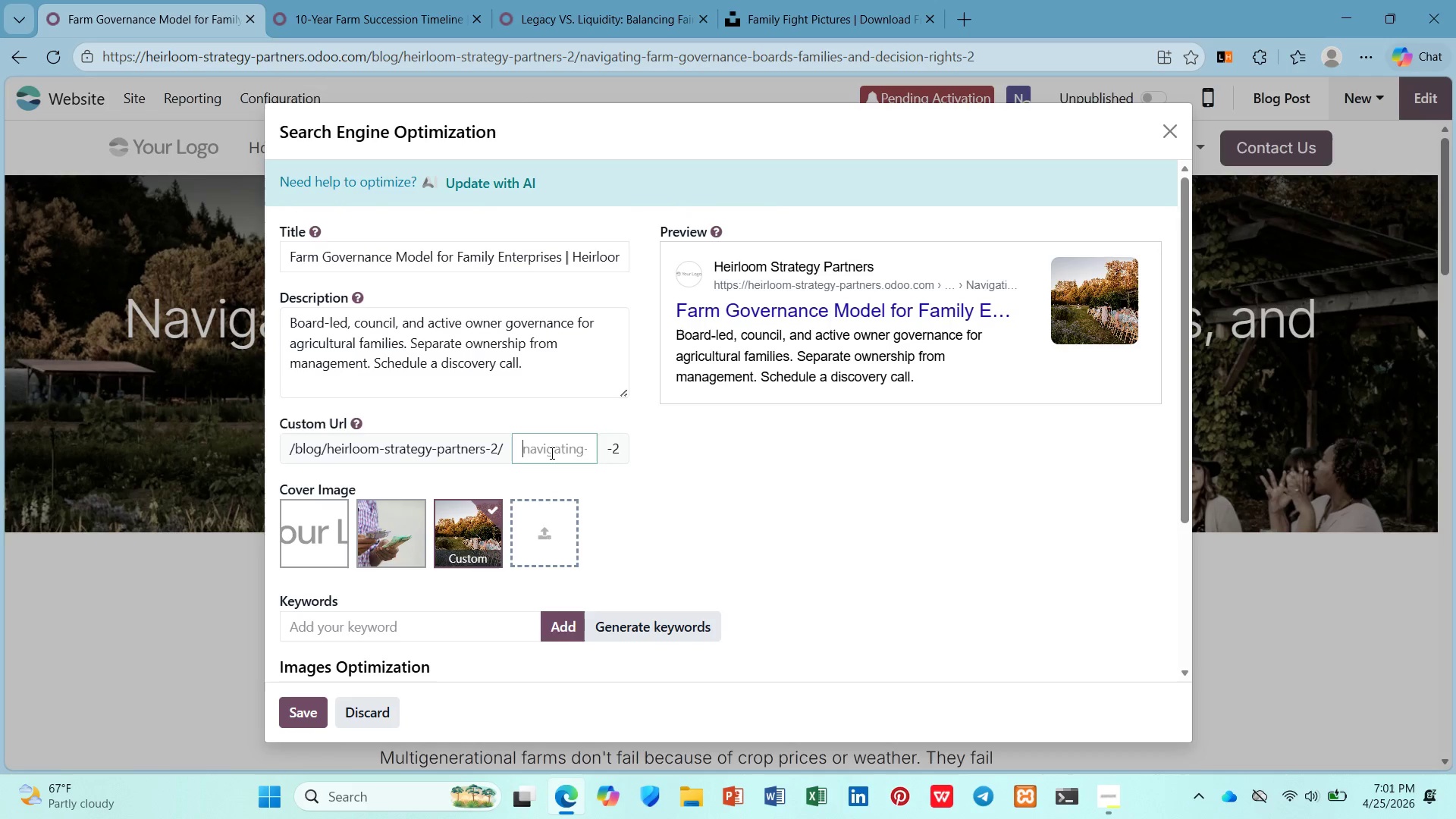 
type(farm governance family enterprises)
 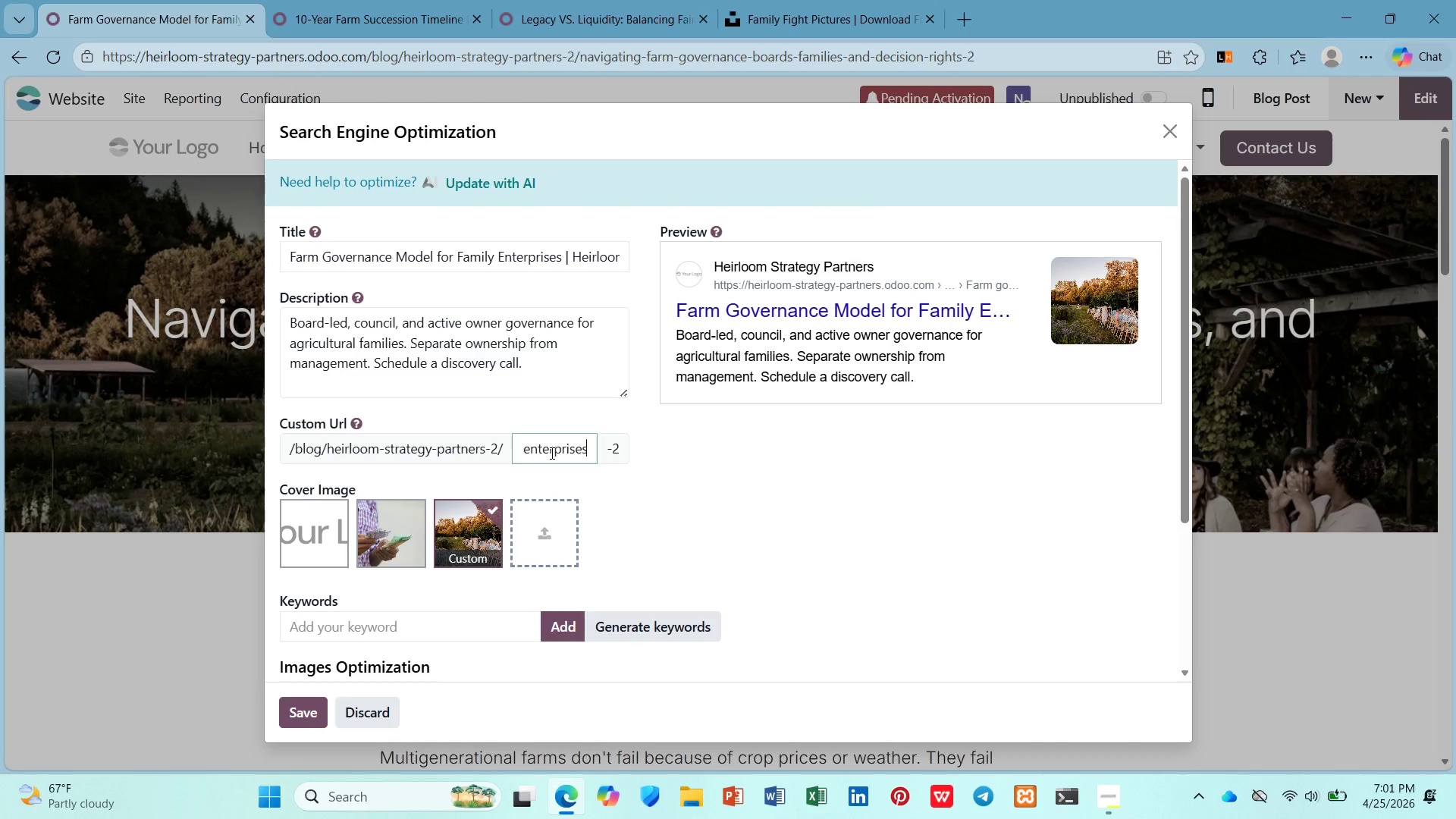 
scroll: coordinate [551, 453], scroll_direction: down, amount: 1.0
 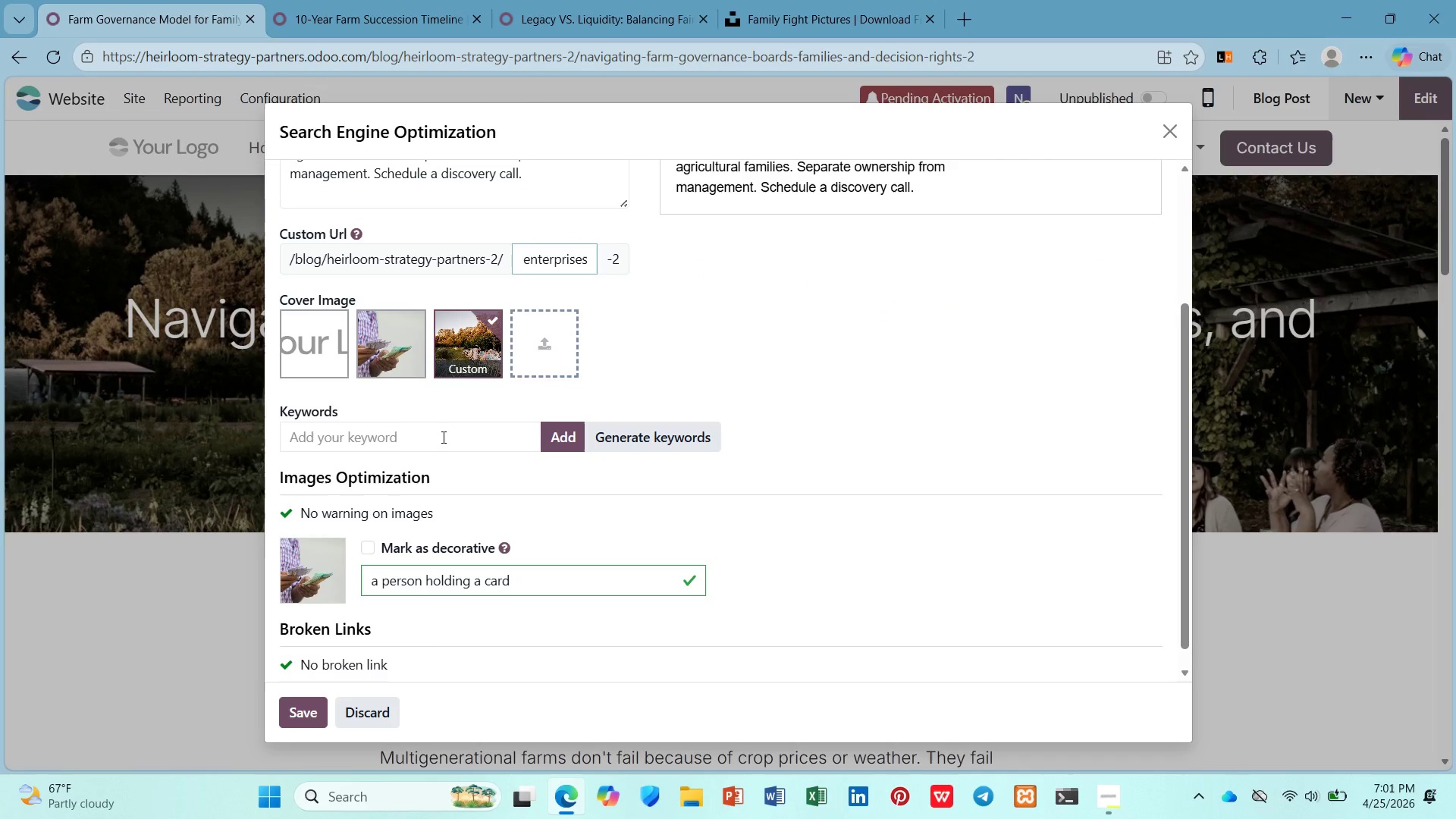 
left_click([442, 437])
 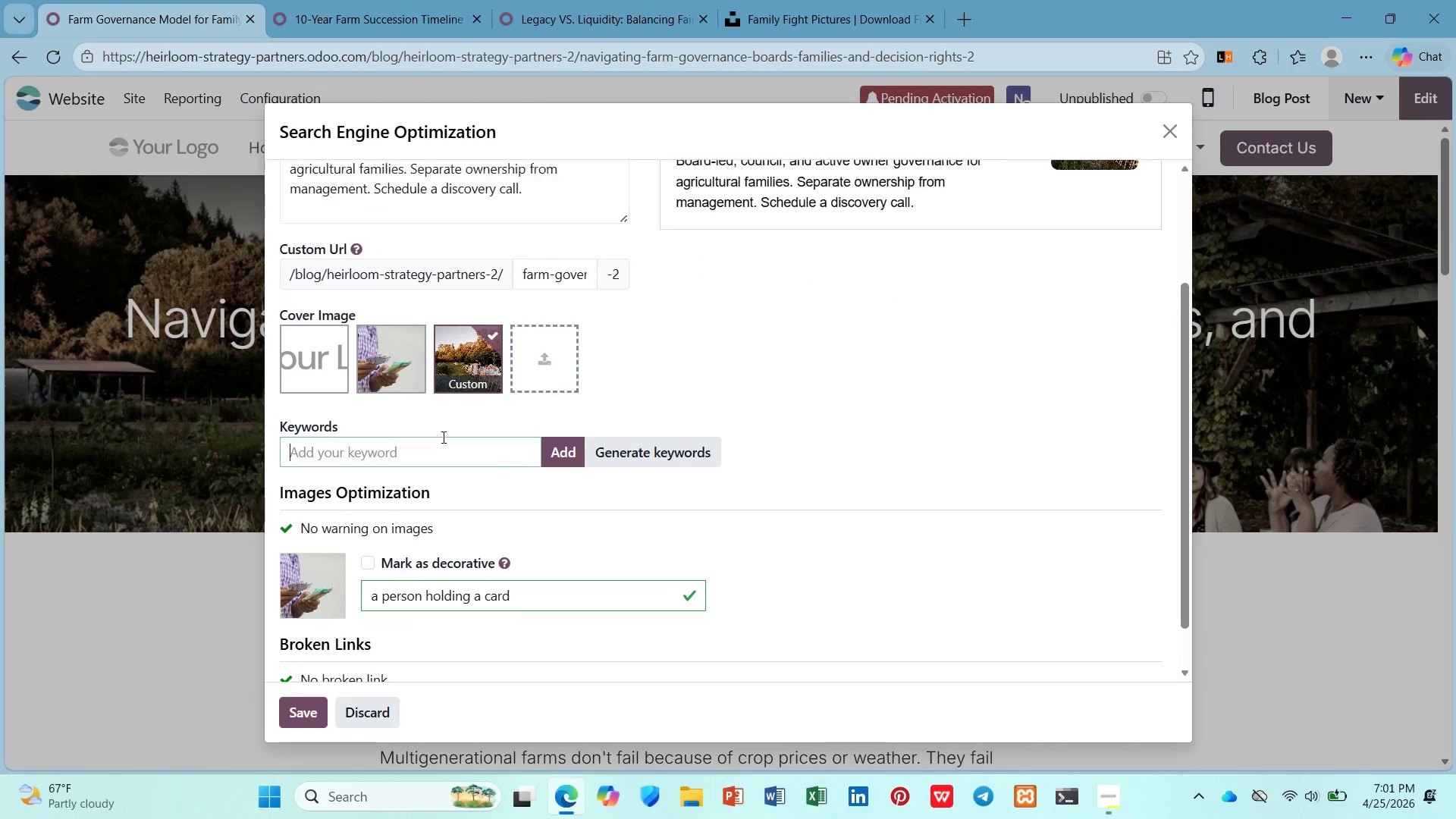 
scroll: coordinate [442, 437], scroll_direction: up, amount: 3.0
 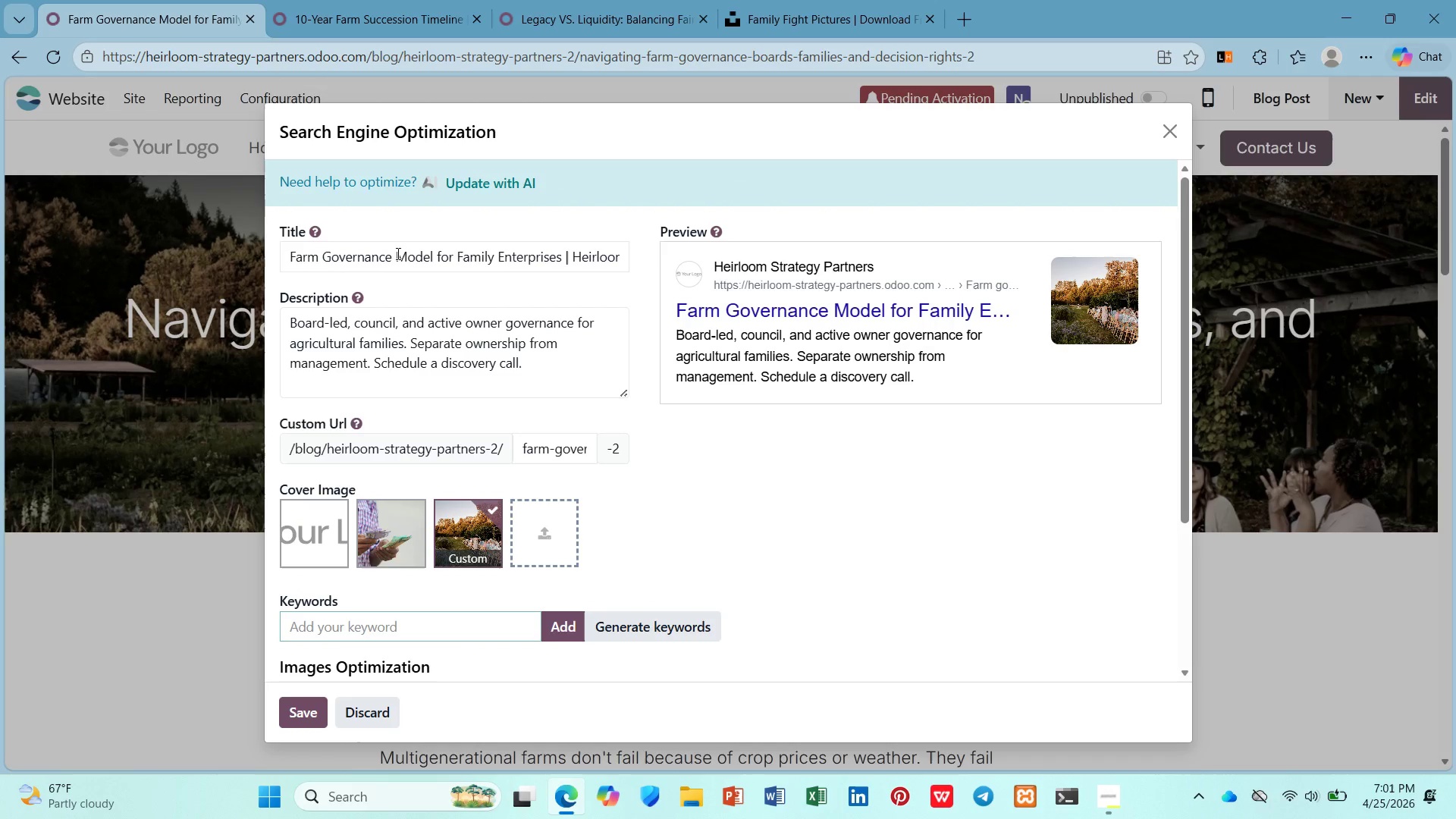 
left_click_drag(start_coordinate=[397, 253], to_coordinate=[275, 248])
 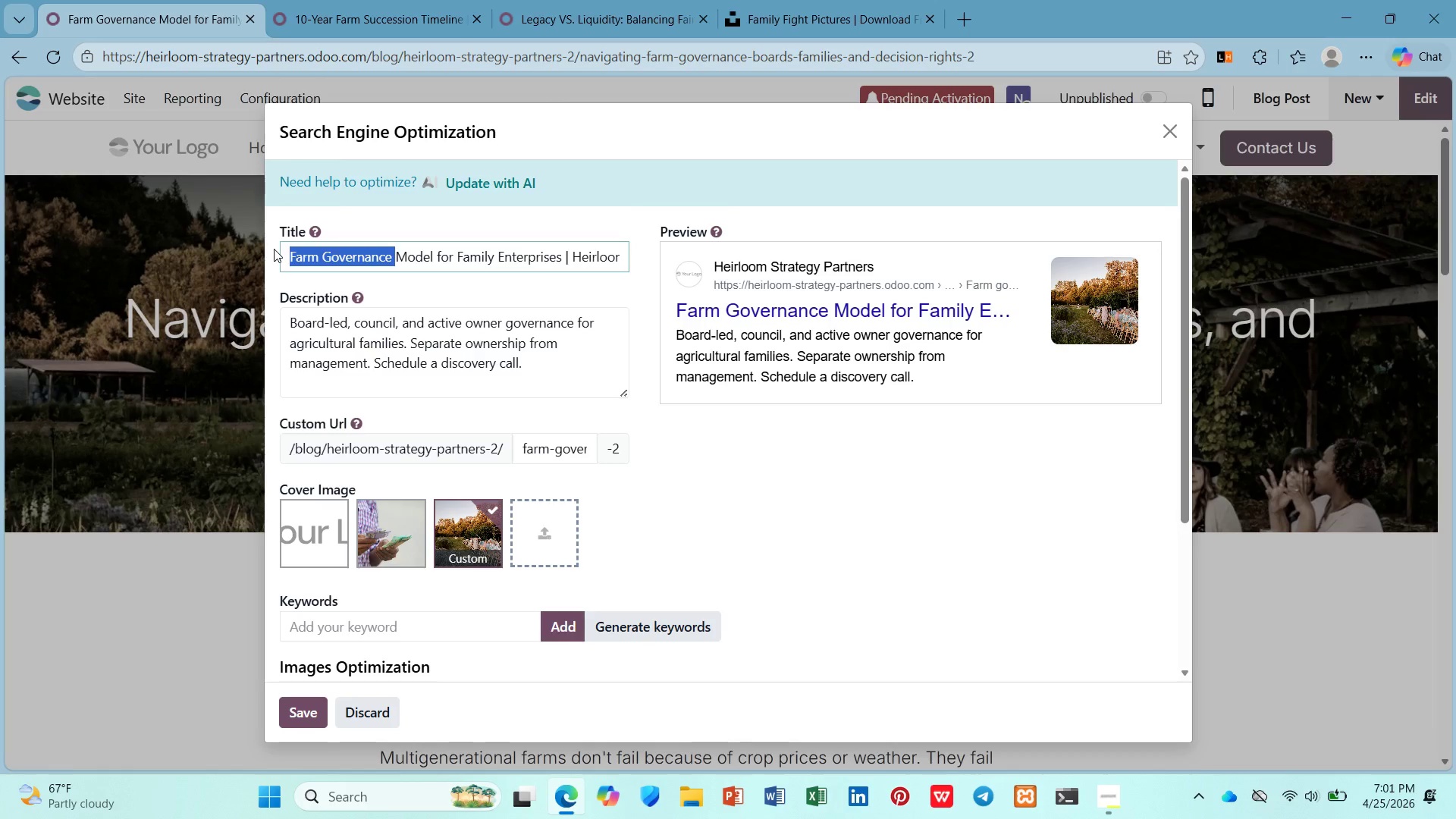 
key(Control+C)
 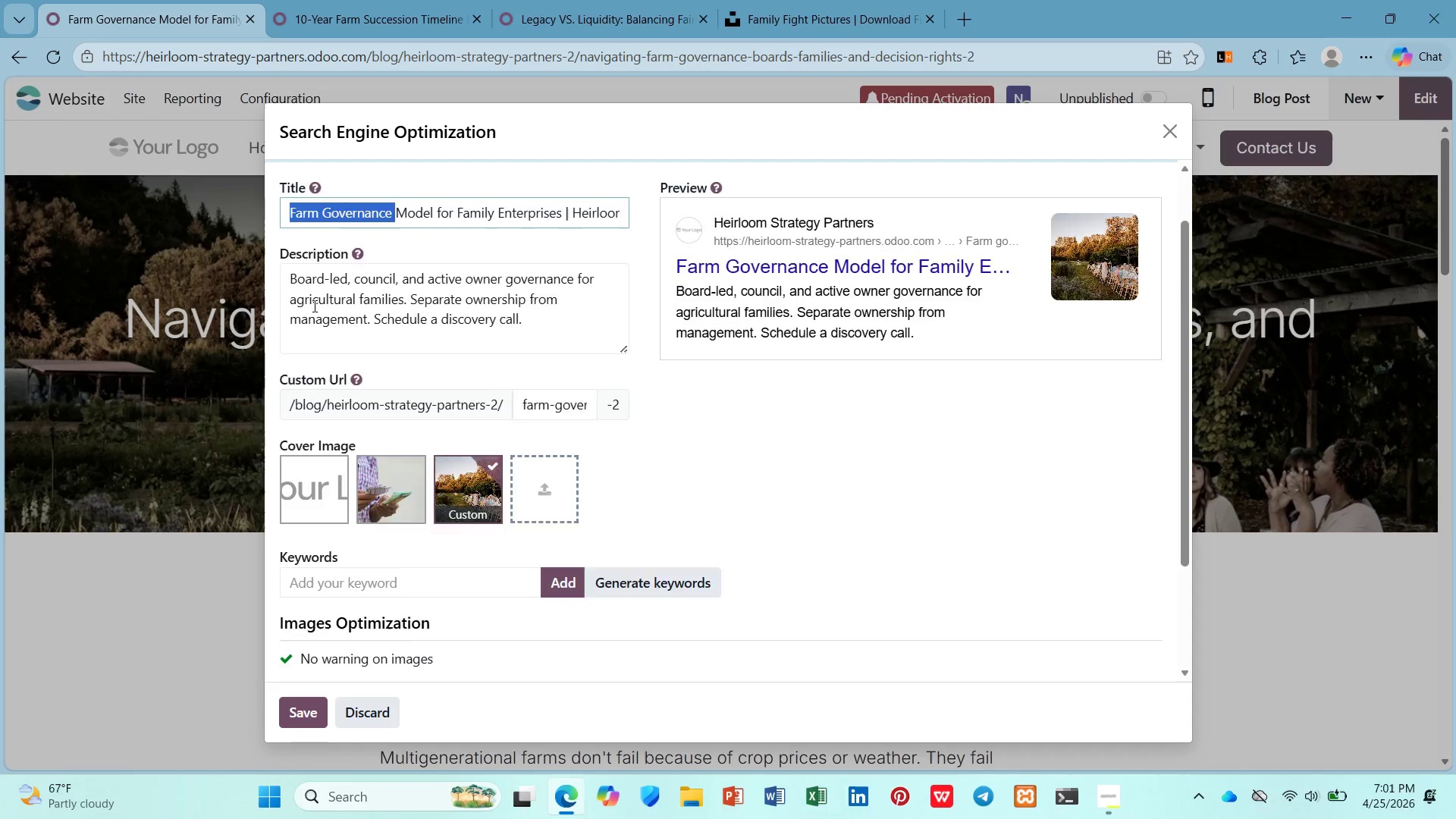 
scroll: coordinate [304, 290], scroll_direction: down, amount: 1.0
 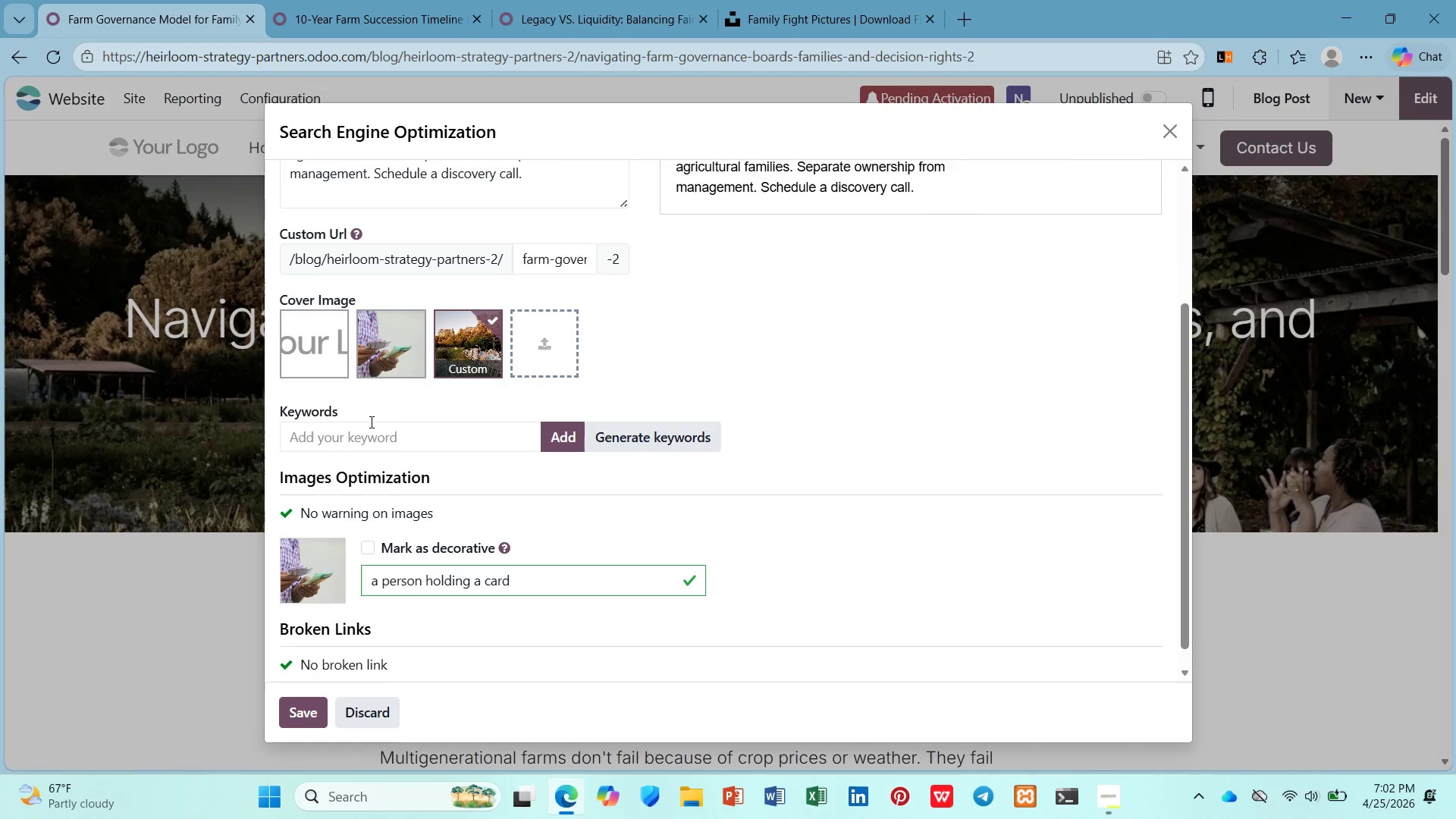 
left_click([371, 427])
 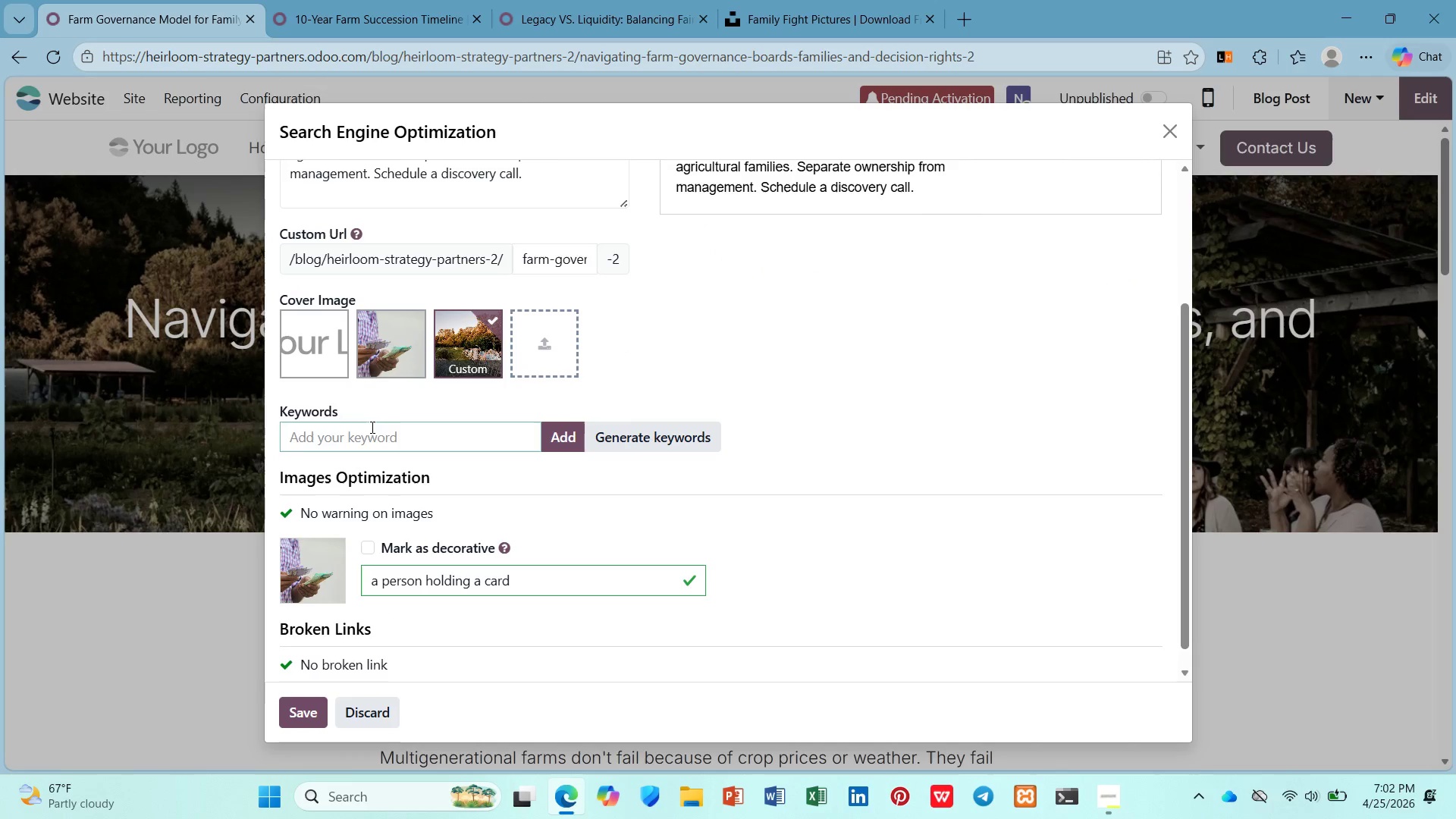 
key(Control+V)
 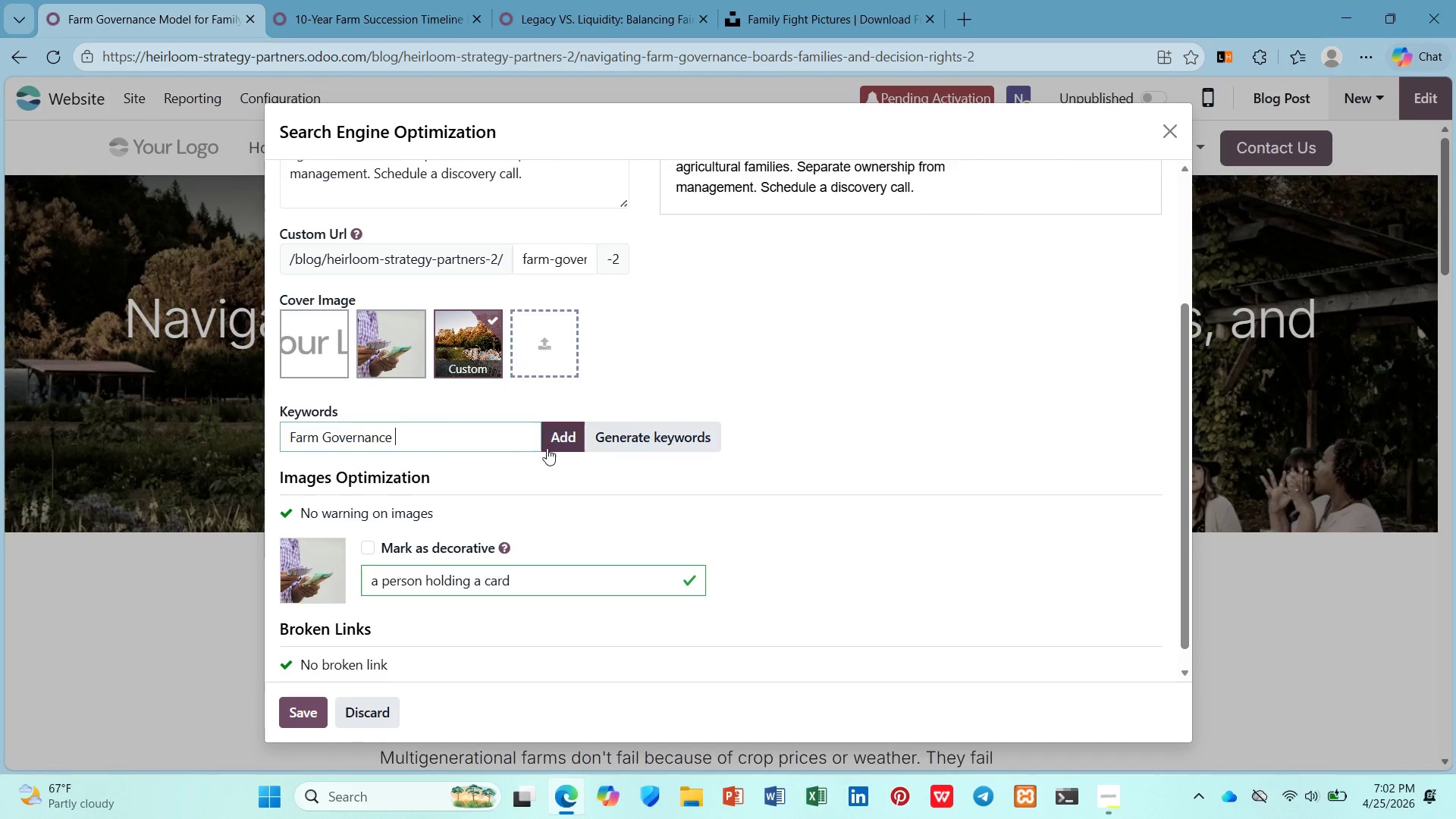 
key(Backspace)
 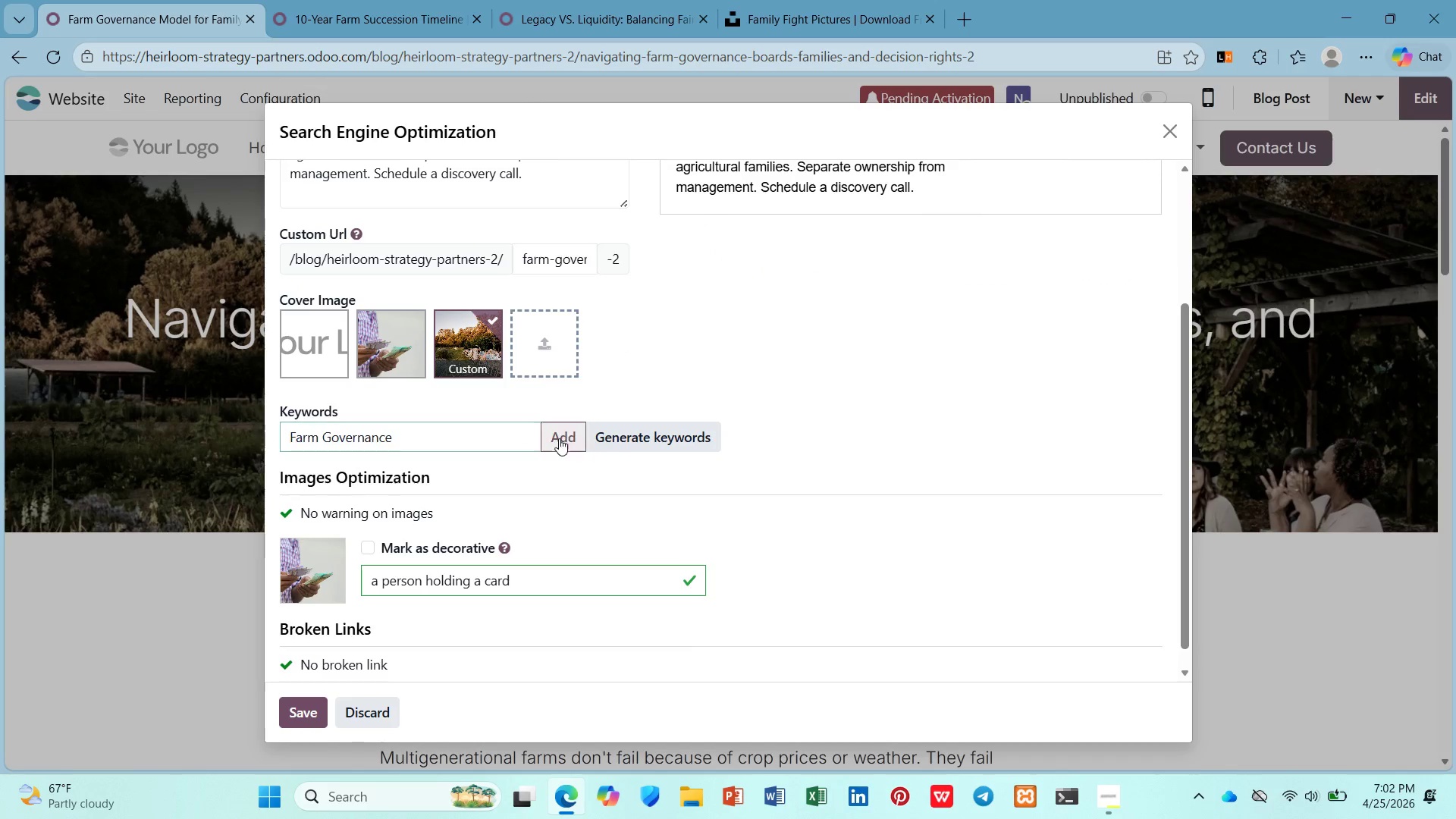 
left_click([559, 438])
 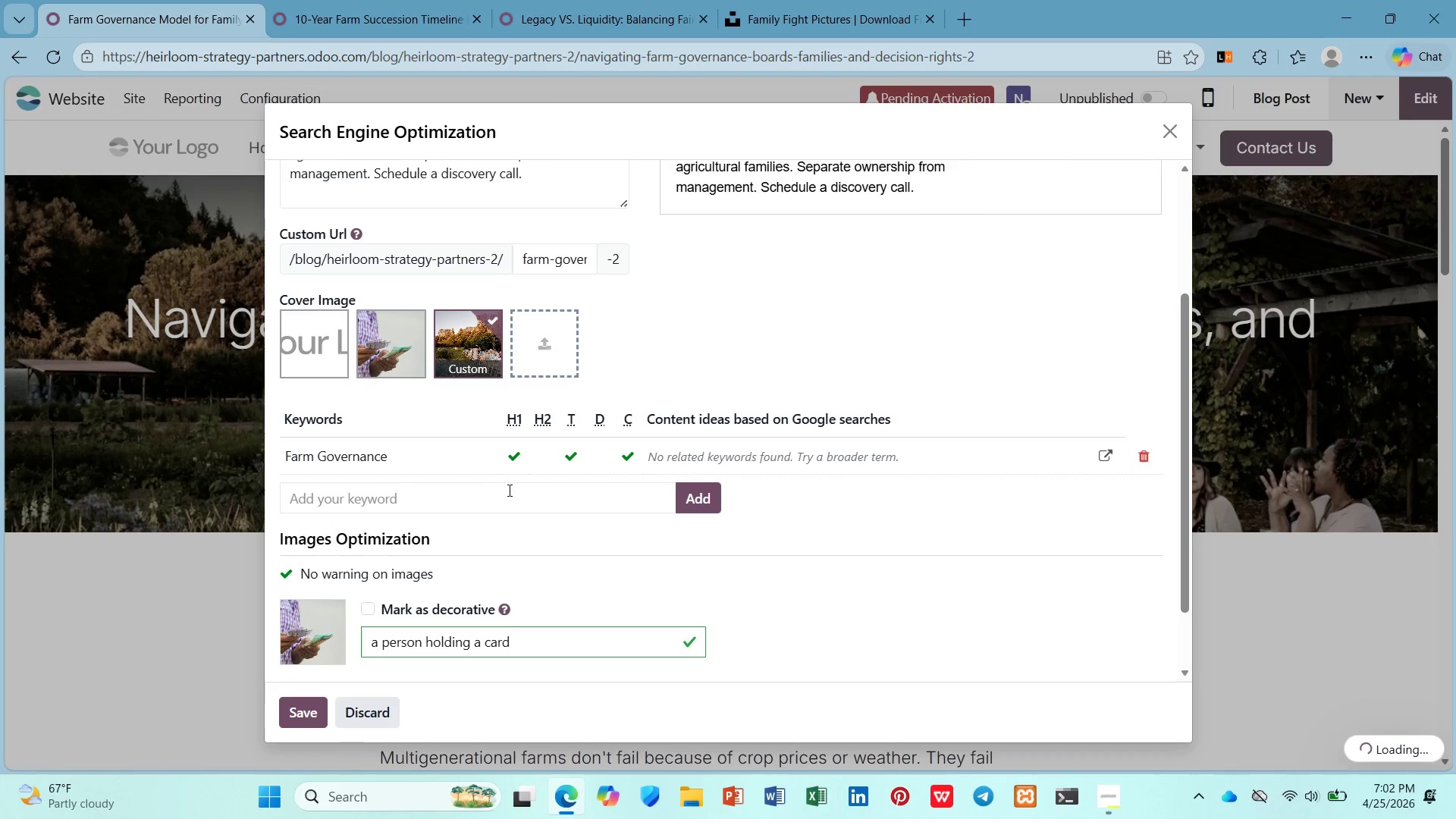 
left_click([508, 492])
 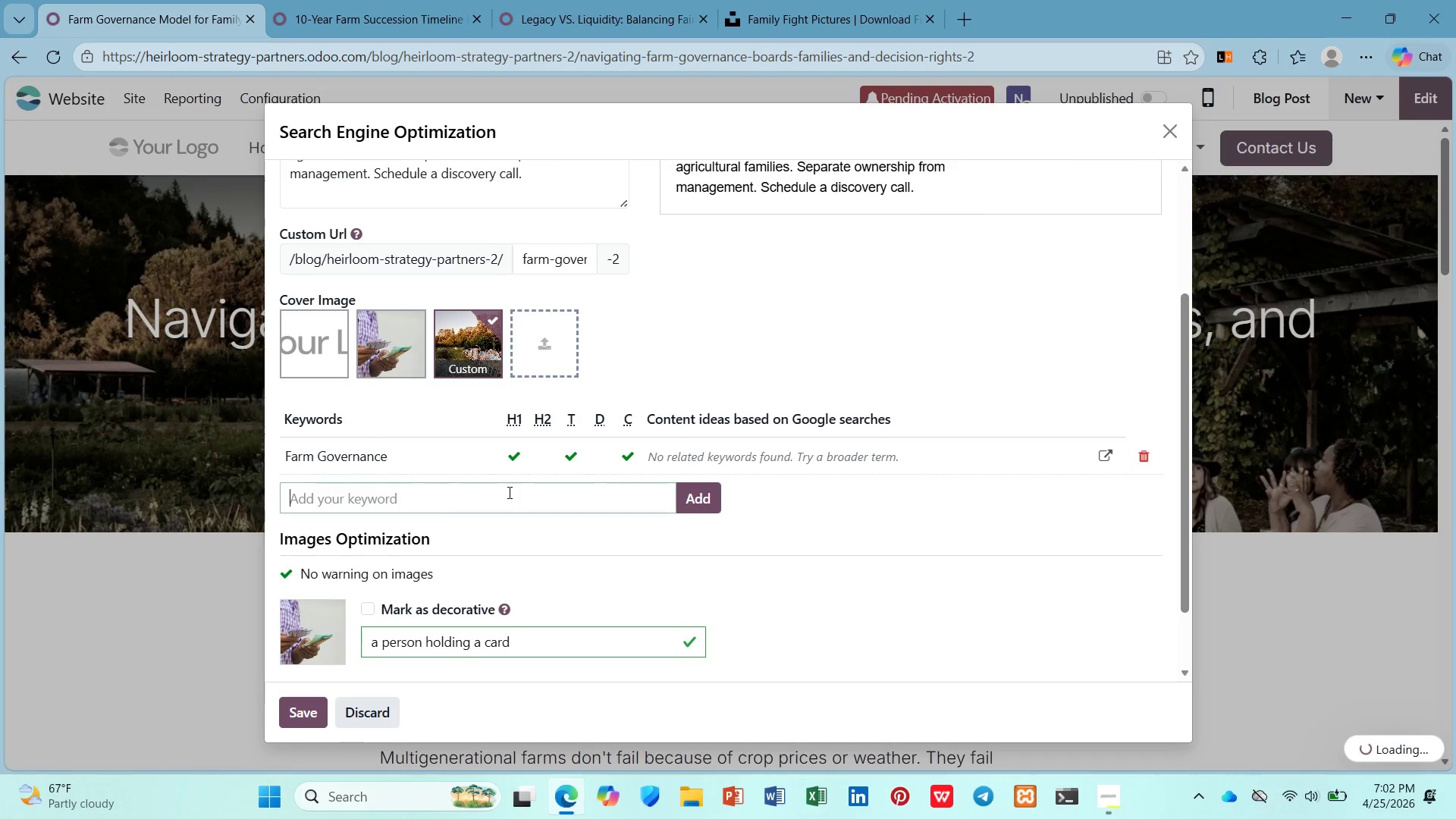 
key(Control+V)
 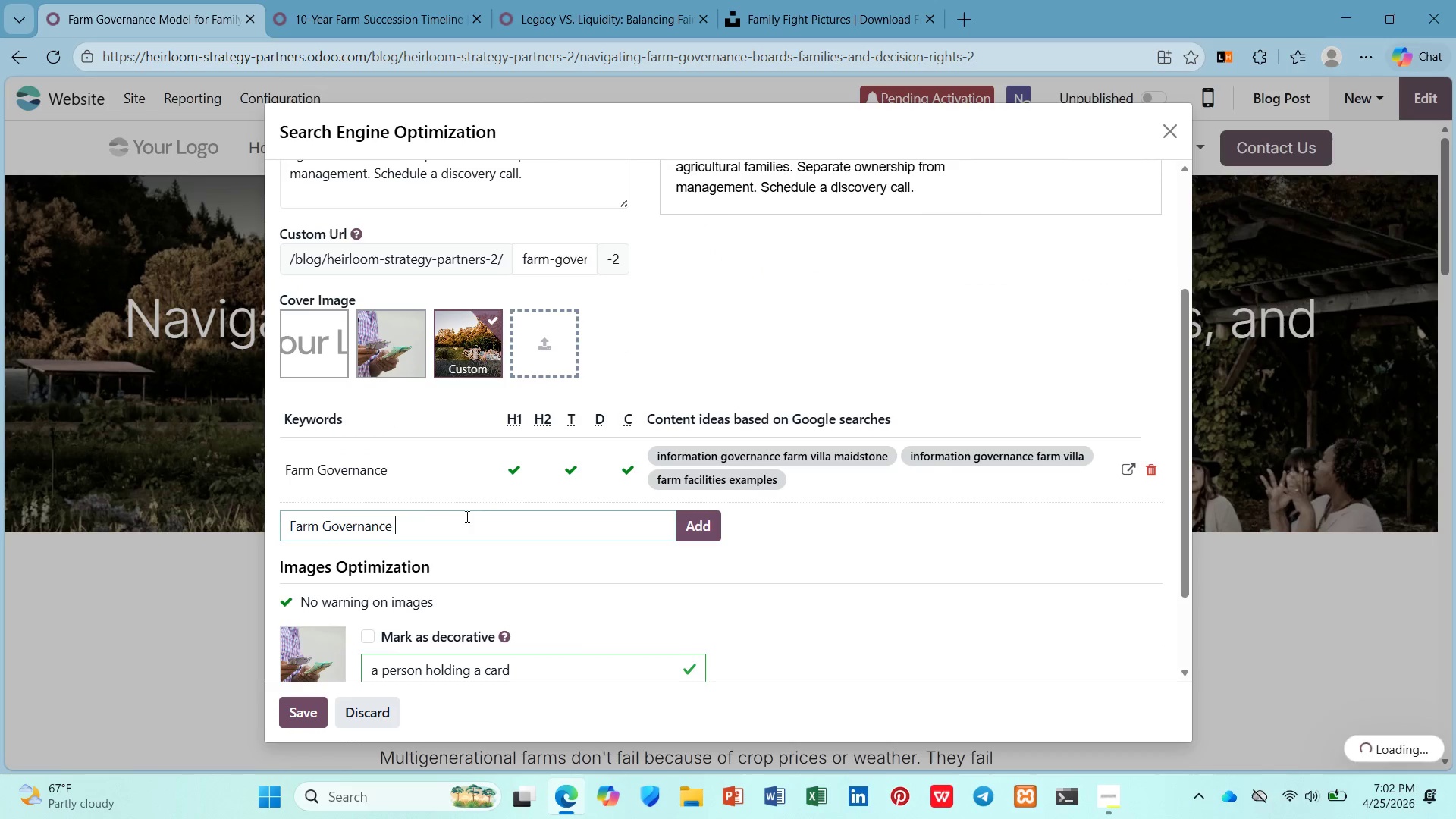 
left_click_drag(start_coordinate=[482, 516], to_coordinate=[325, 538])
 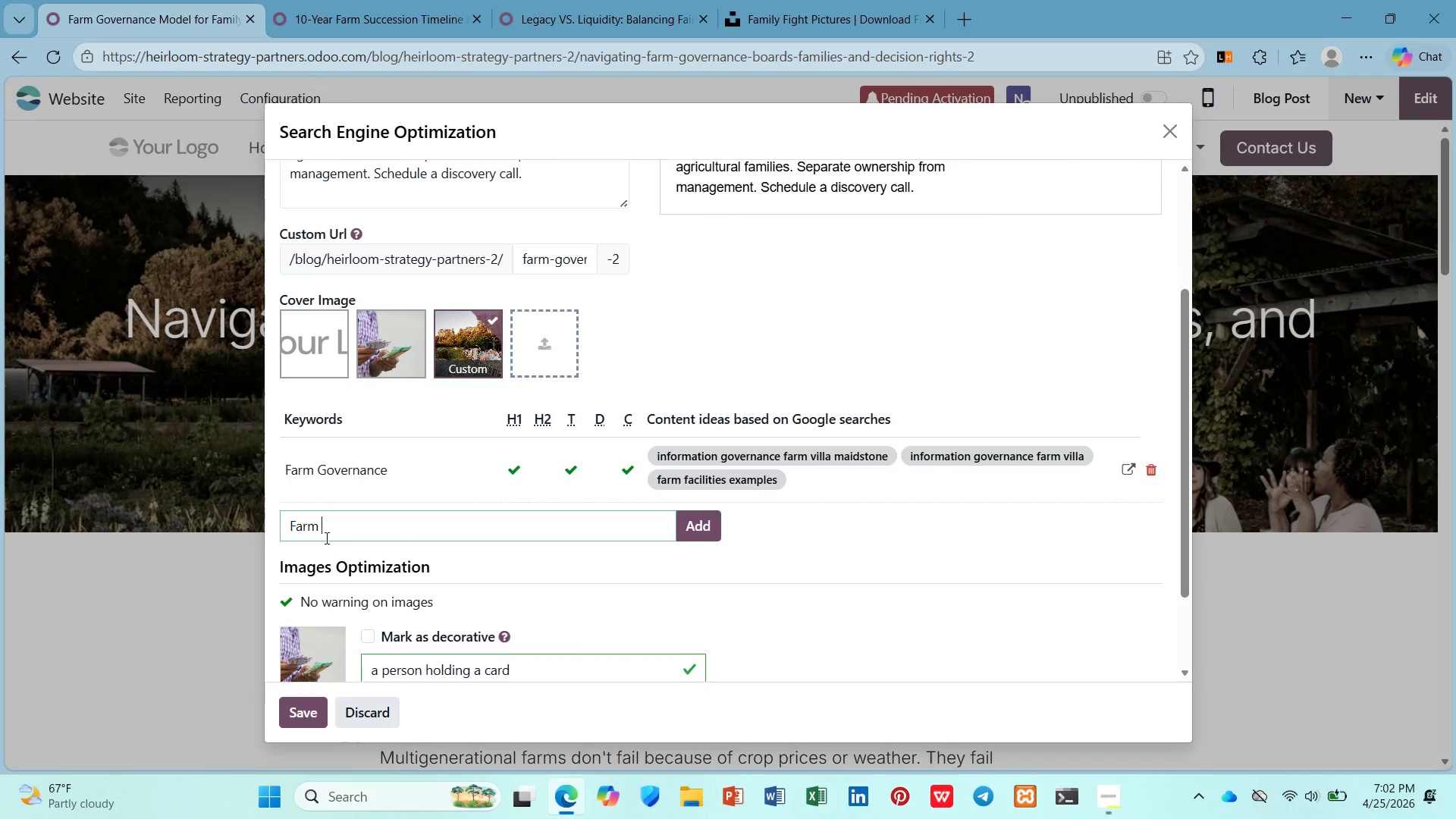 
key(Backspace)
 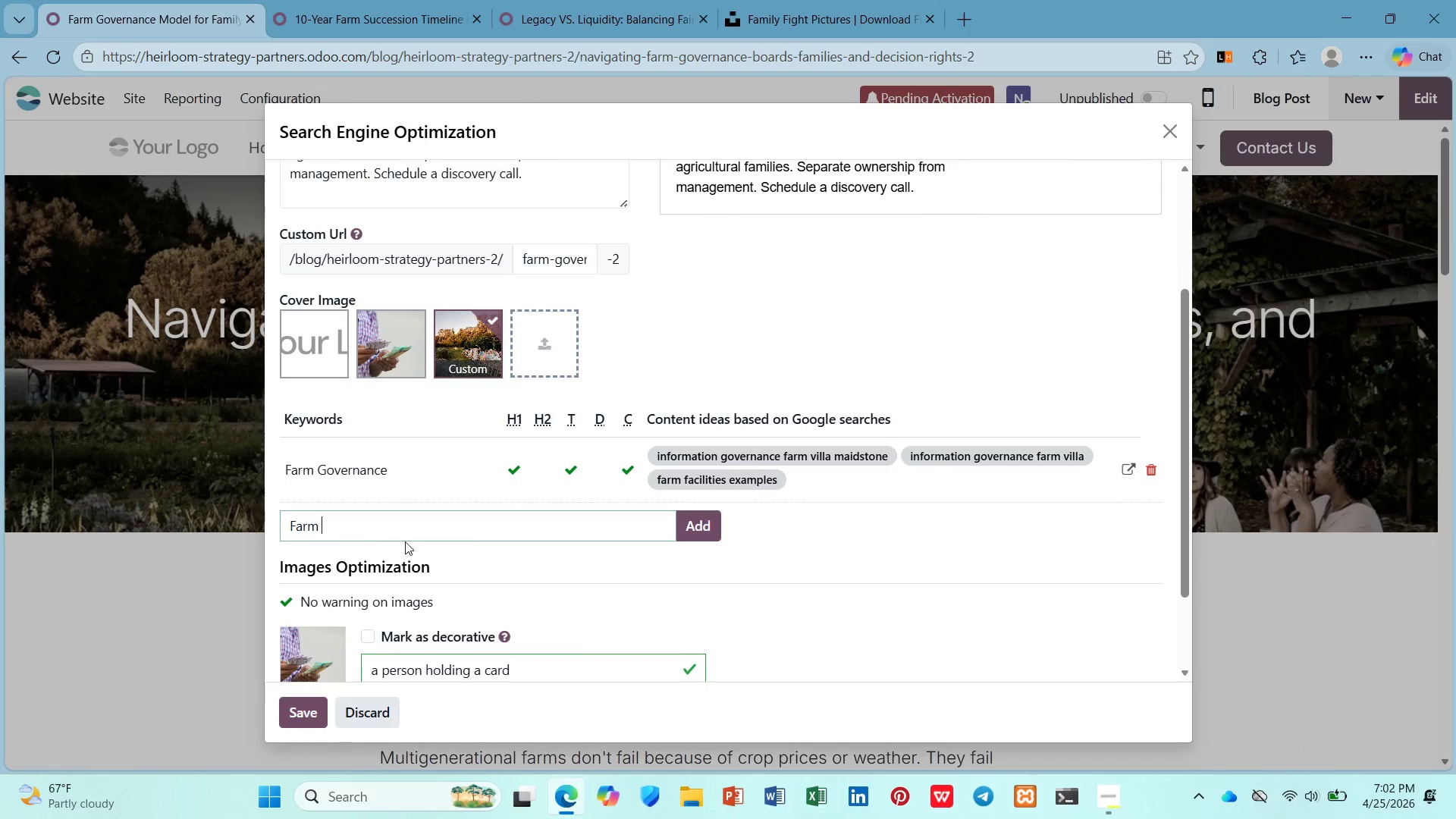 
key(Backspace)
 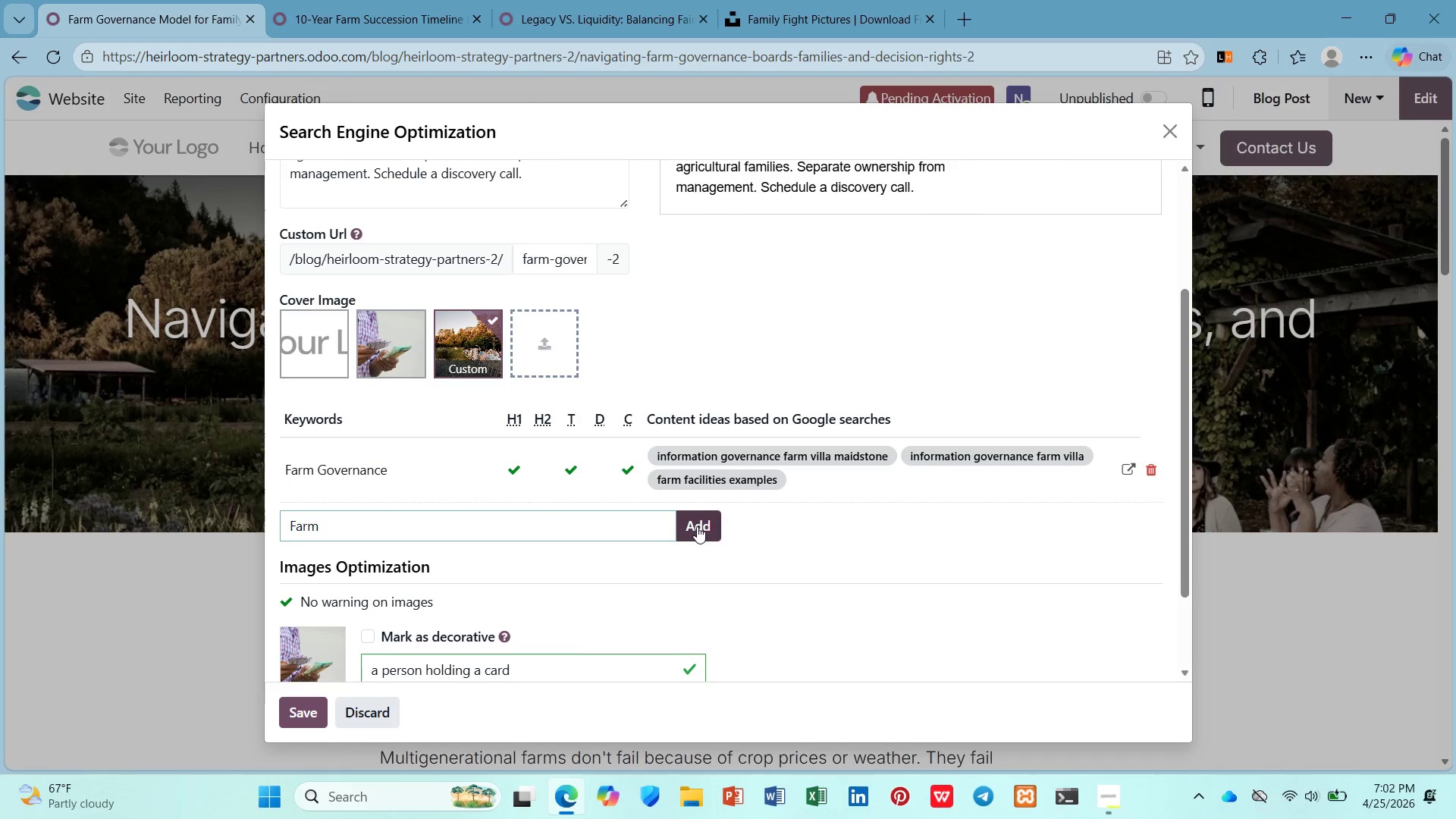 
left_click([697, 527])
 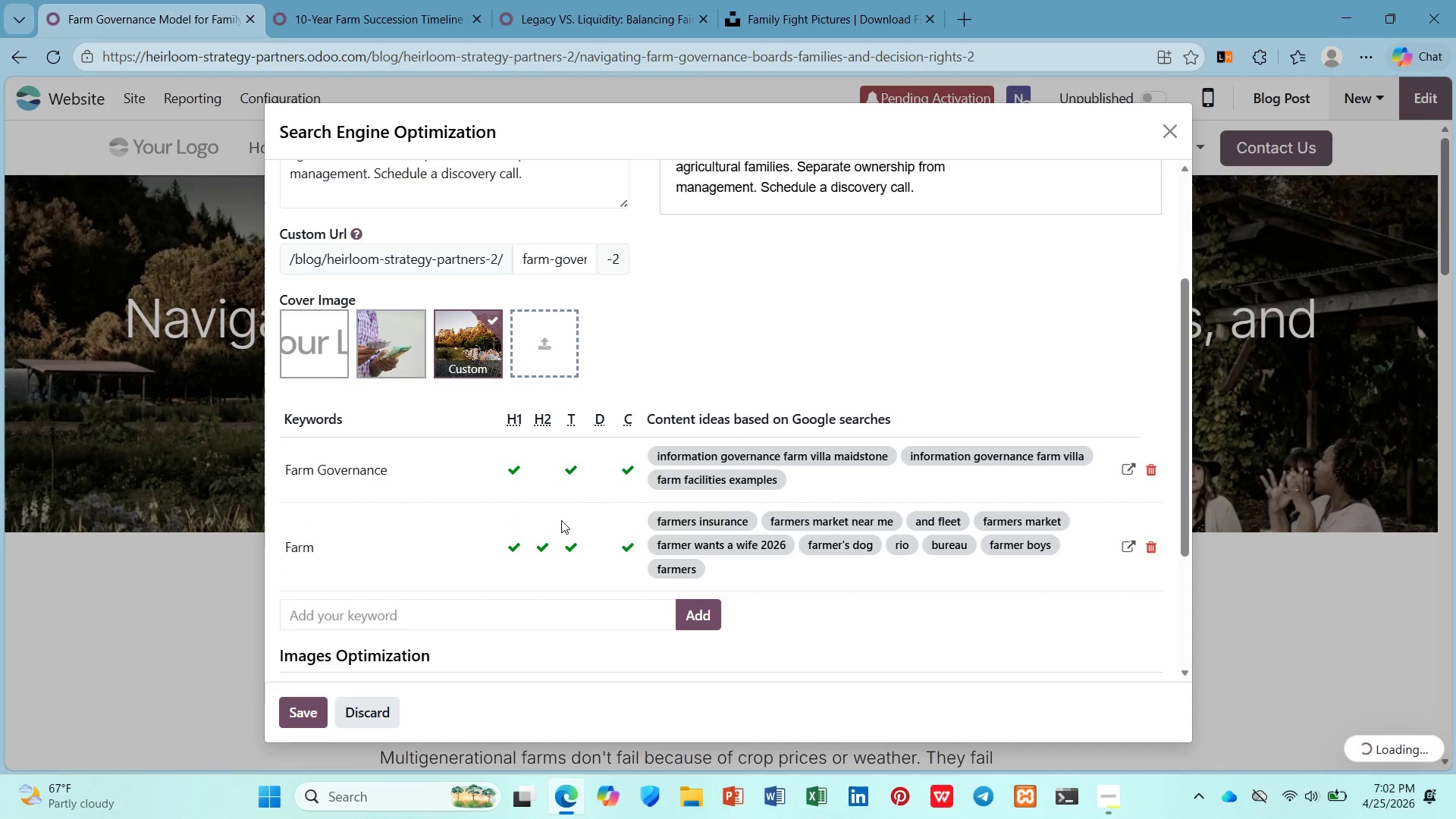 
scroll: coordinate [560, 520], scroll_direction: up, amount: 2.0
 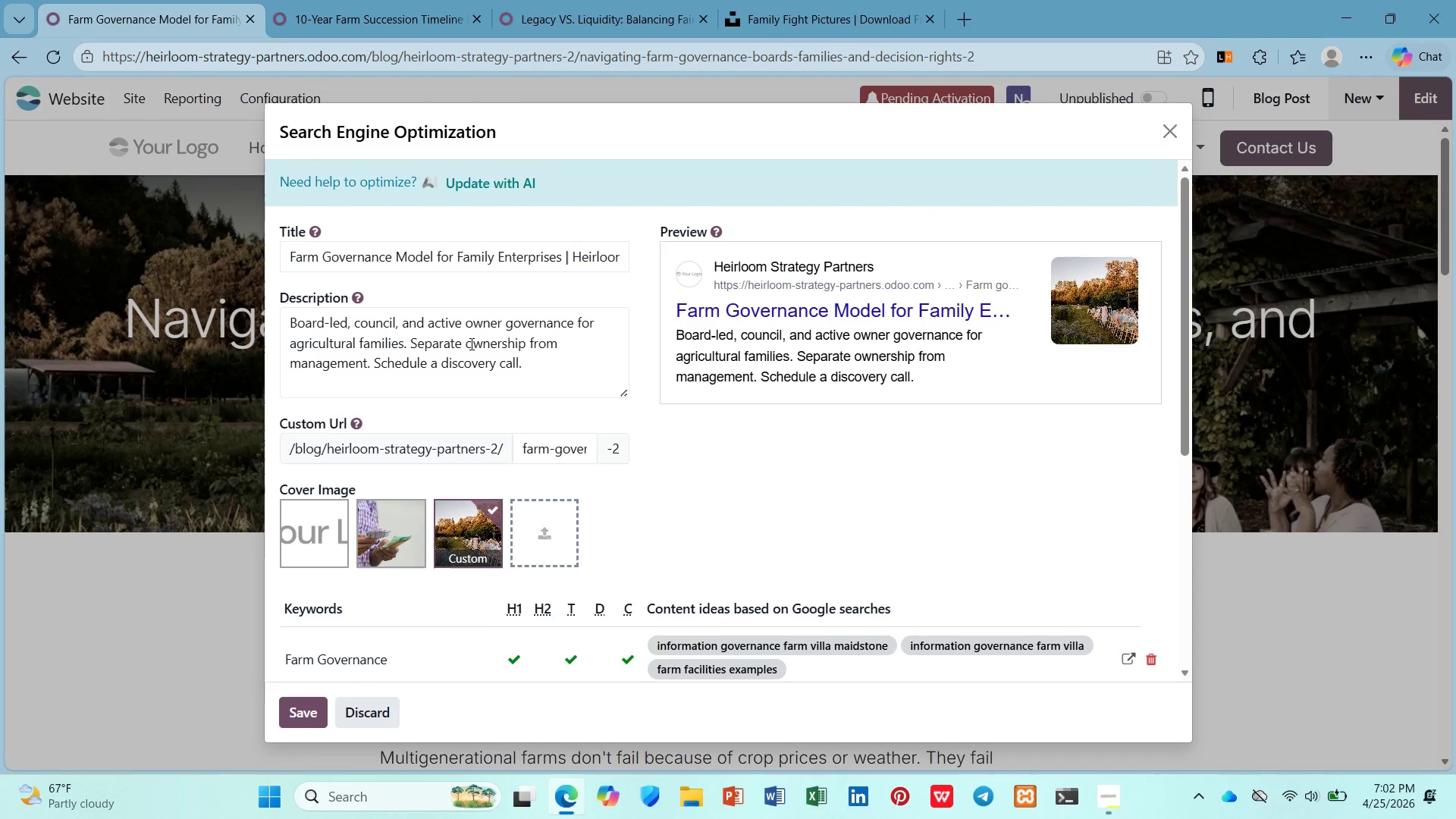 
left_click_drag(start_coordinate=[463, 325], to_coordinate=[573, 332])
 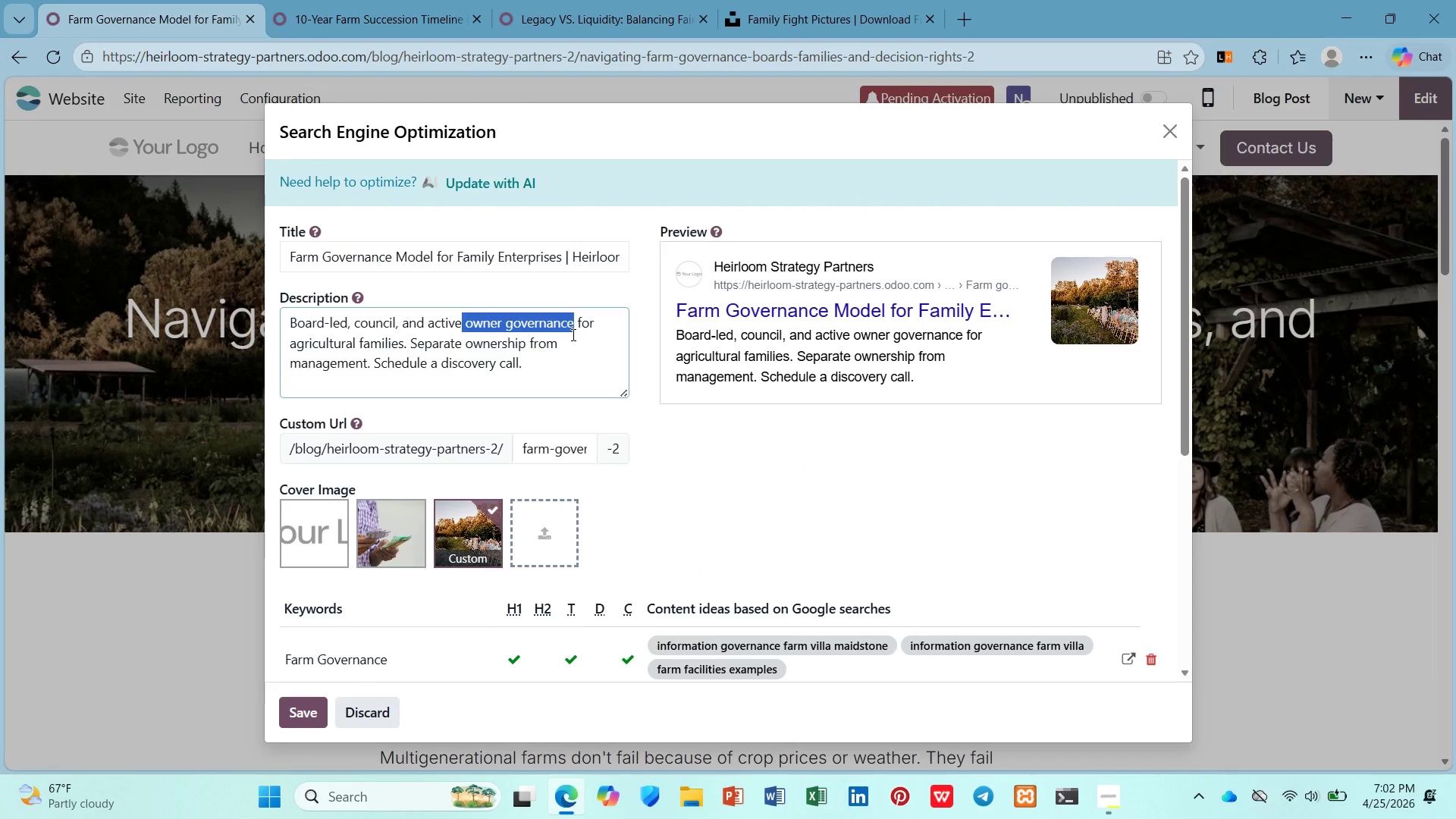 
key(Control+C)
 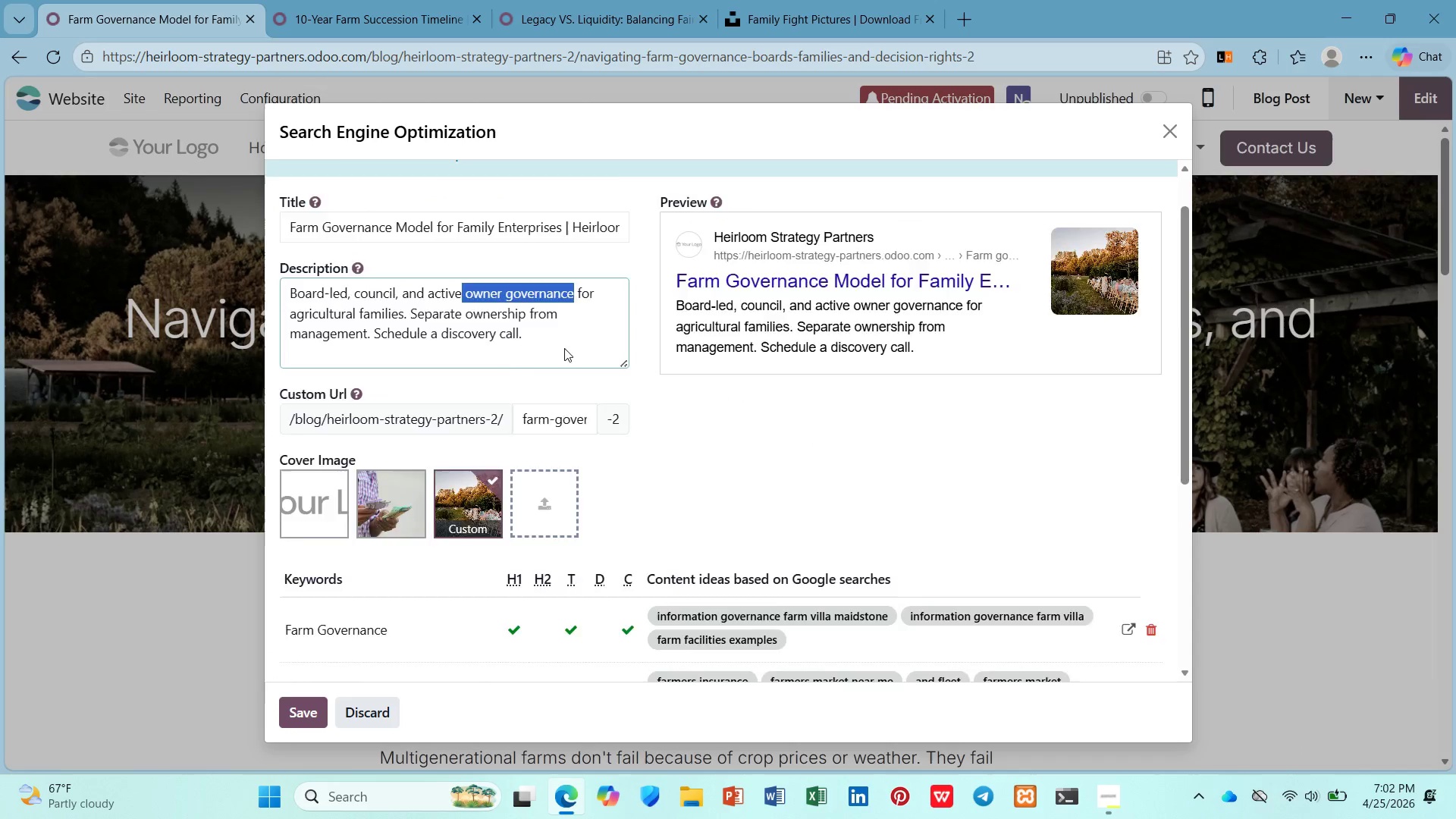 
scroll: coordinate [566, 347], scroll_direction: down, amount: 2.0
 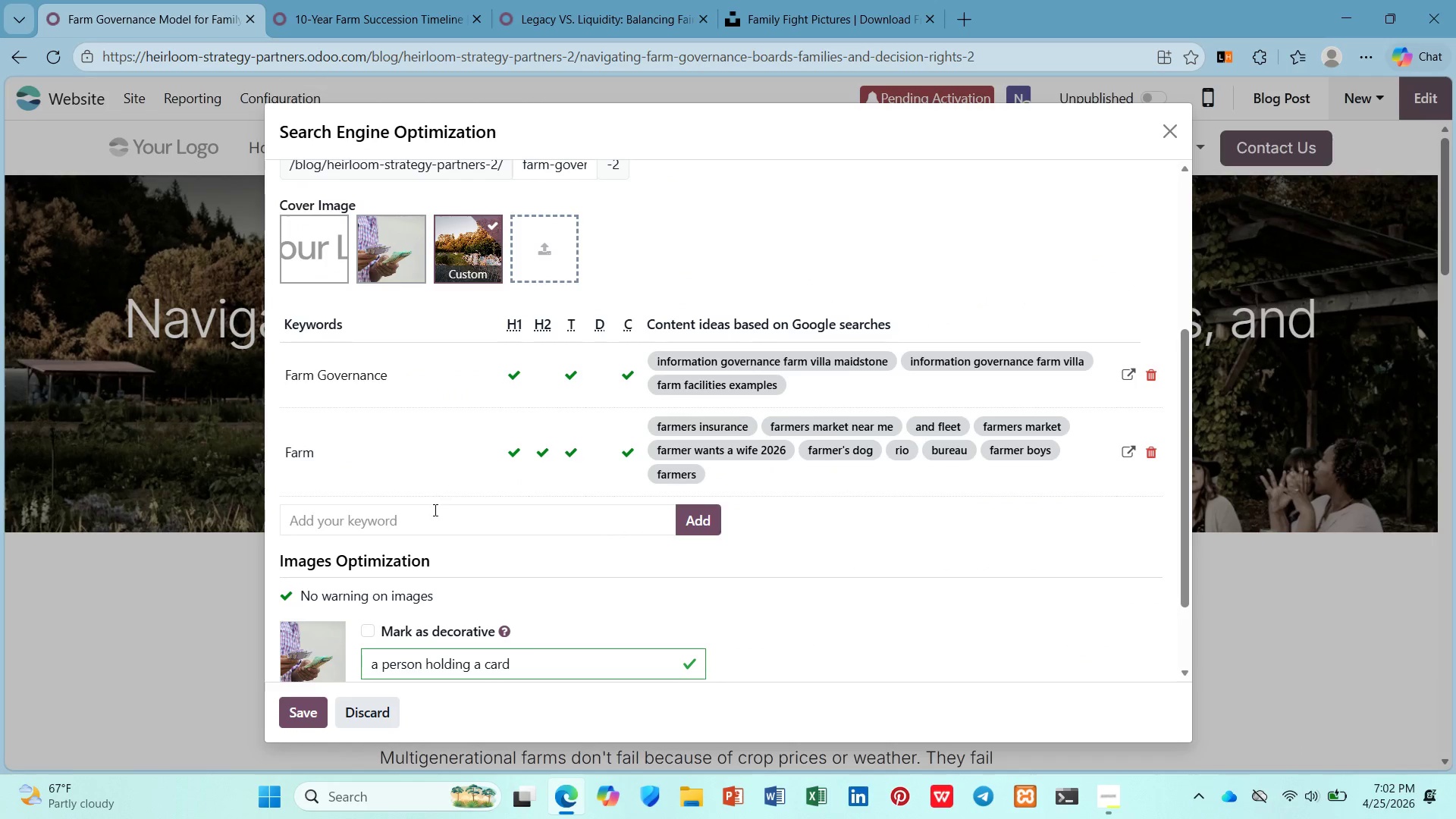 
left_click([433, 516])
 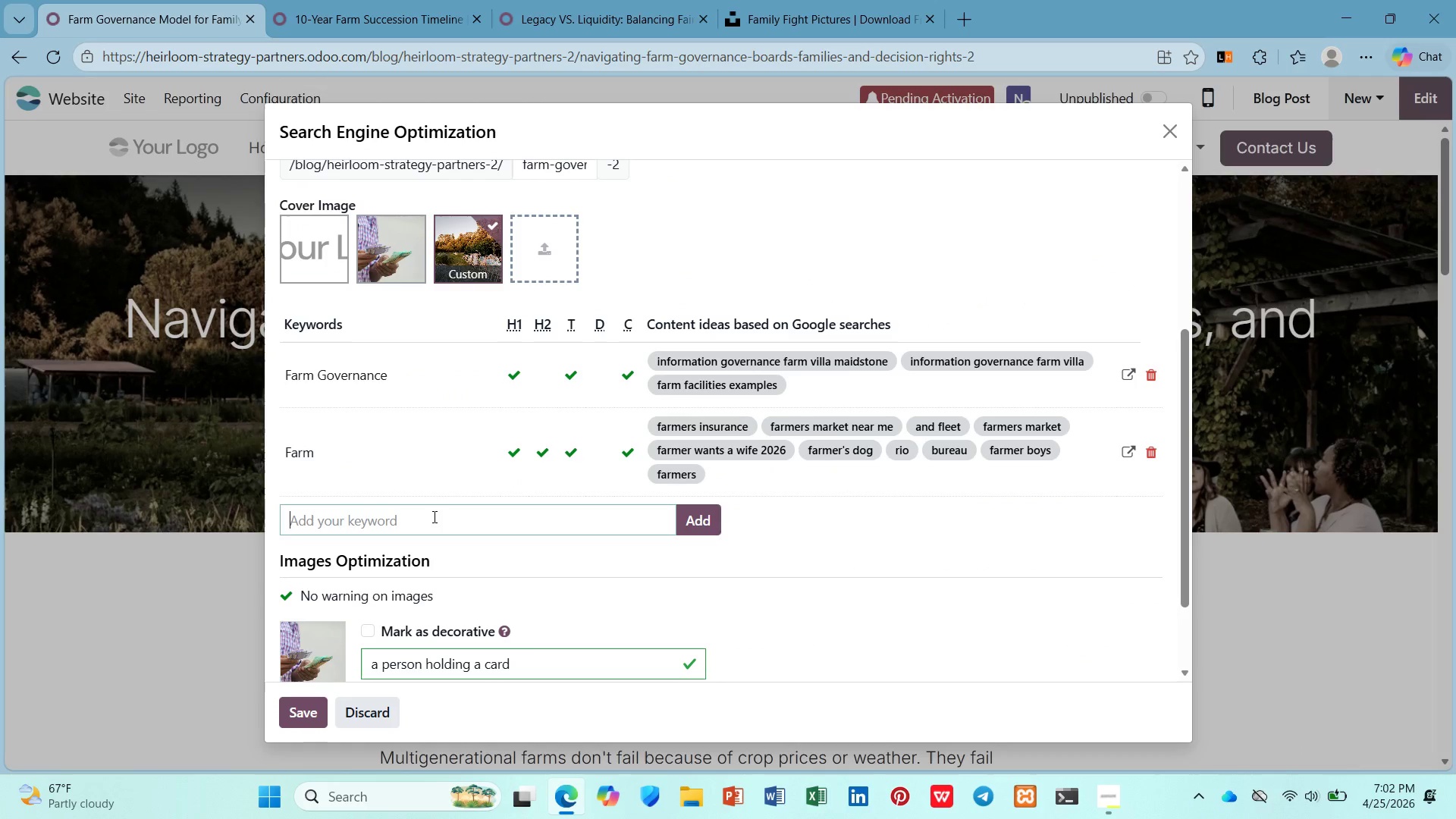 
key(Control+V)
 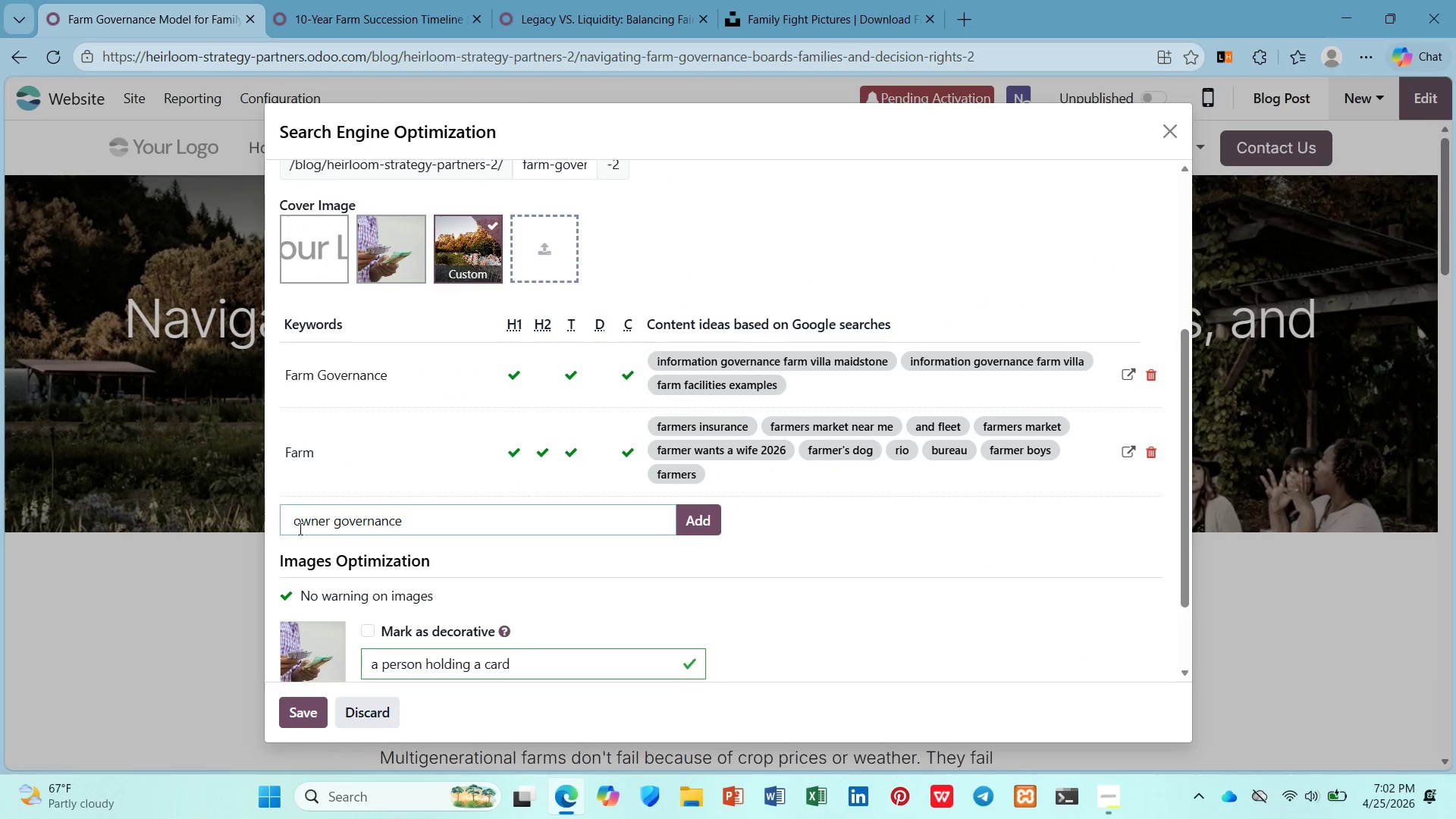 
left_click([299, 529])
 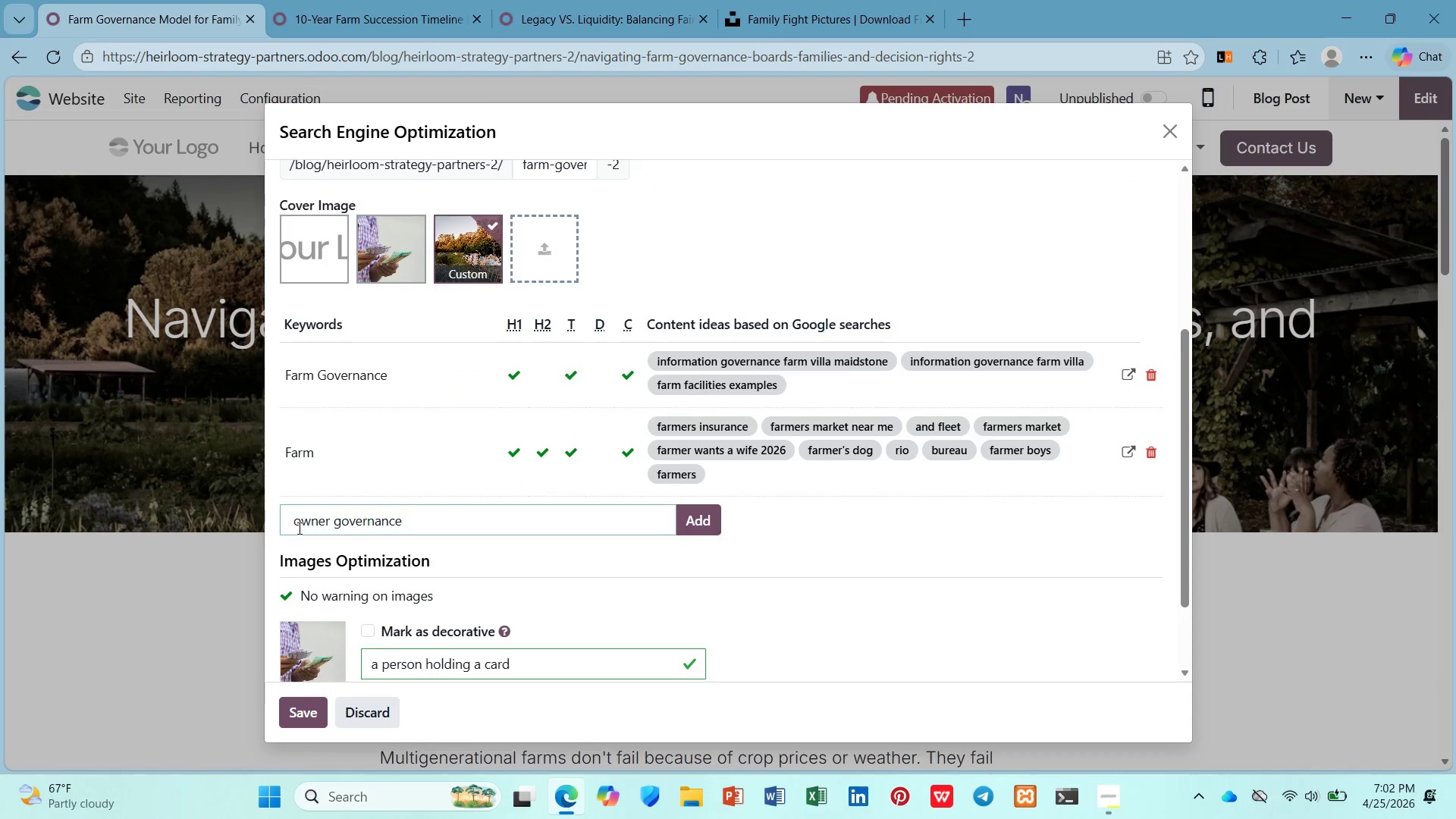 
key(ArrowLeft)
 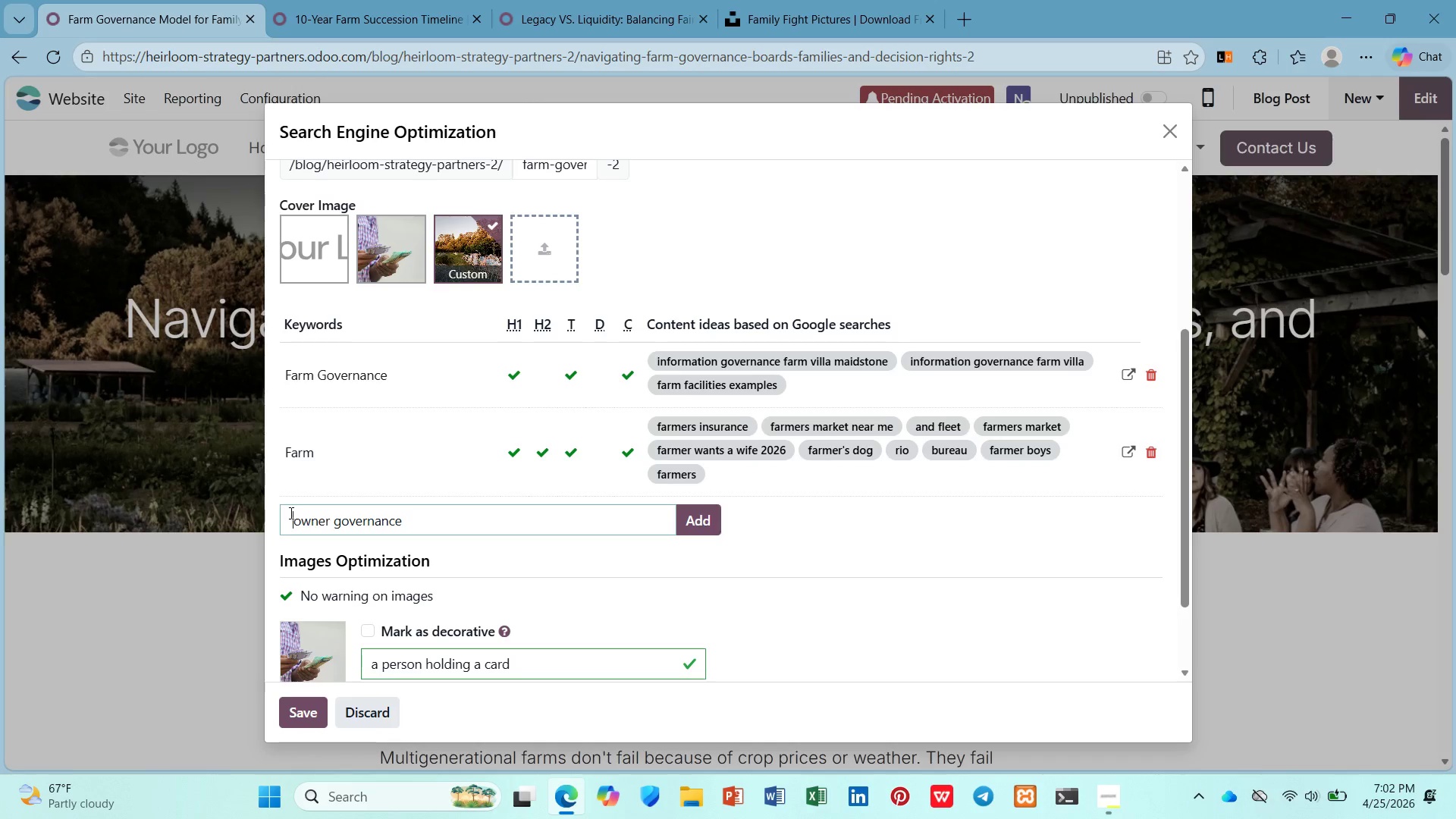 
key(Backspace)
 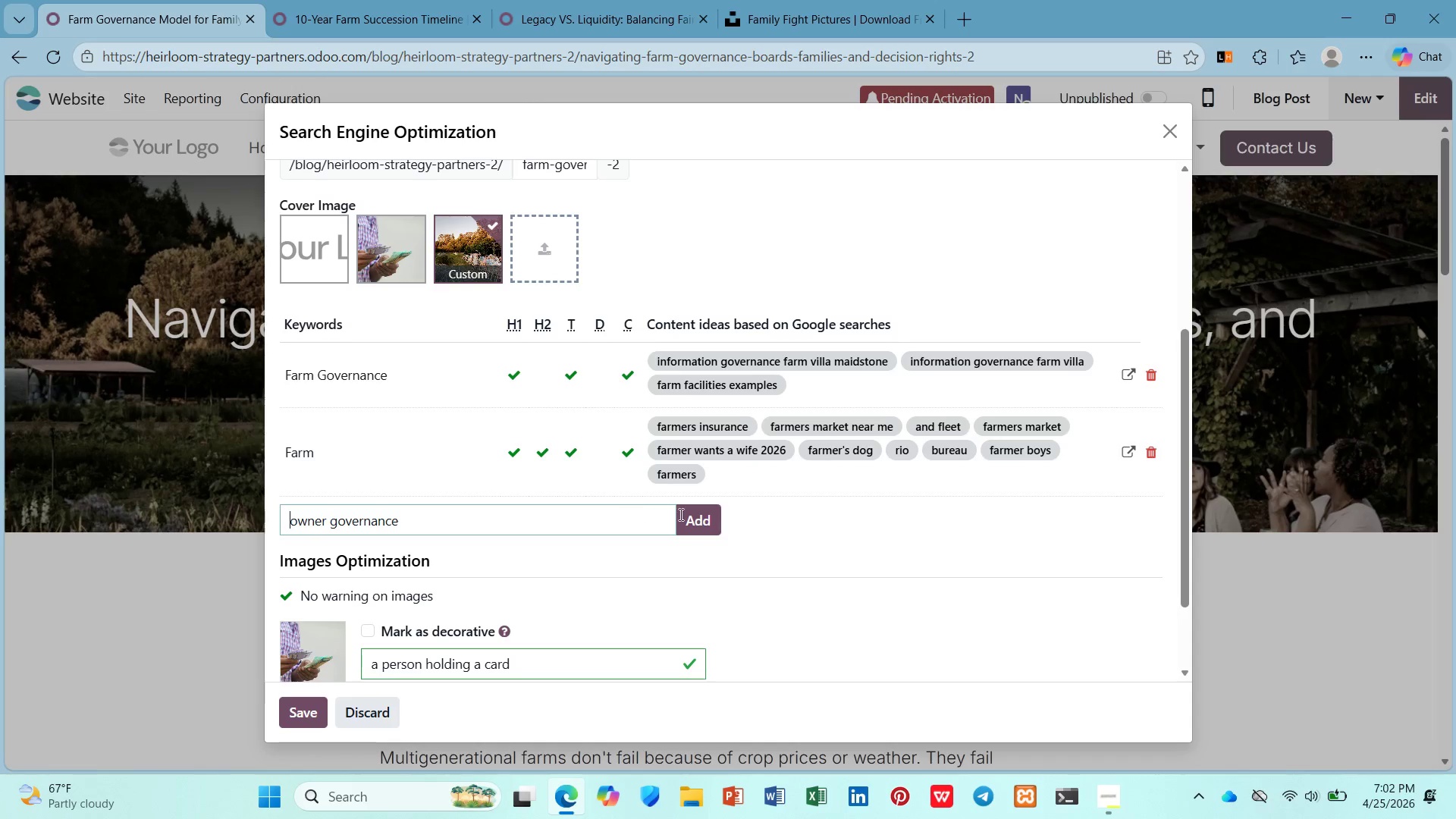 
left_click([682, 515])
 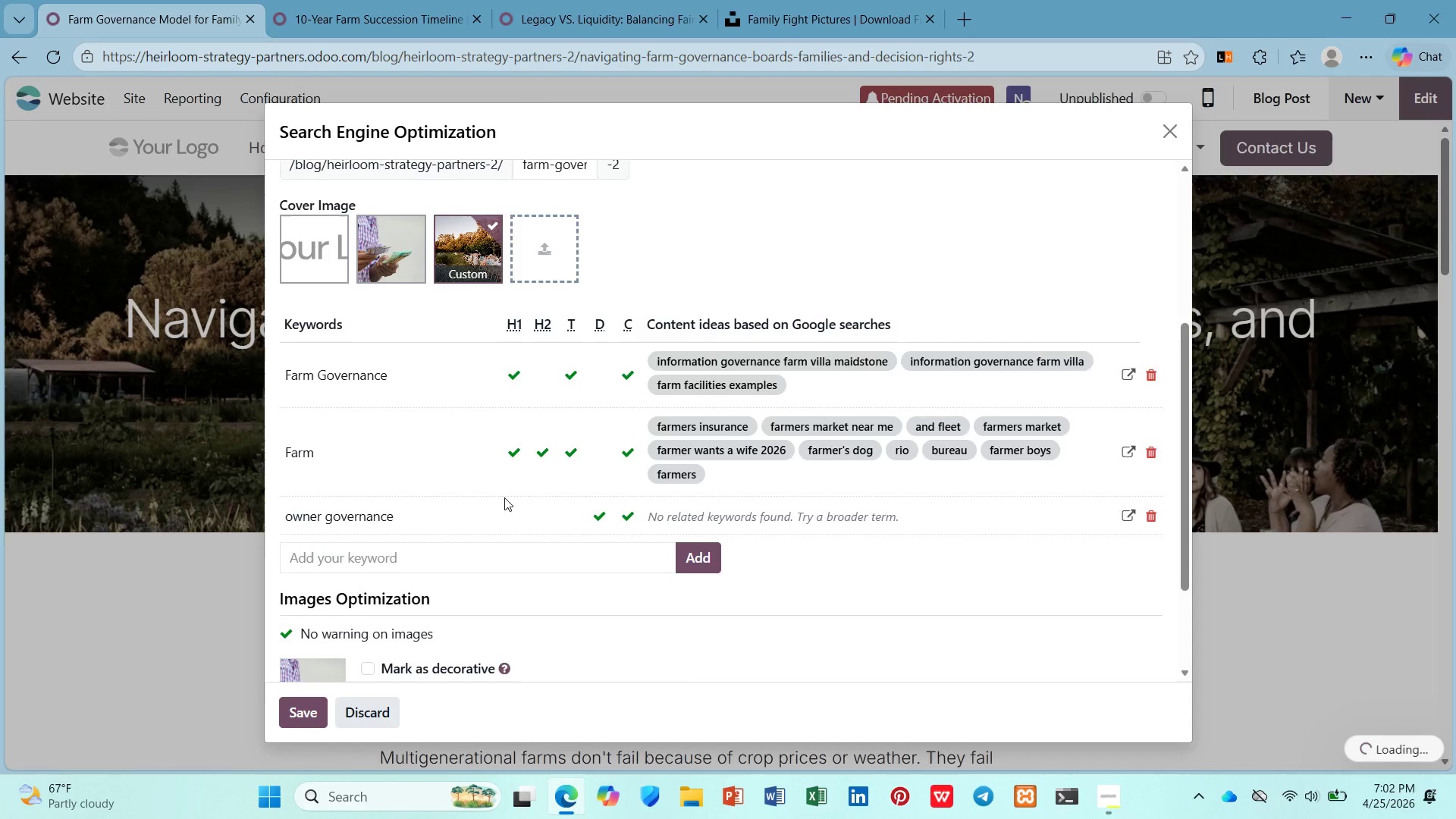 
scroll: coordinate [499, 497], scroll_direction: down, amount: 6.0
 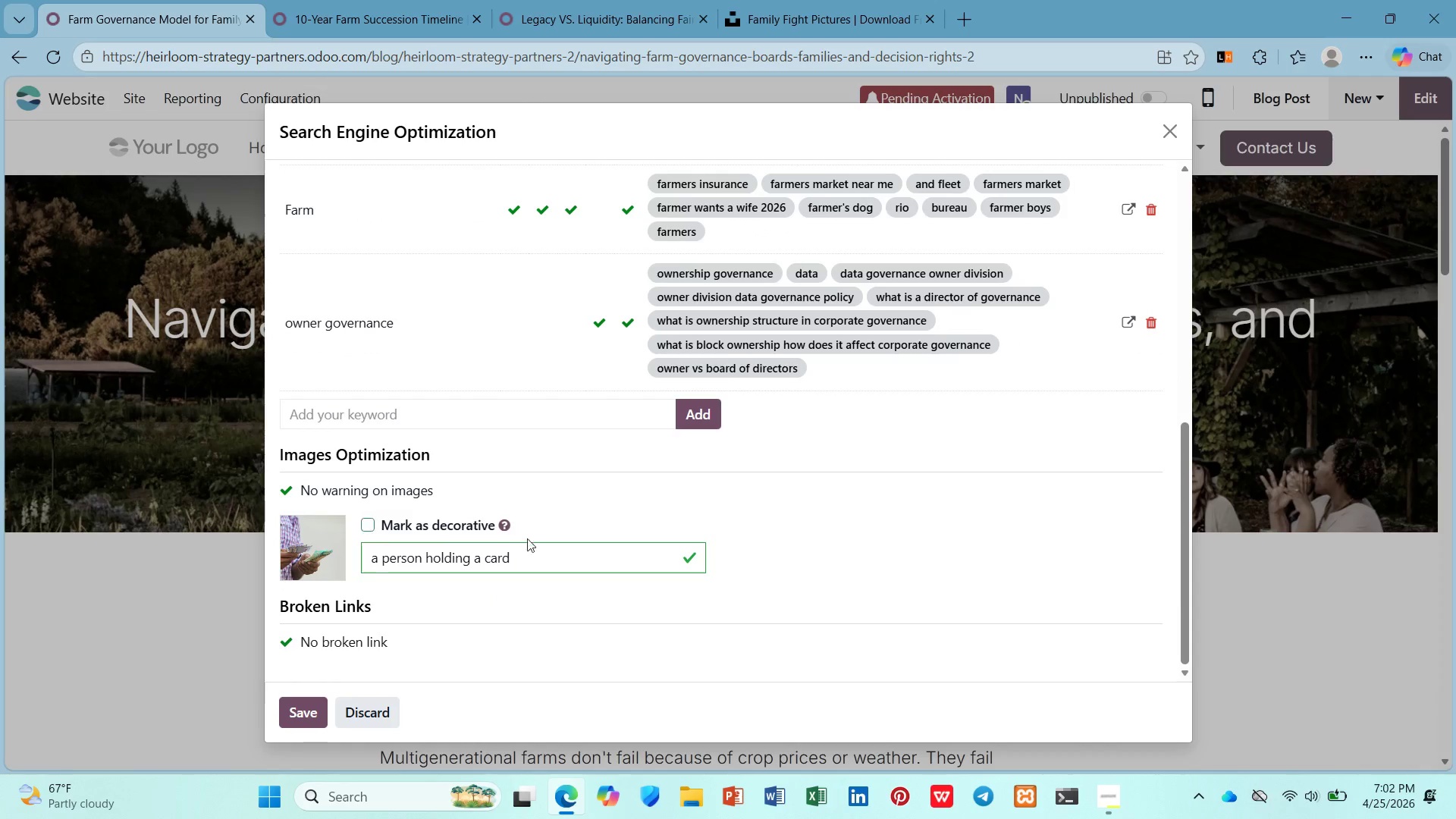 
left_click([535, 555])
 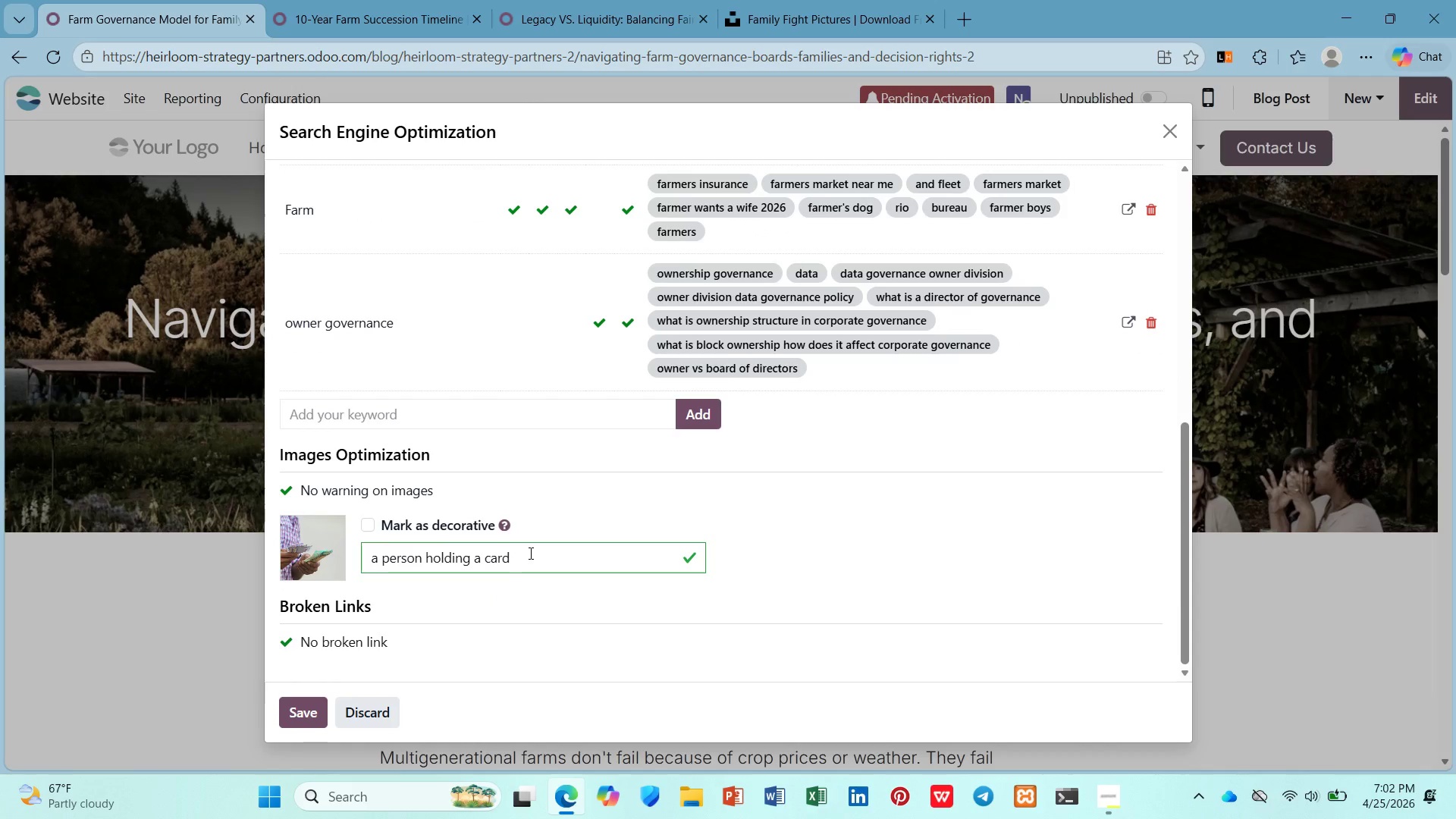 
scroll: coordinate [524, 544], scroll_direction: up, amount: 5.0
 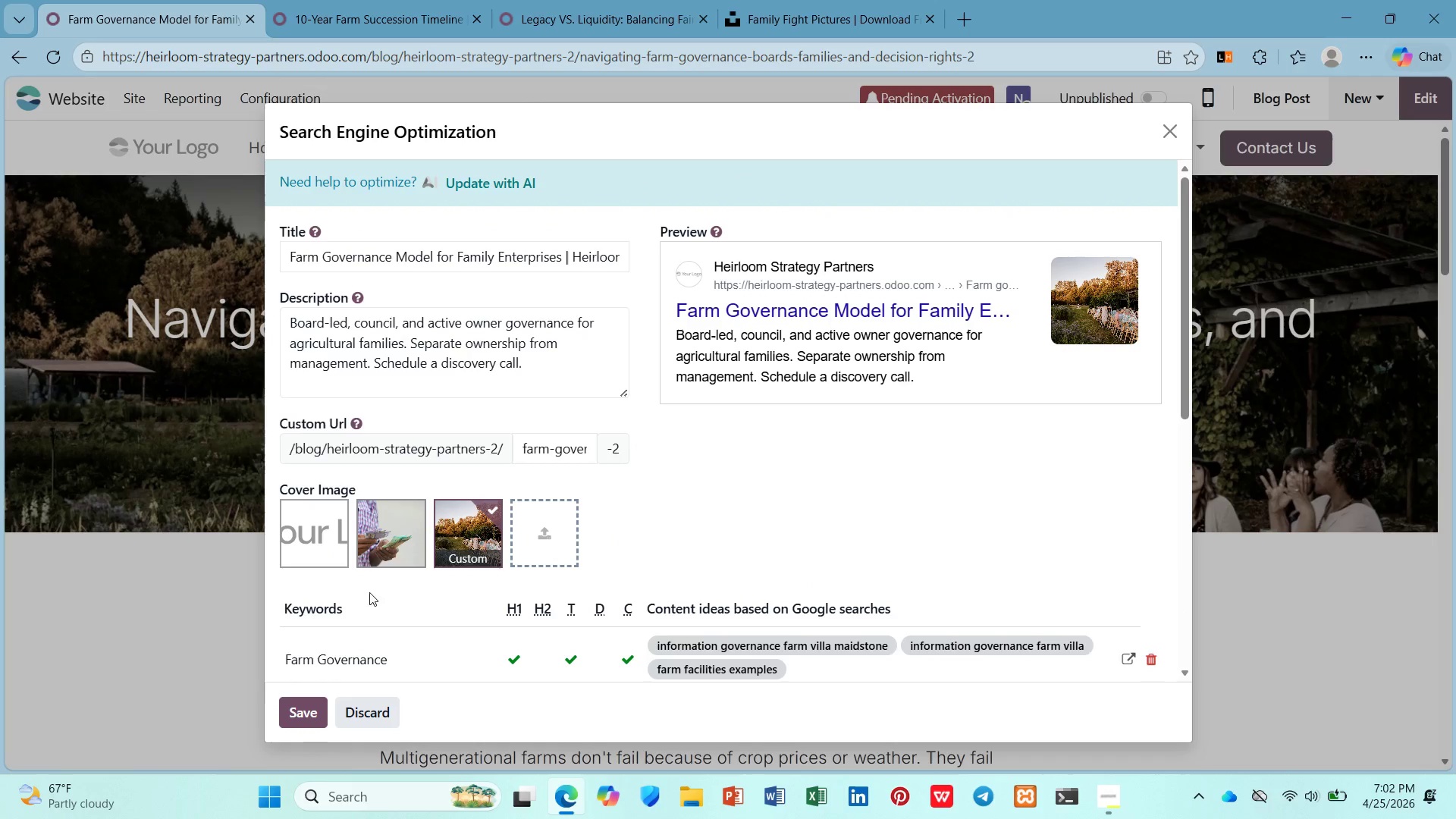 
left_click([306, 705])
 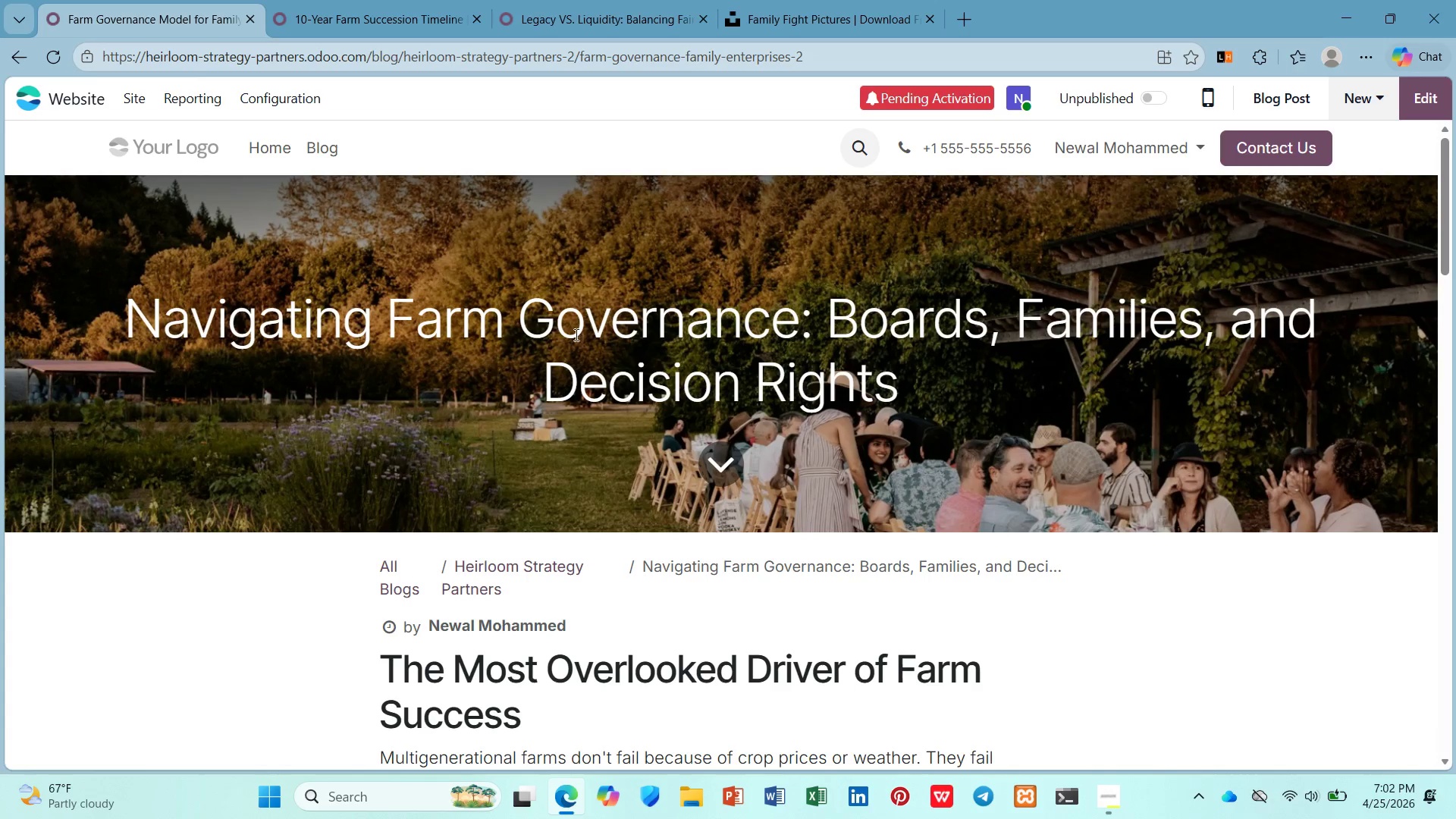 
scroll: coordinate [926, 382], scroll_direction: down, amount: 15.0
 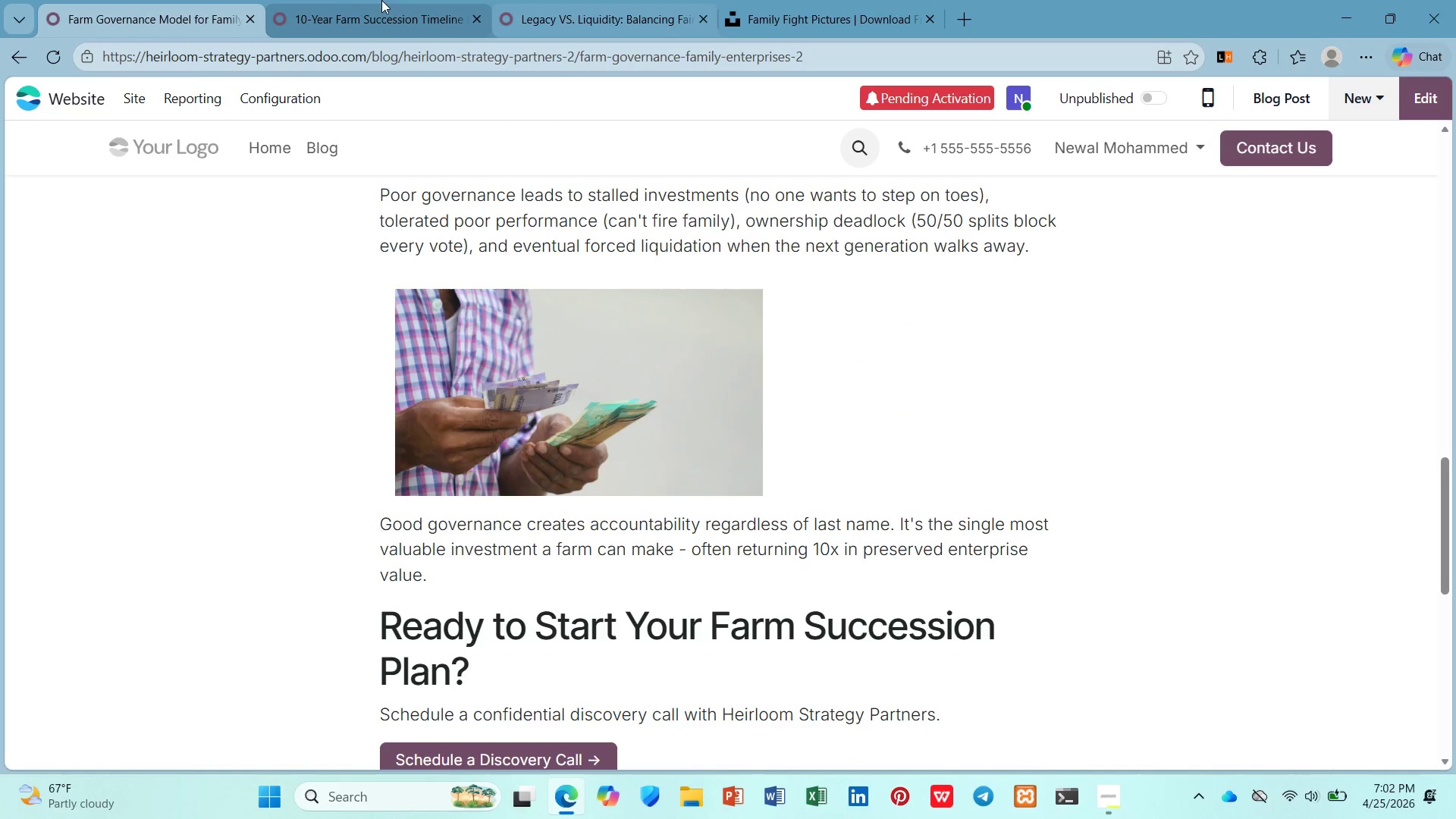 
left_click_drag(start_coordinate=[344, 5], to_coordinate=[141, 30])
 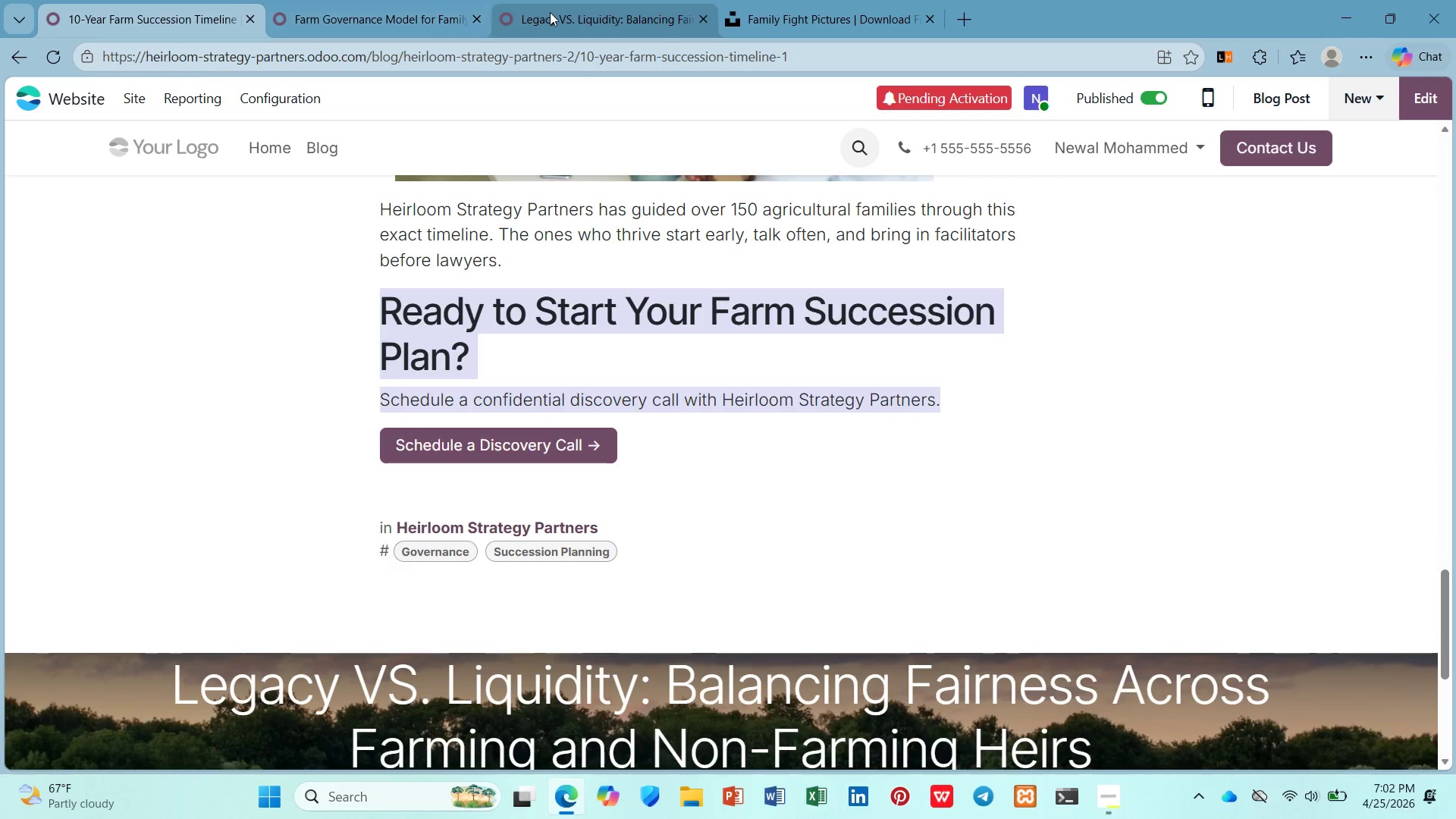 
left_click([550, 12])
 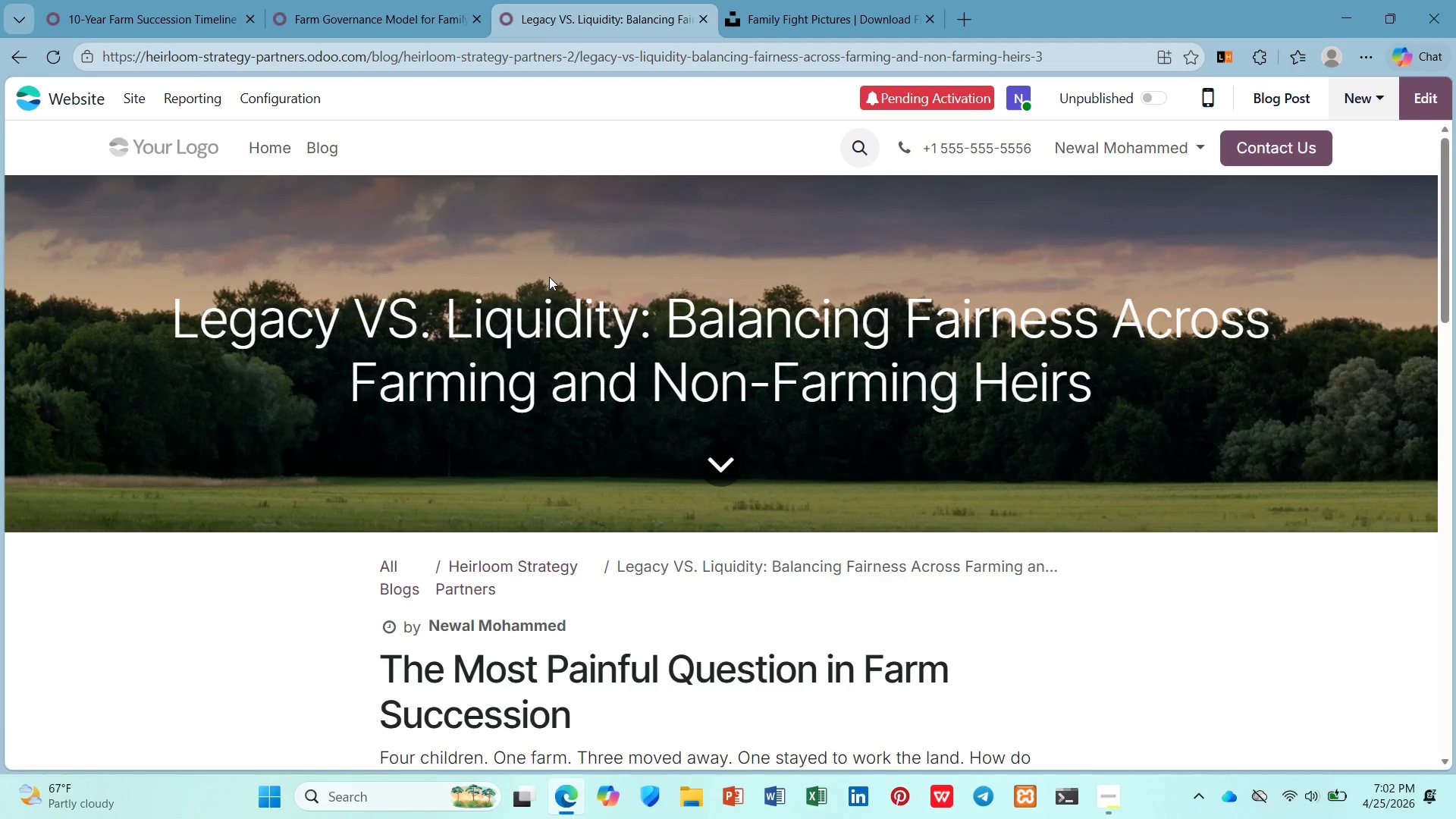 
scroll: coordinate [547, 279], scroll_direction: down, amount: 5.0
 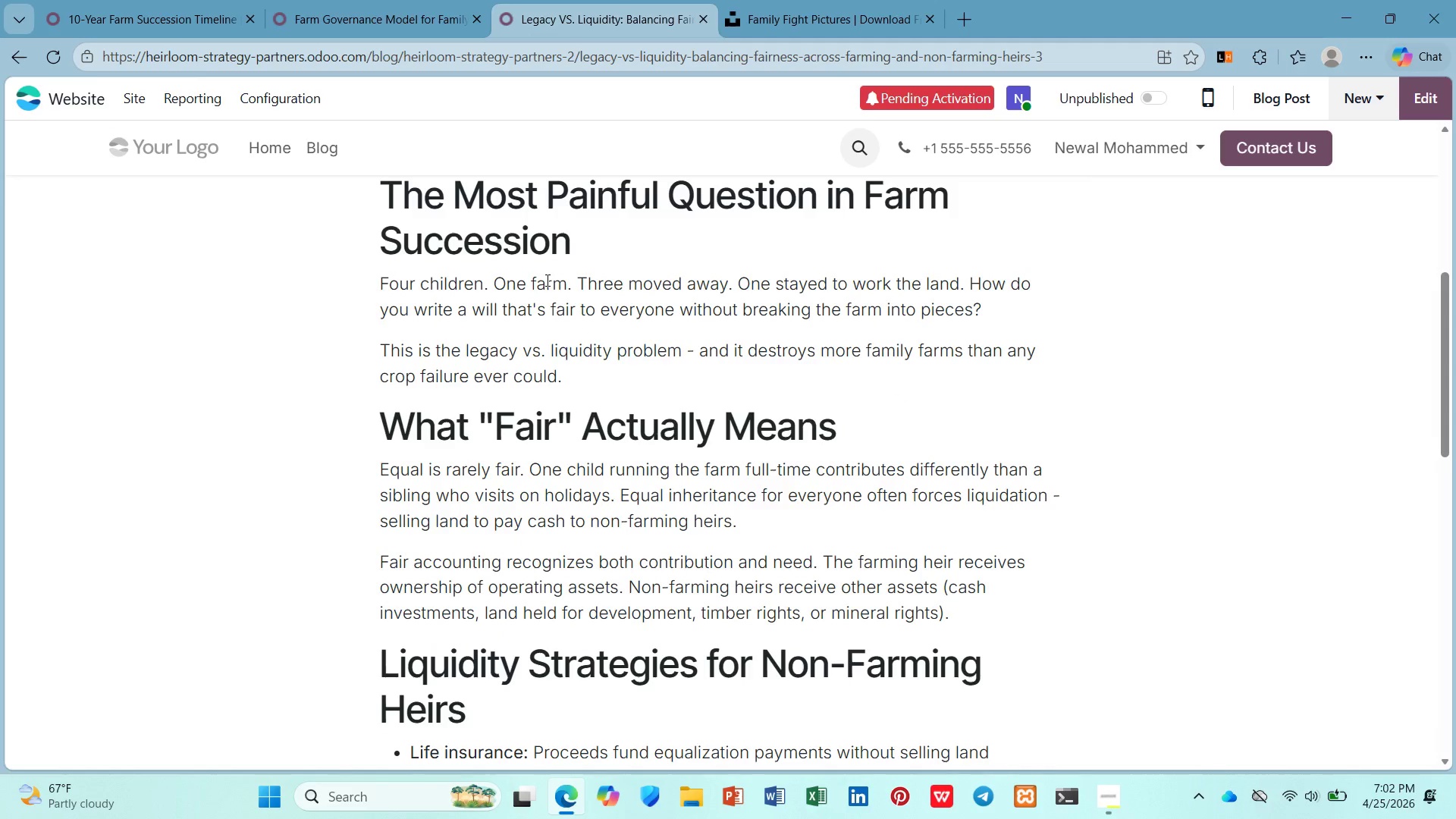 
scroll: coordinate [546, 280], scroll_direction: none, amount: 0.0
 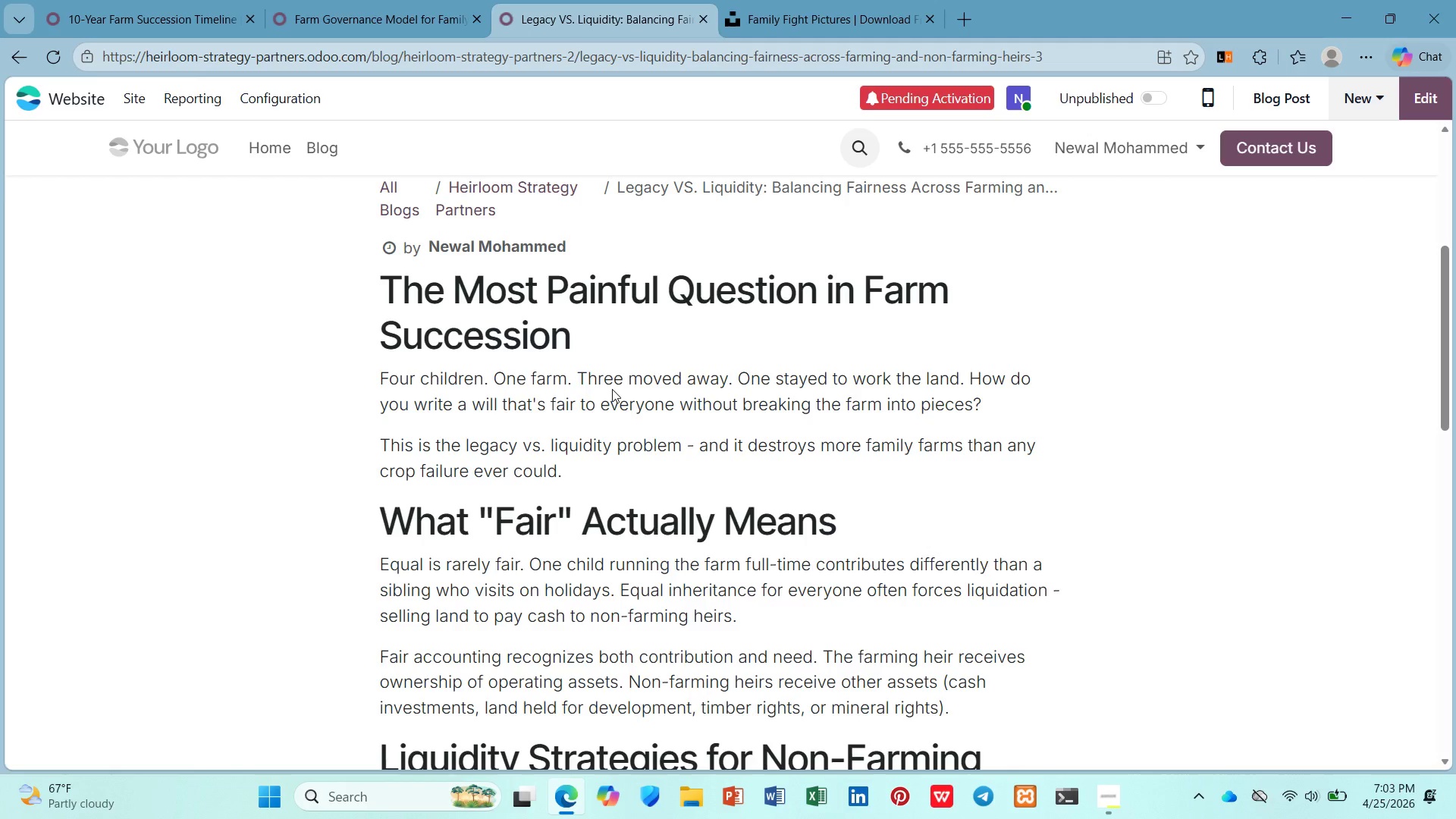 
wait(28.44)
 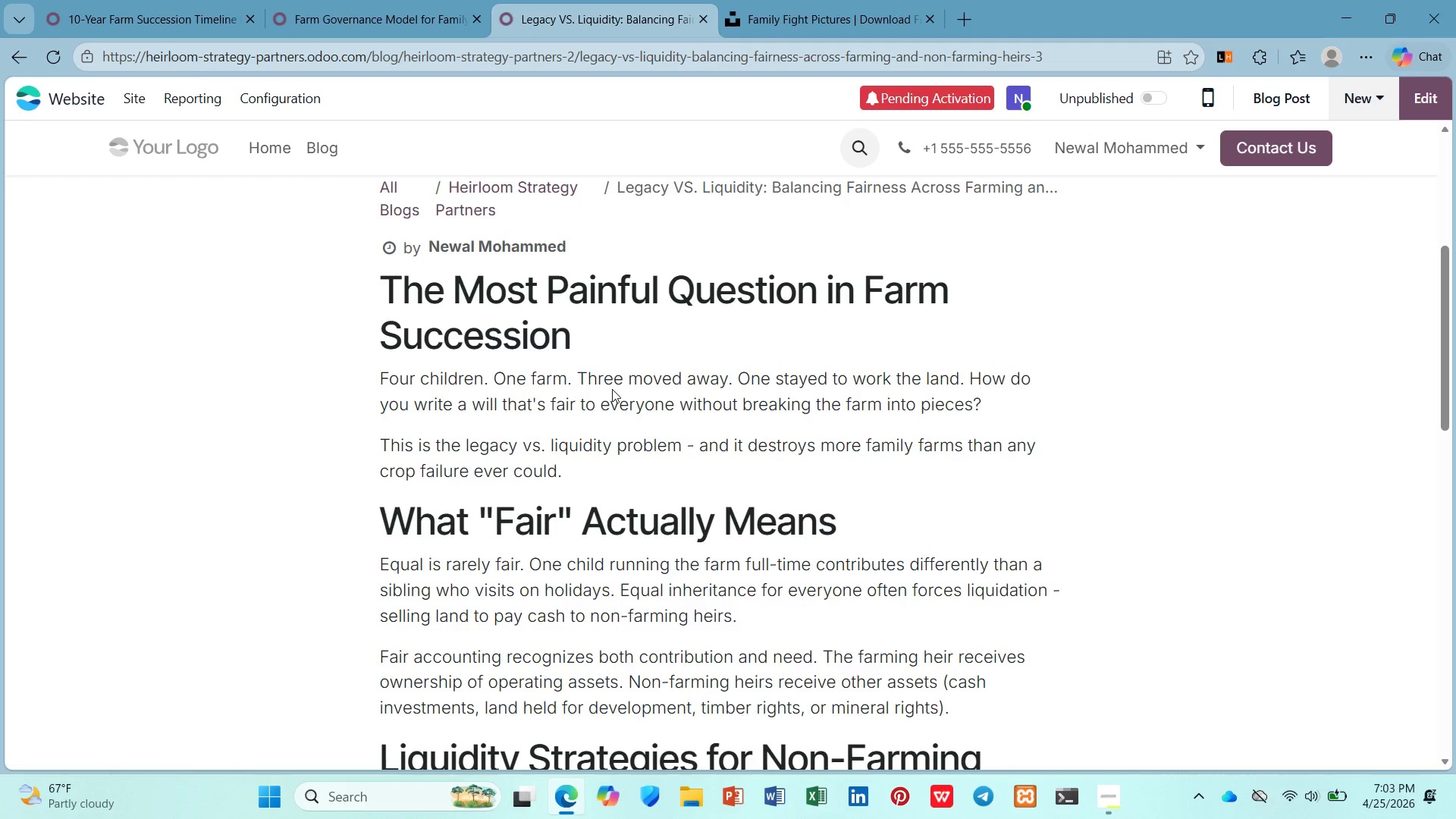 
left_click_drag(start_coordinate=[1363, 291], to_coordinate=[549, 346])
 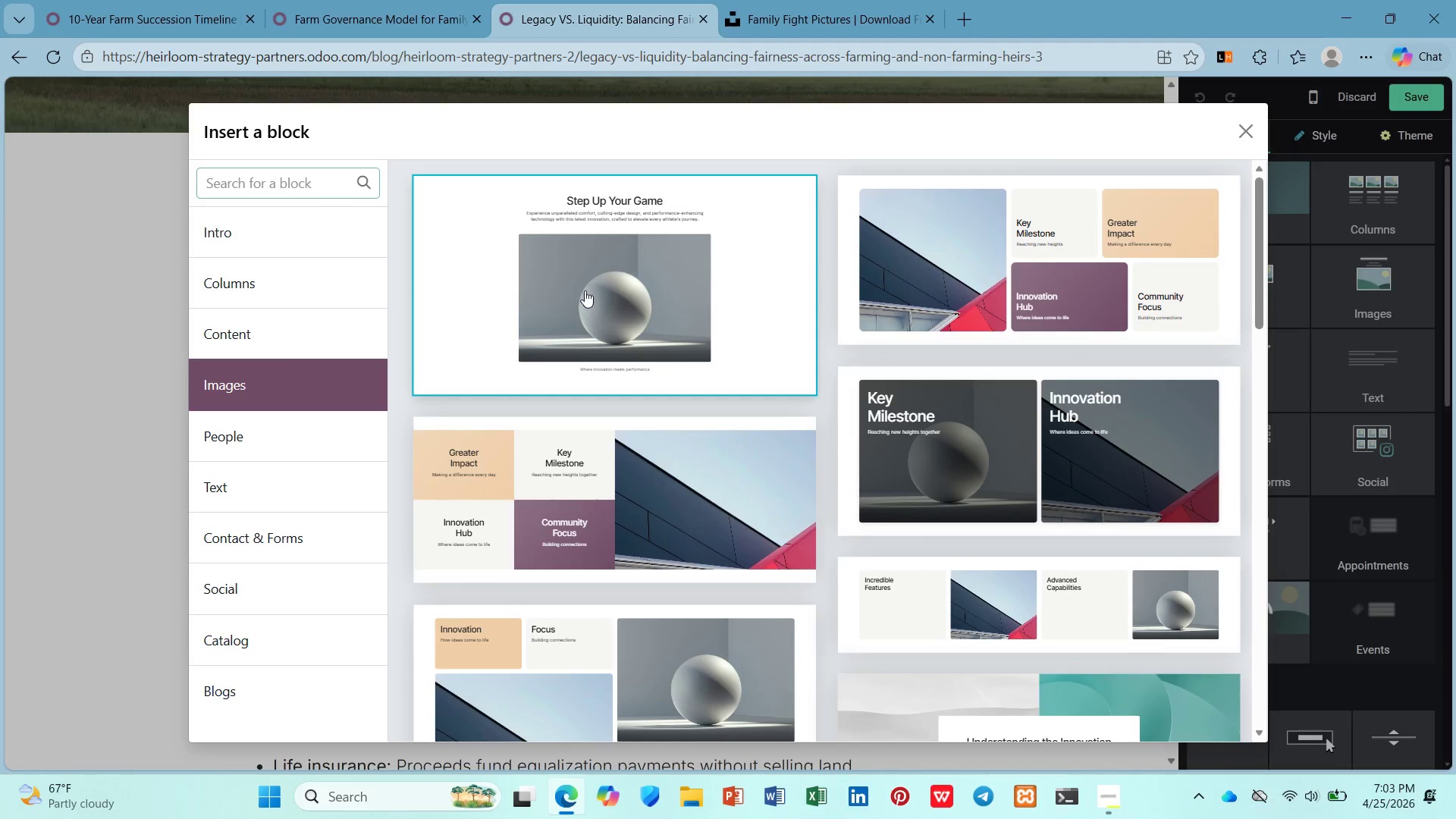 
scroll: coordinate [587, 509], scroll_direction: down, amount: 23.0
 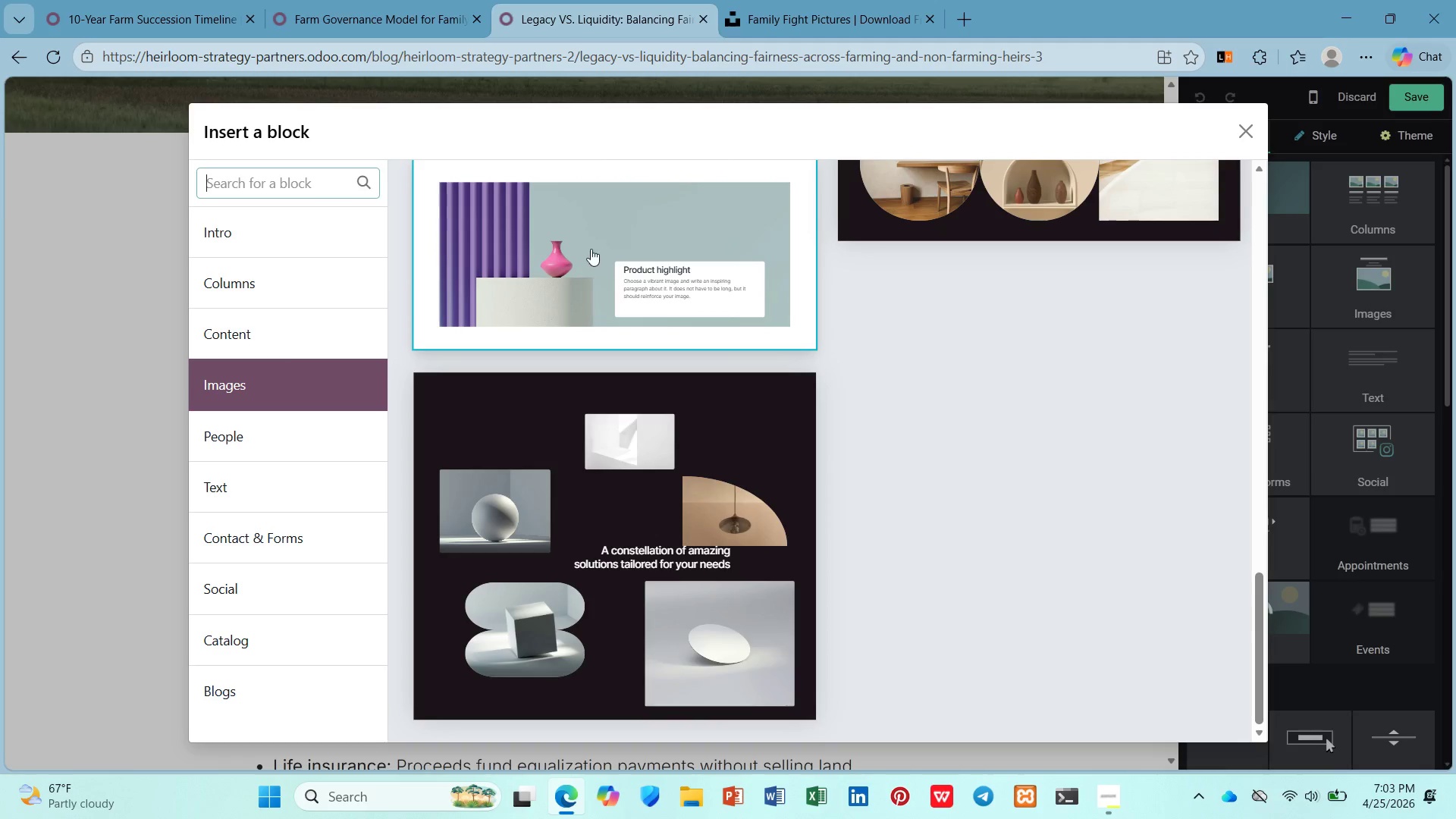 
left_click([591, 249])
 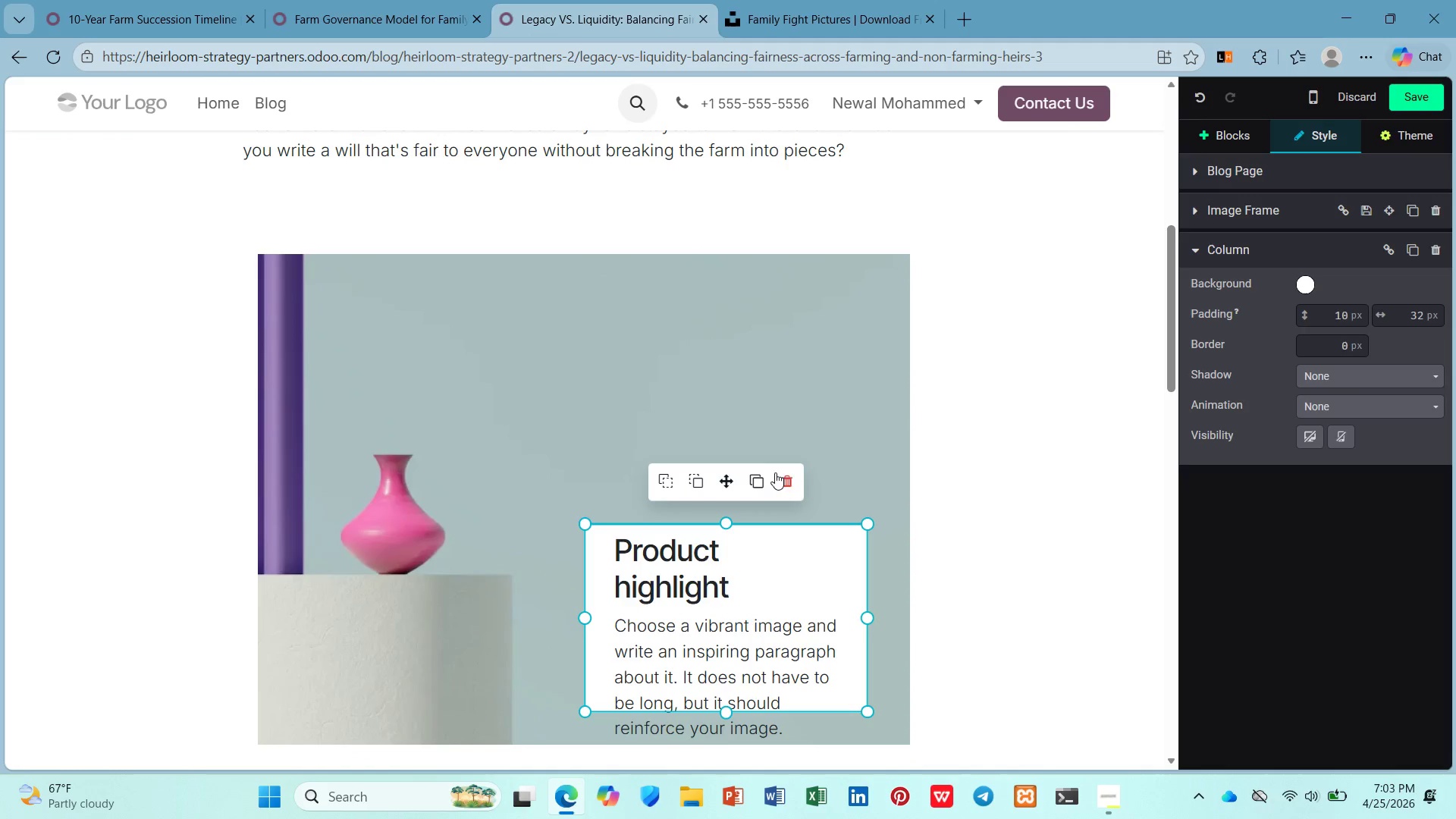 
double_click([708, 479])
 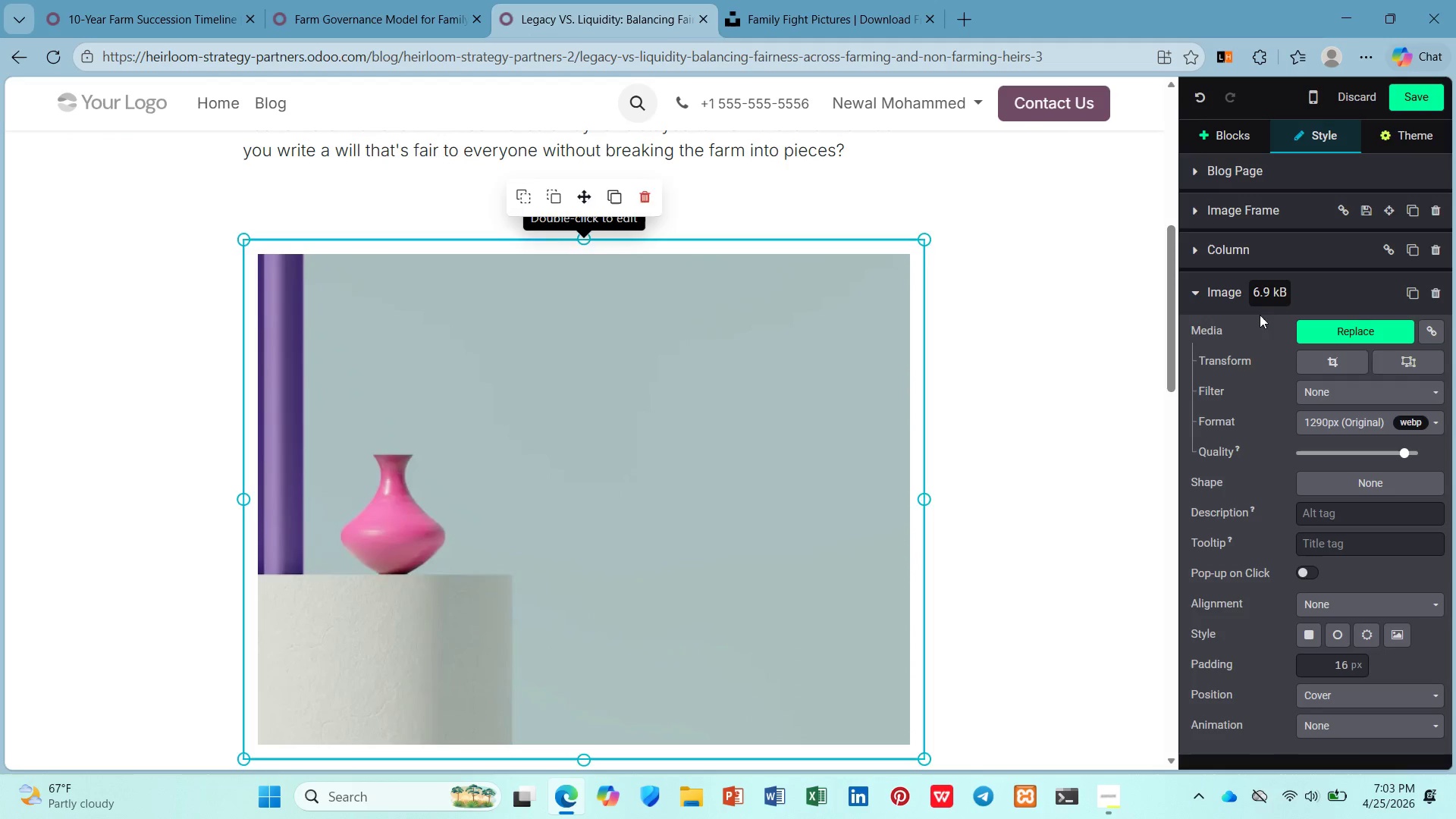 
left_click([1304, 317])
 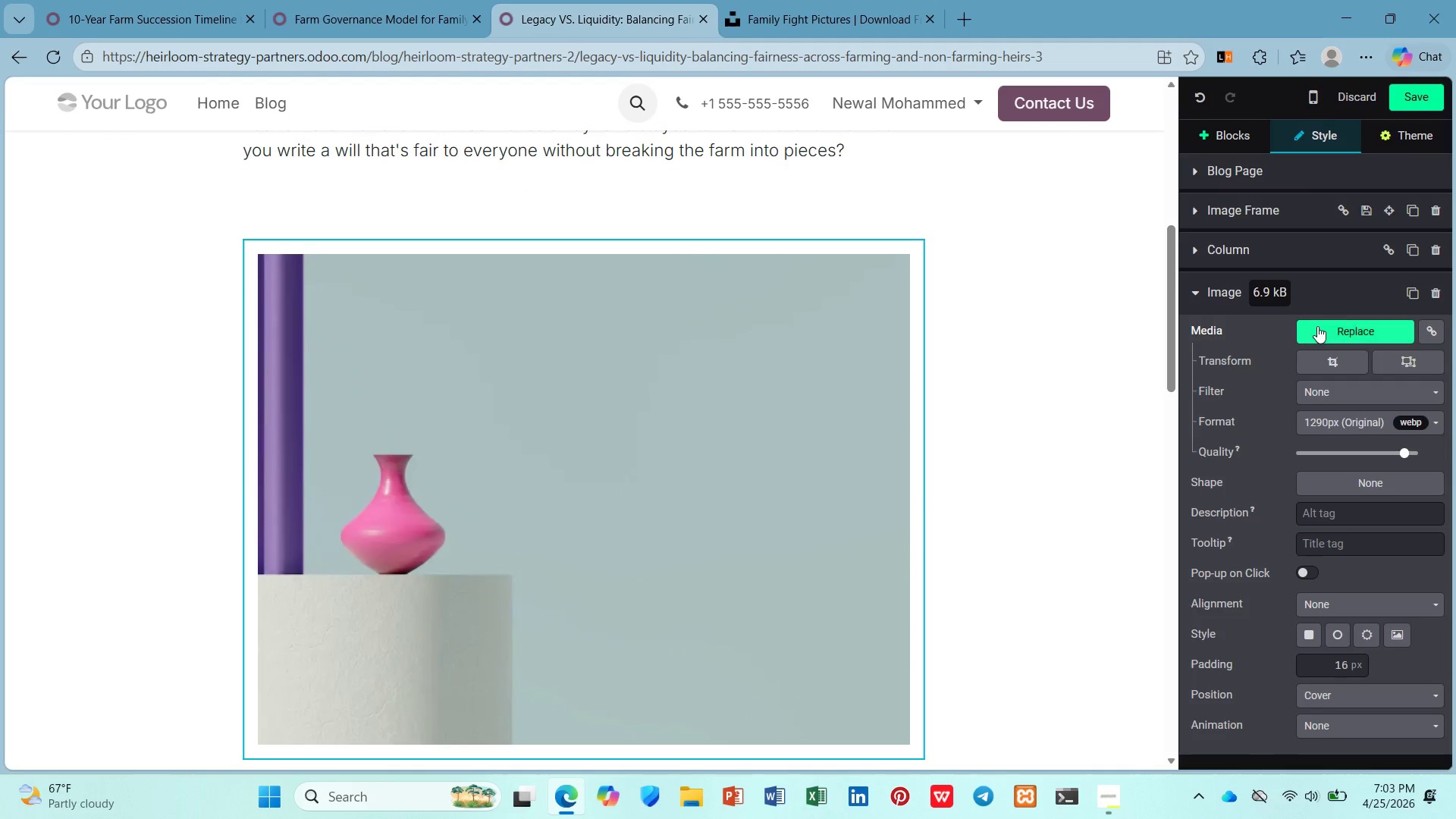 
left_click([1317, 326])
 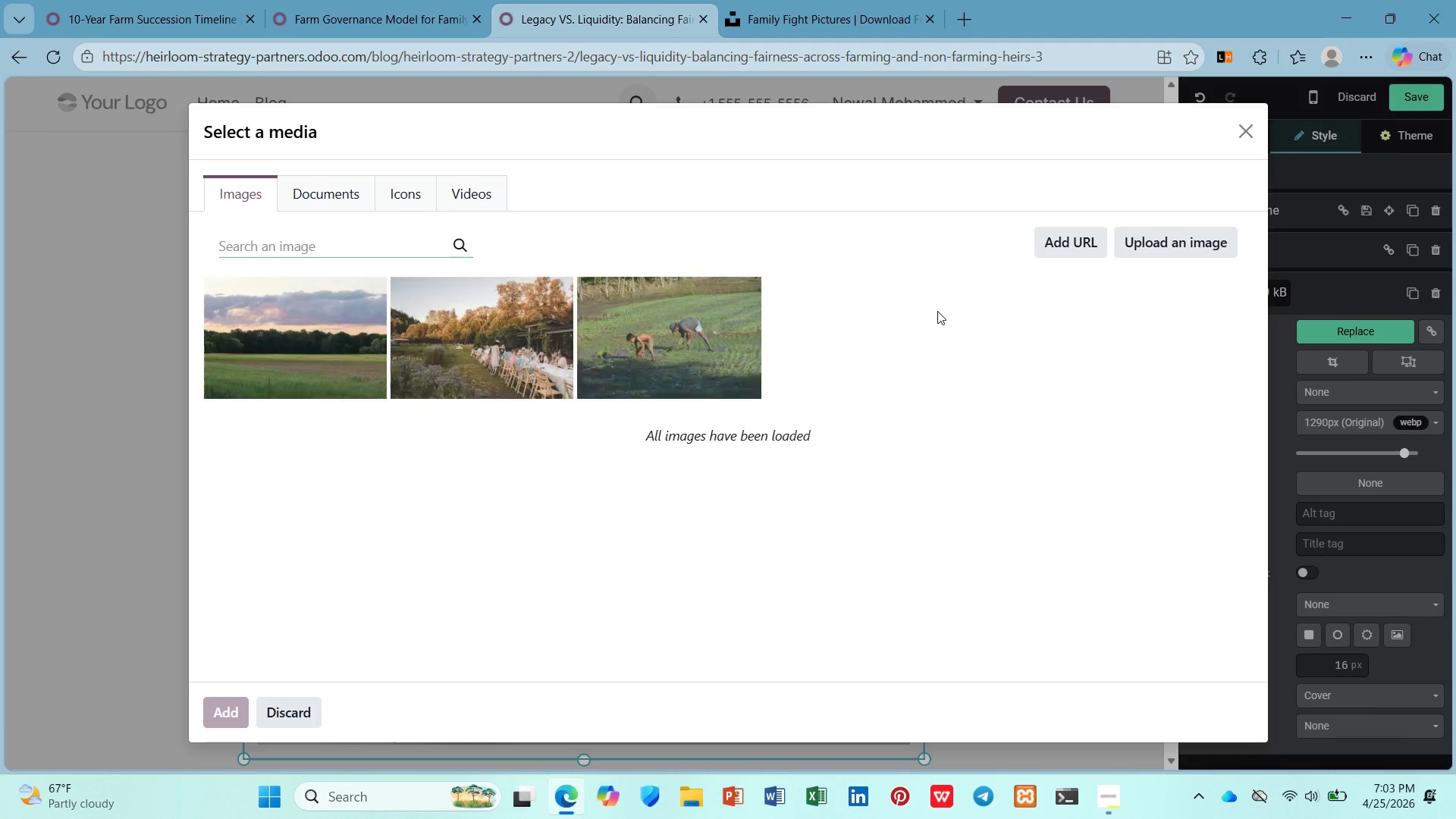 
type(signing a will)
 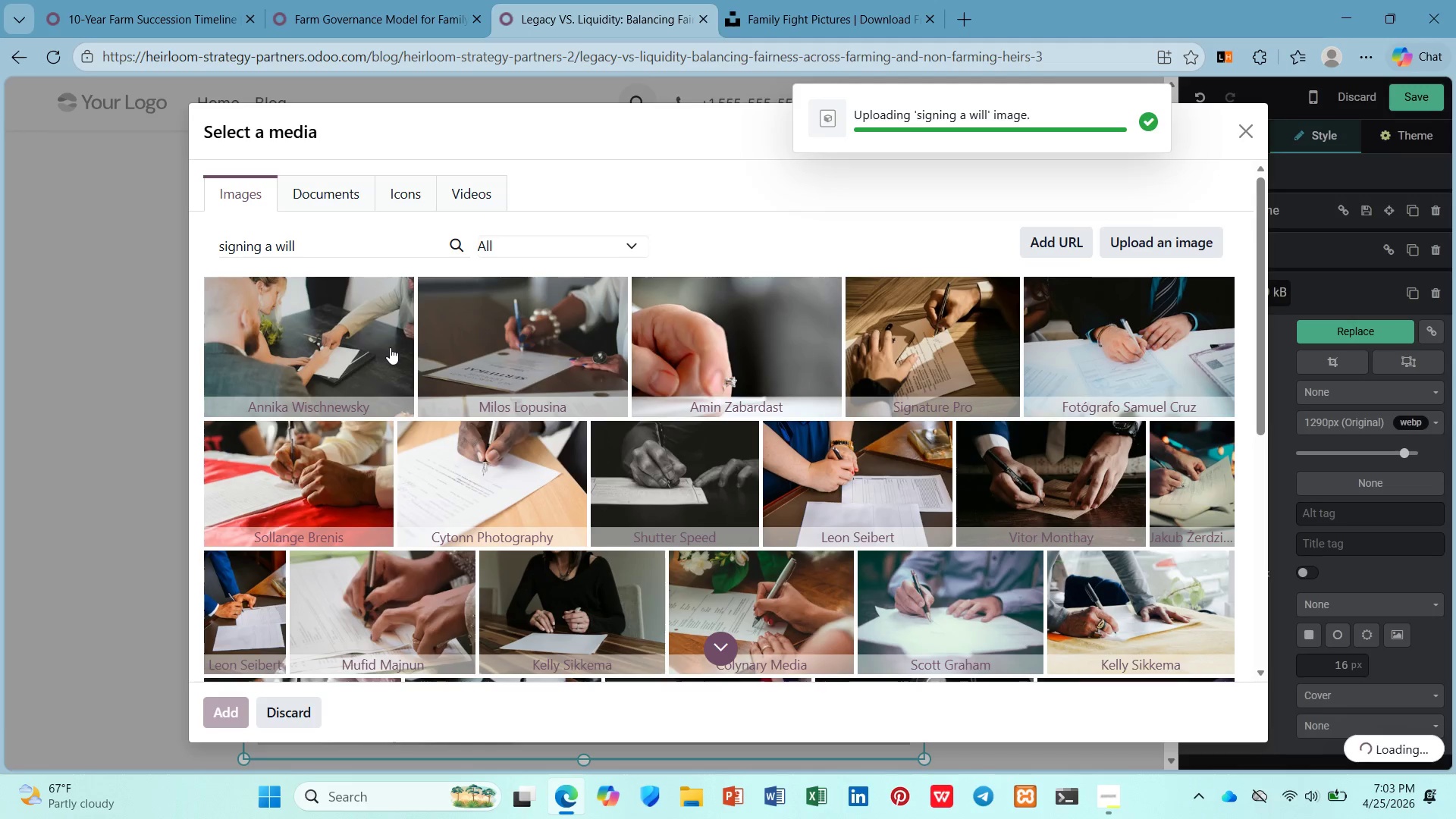 
wait(28.17)
 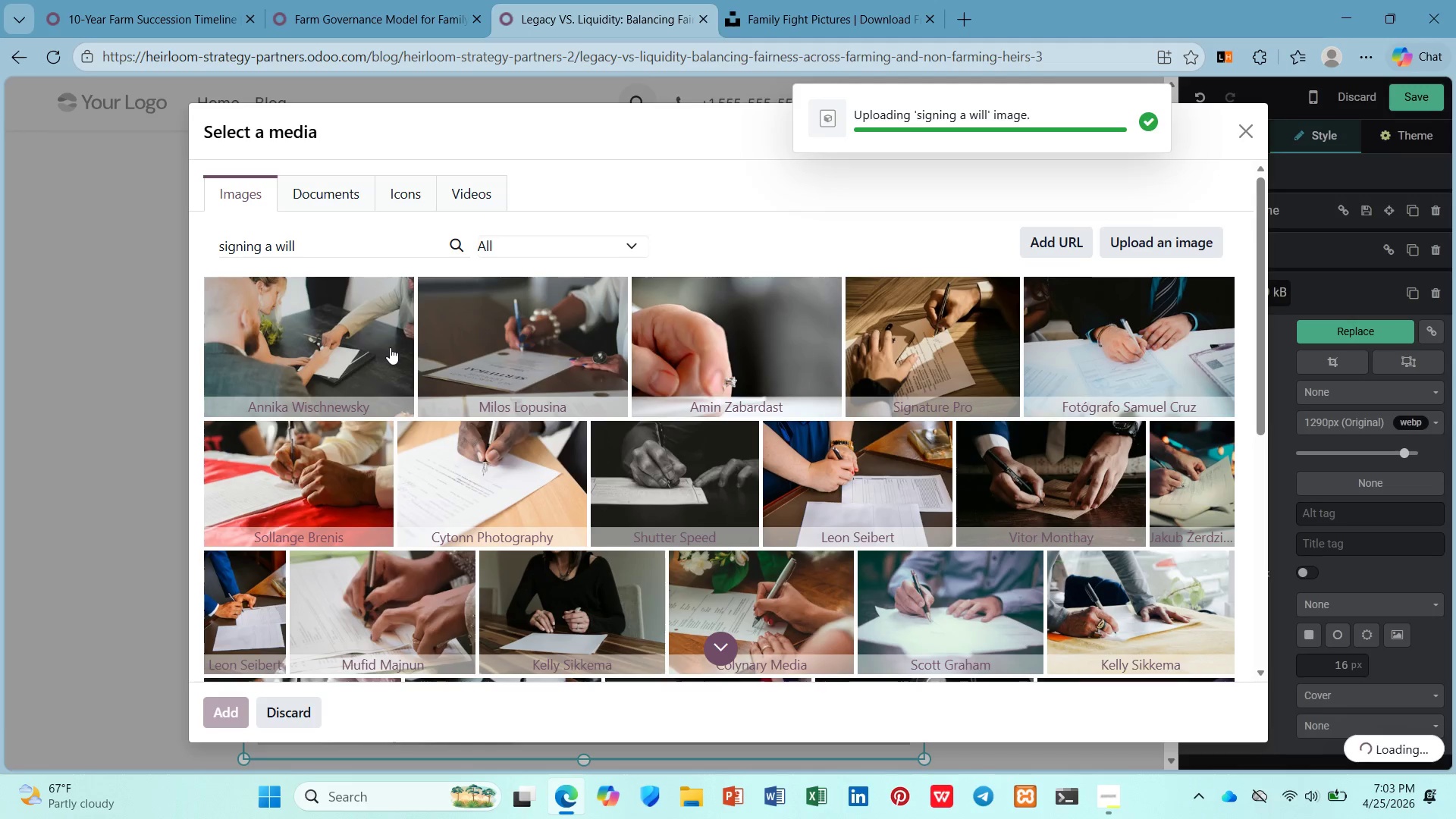 
left_click([268, 343])
 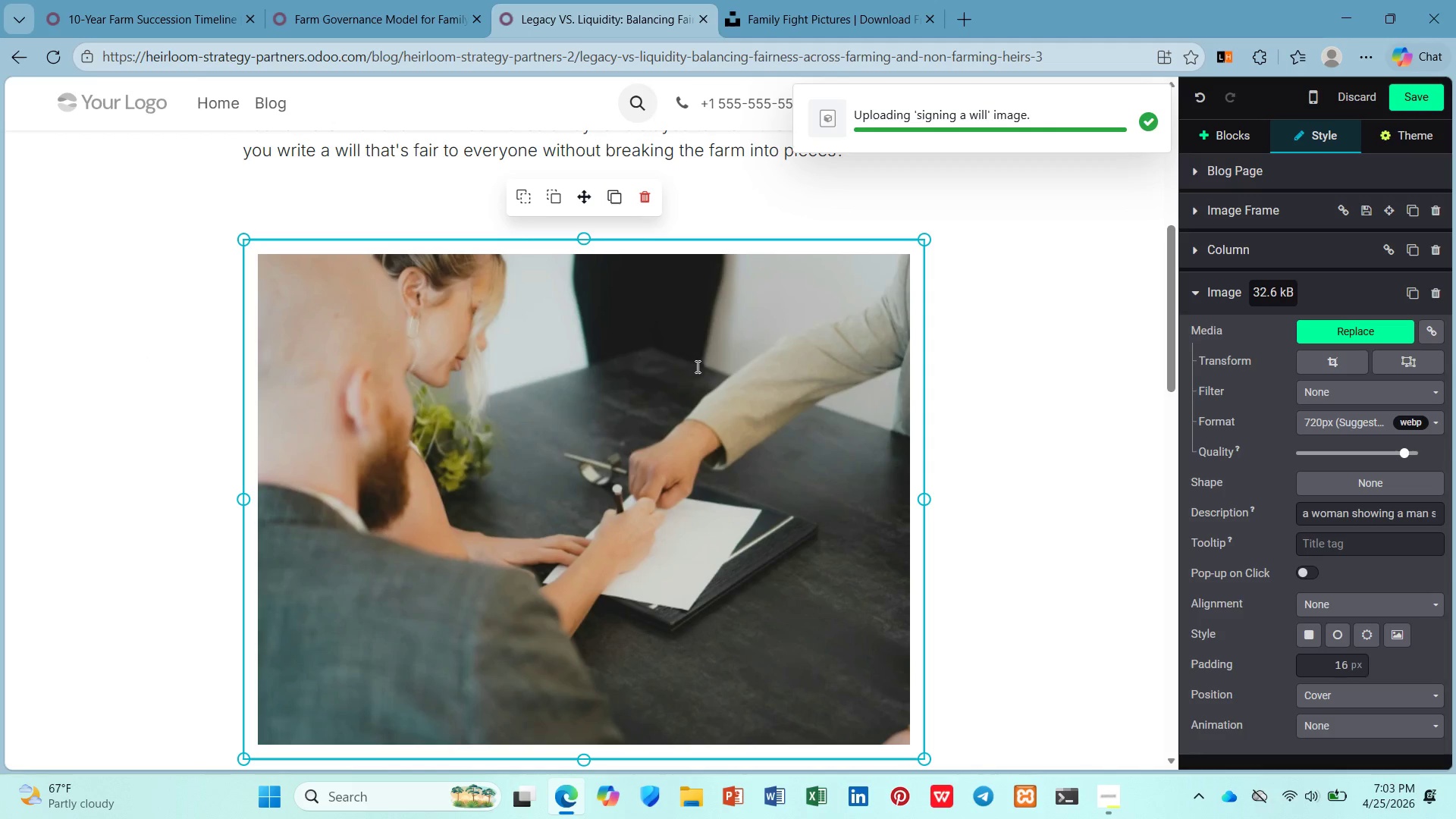 
wait(5.11)
 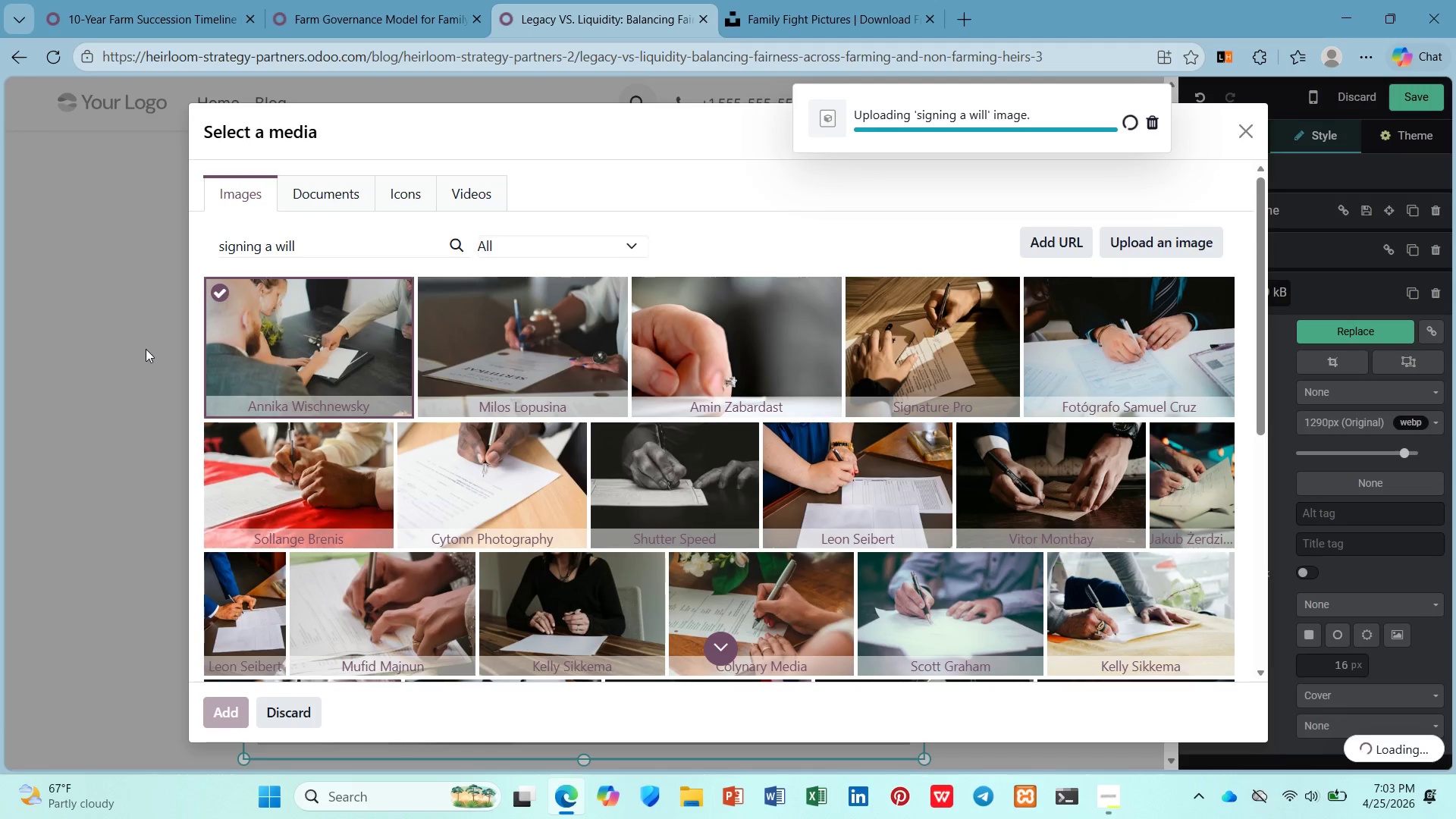 
left_click([657, 312])
 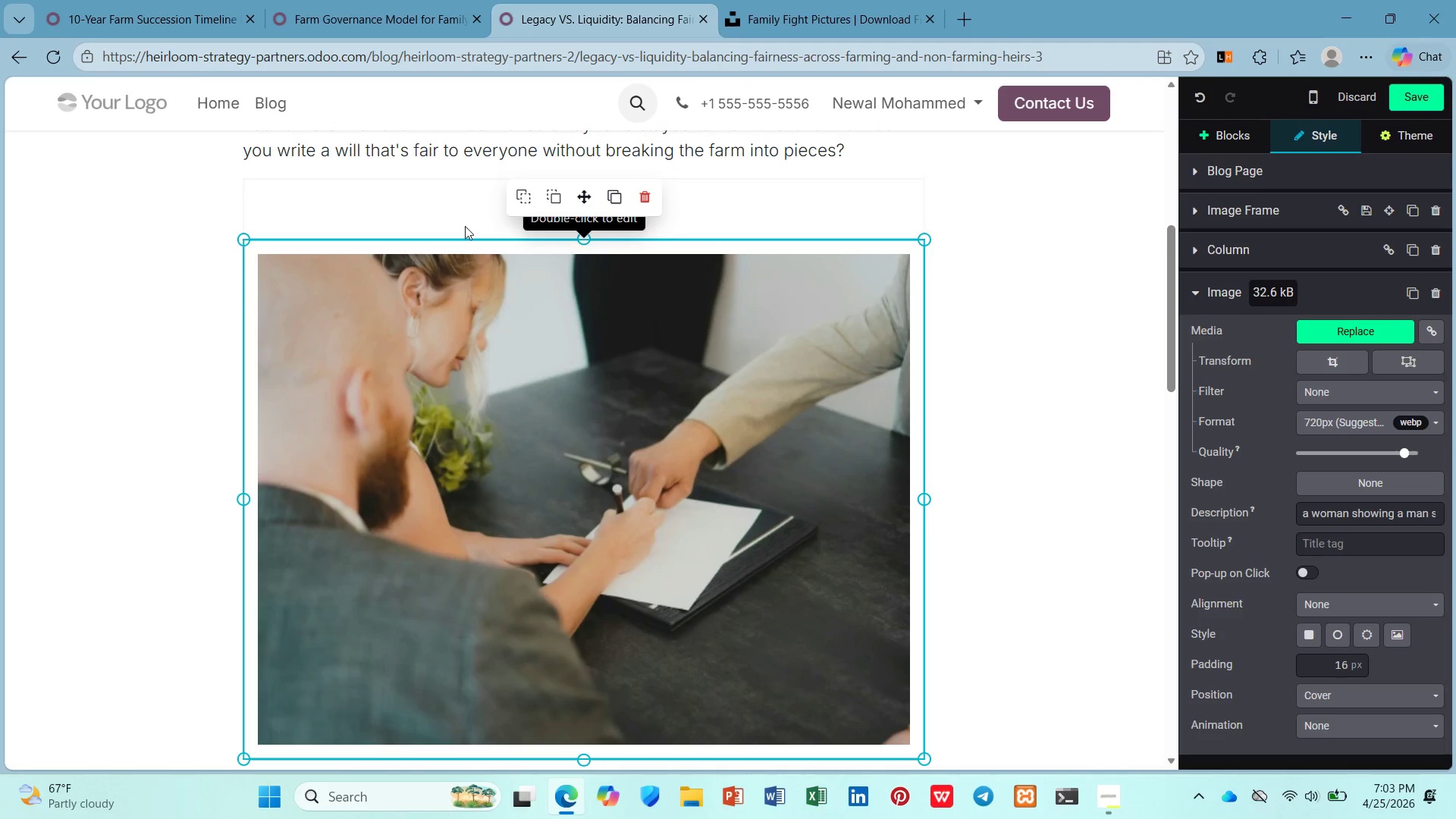 
left_click([465, 226])
 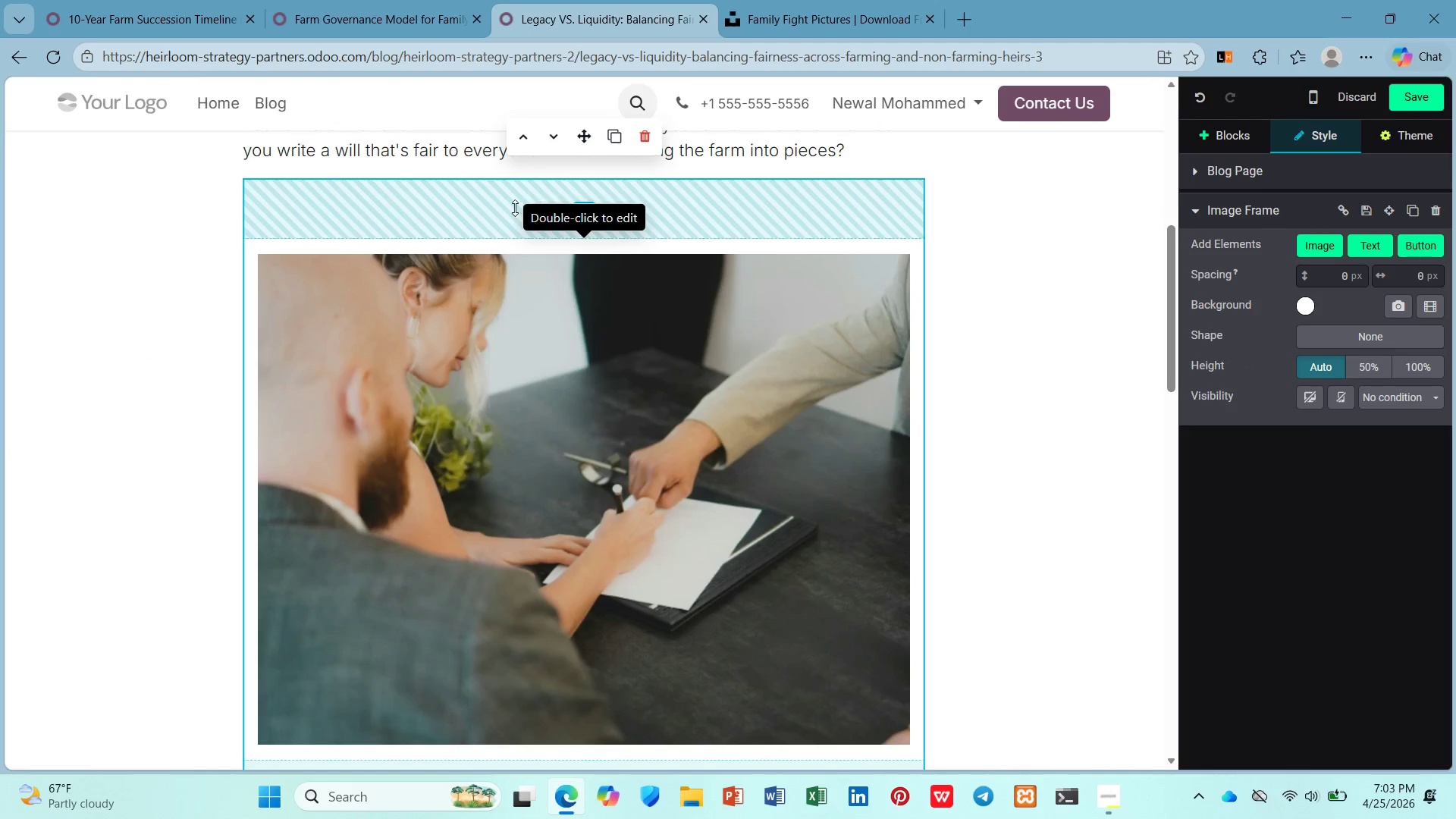 
left_click_drag(start_coordinate=[515, 208], to_coordinate=[491, 106])
 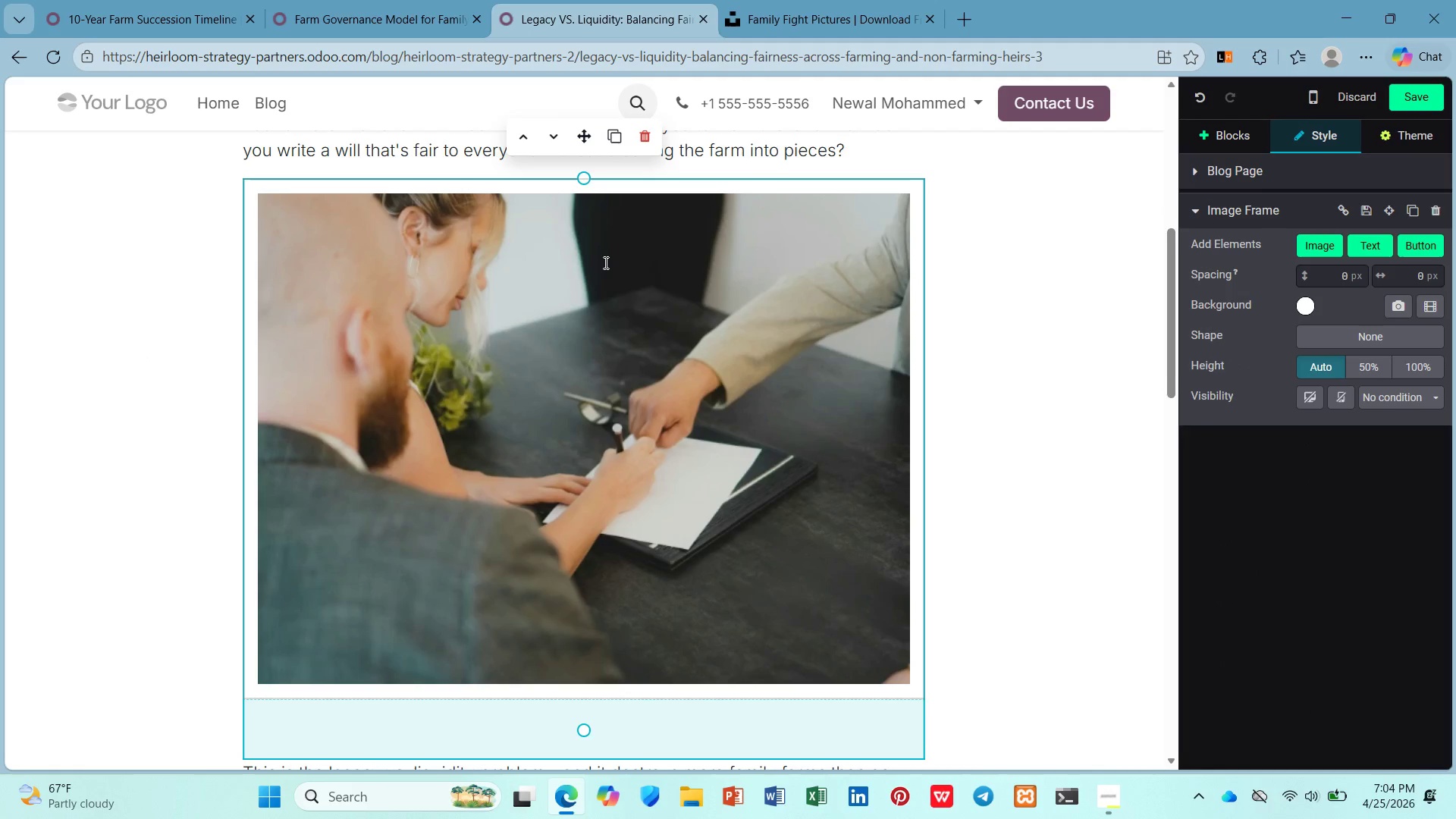 
left_click([604, 264])
 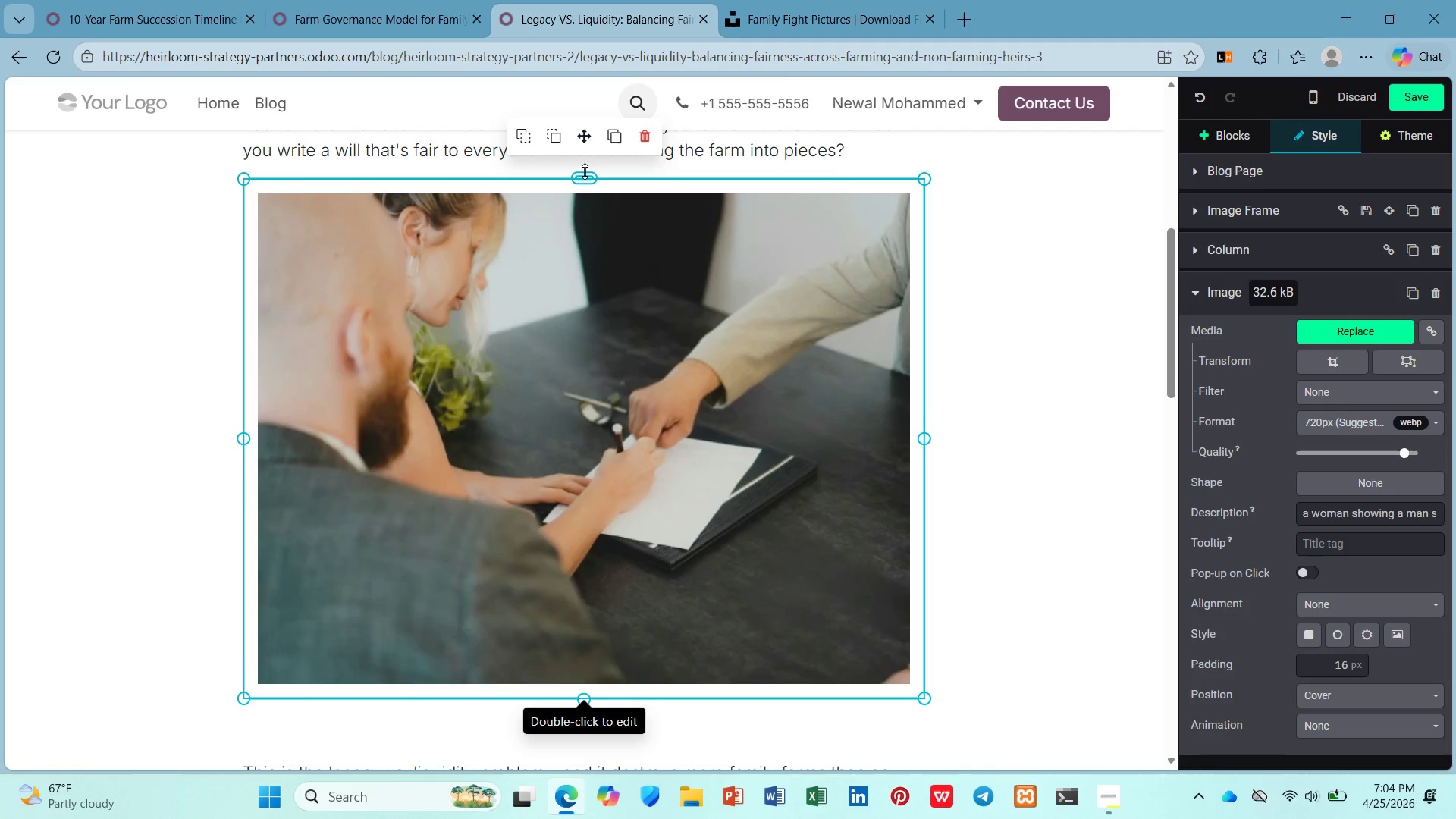 
left_click_drag(start_coordinate=[585, 175], to_coordinate=[552, 158])
 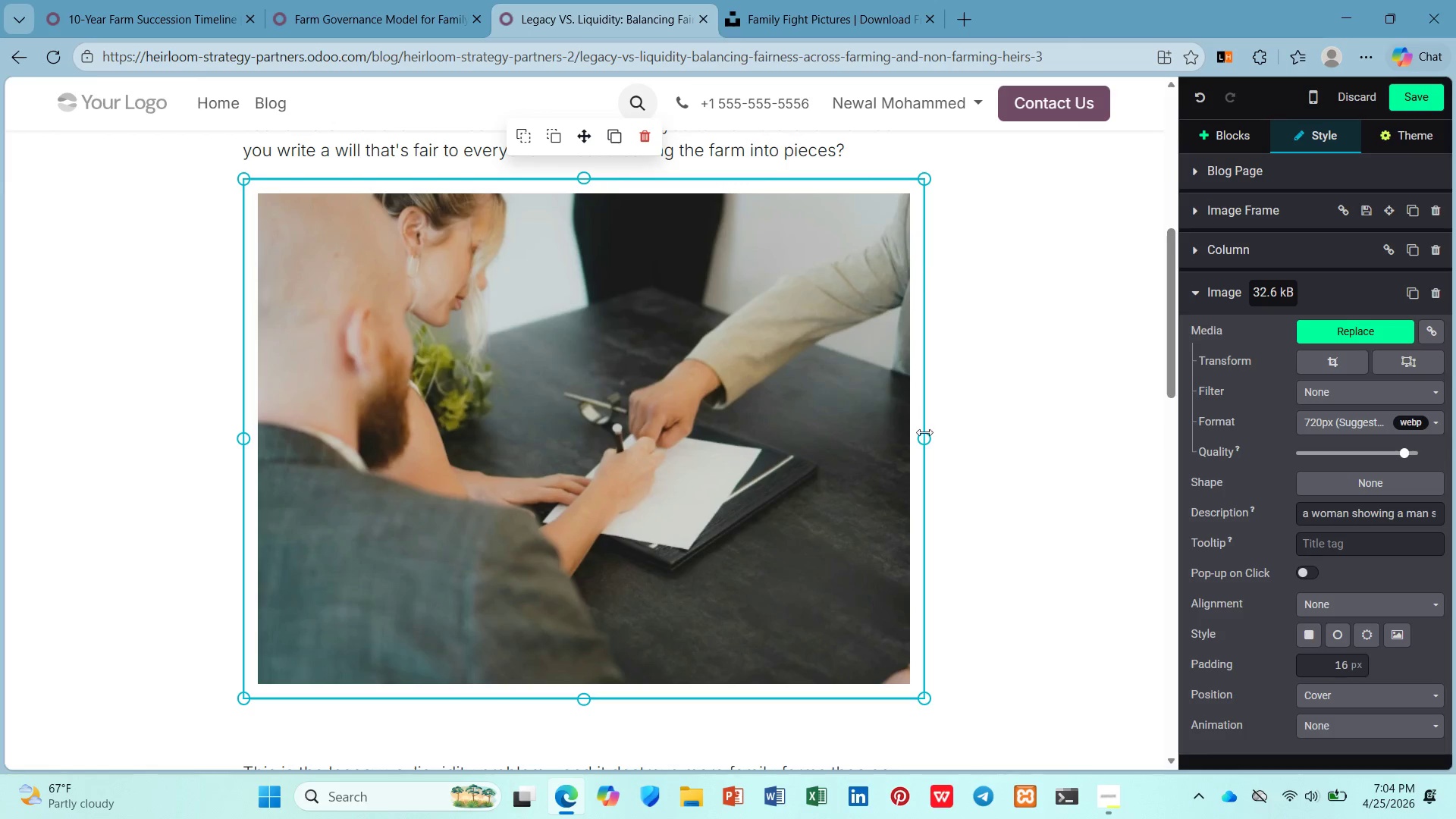 
left_click_drag(start_coordinate=[924, 434], to_coordinate=[635, 460])
 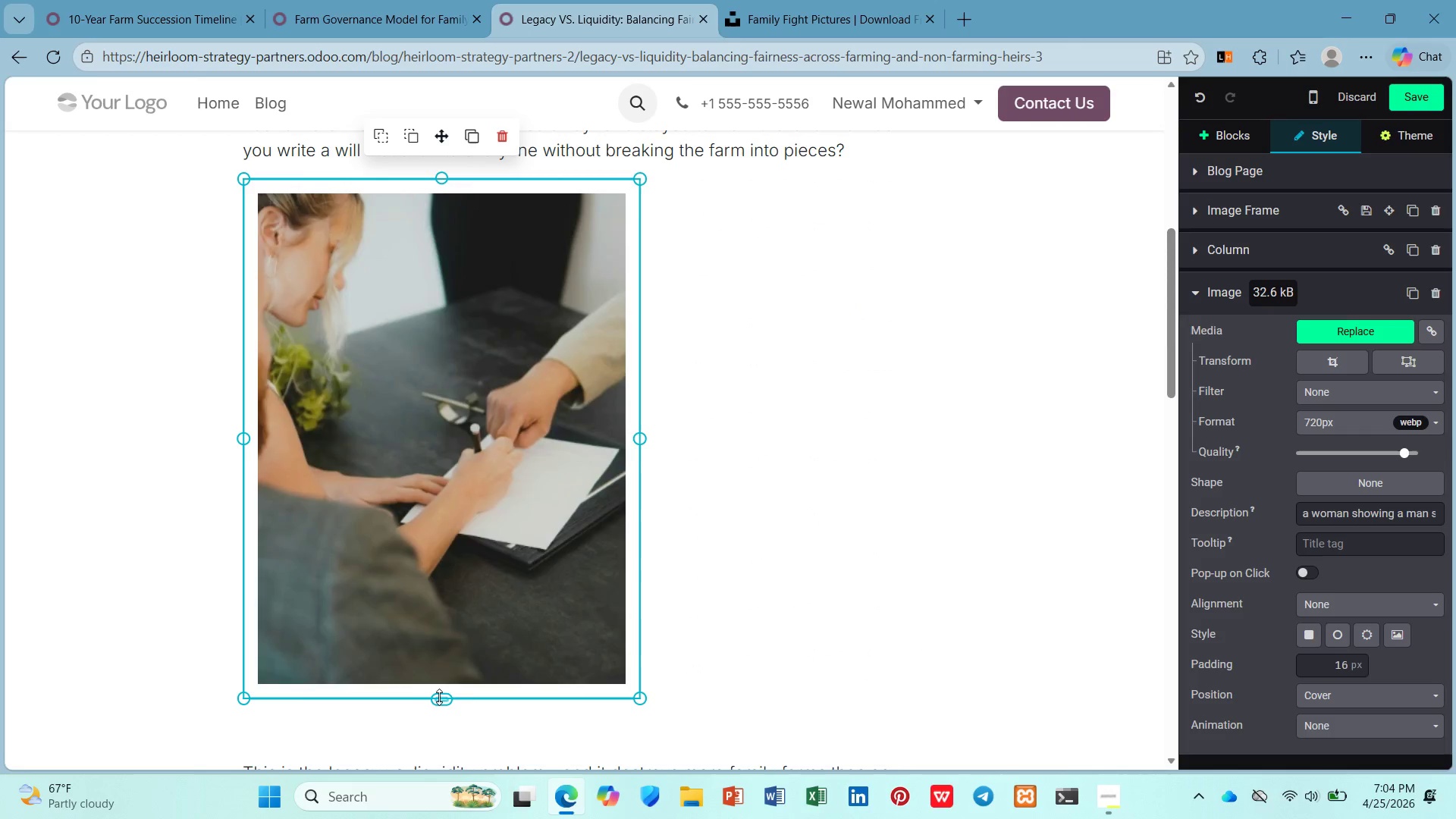 
left_click_drag(start_coordinate=[437, 706], to_coordinate=[374, 377])
 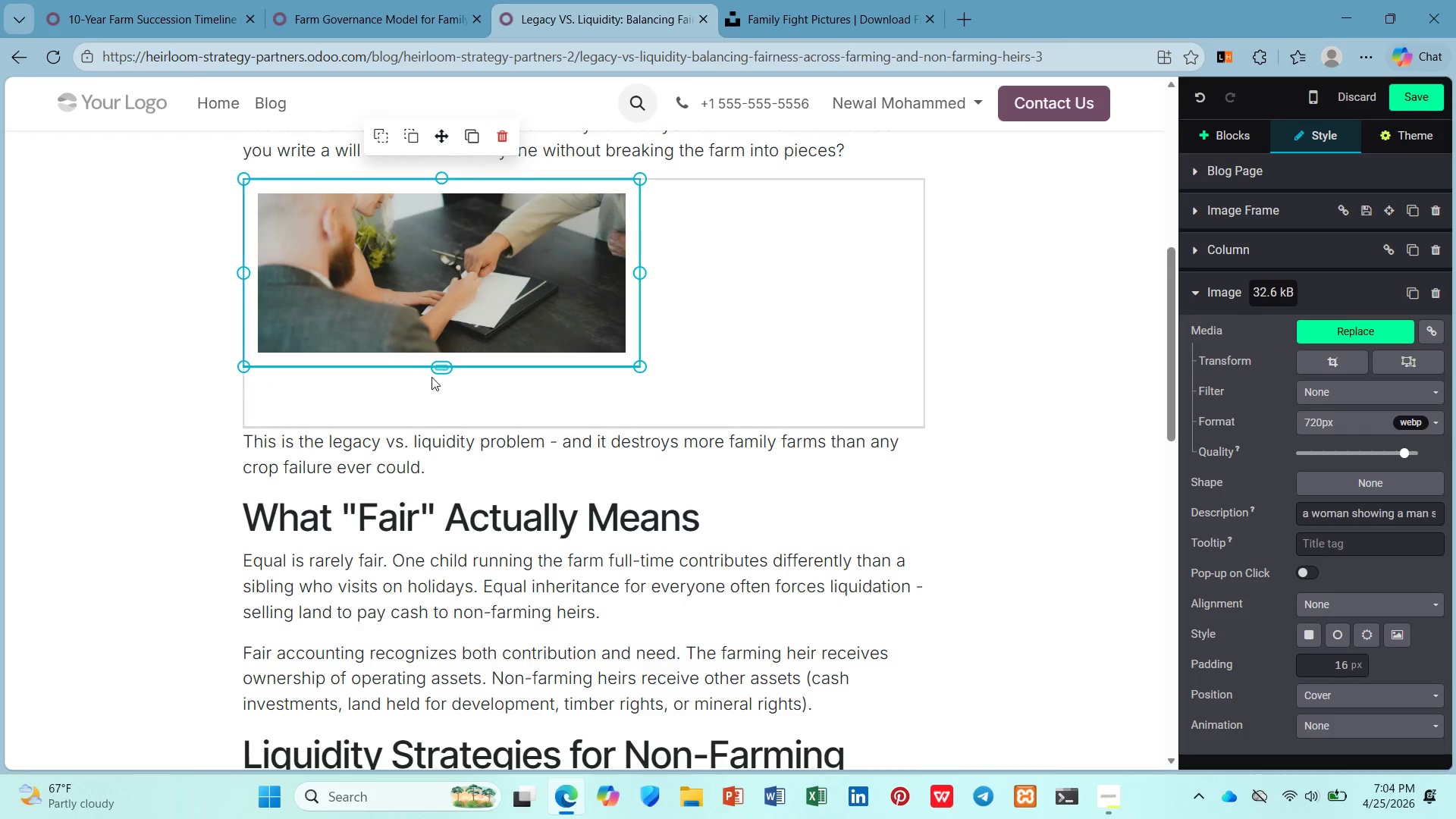 
left_click_drag(start_coordinate=[431, 377], to_coordinate=[451, 452])
 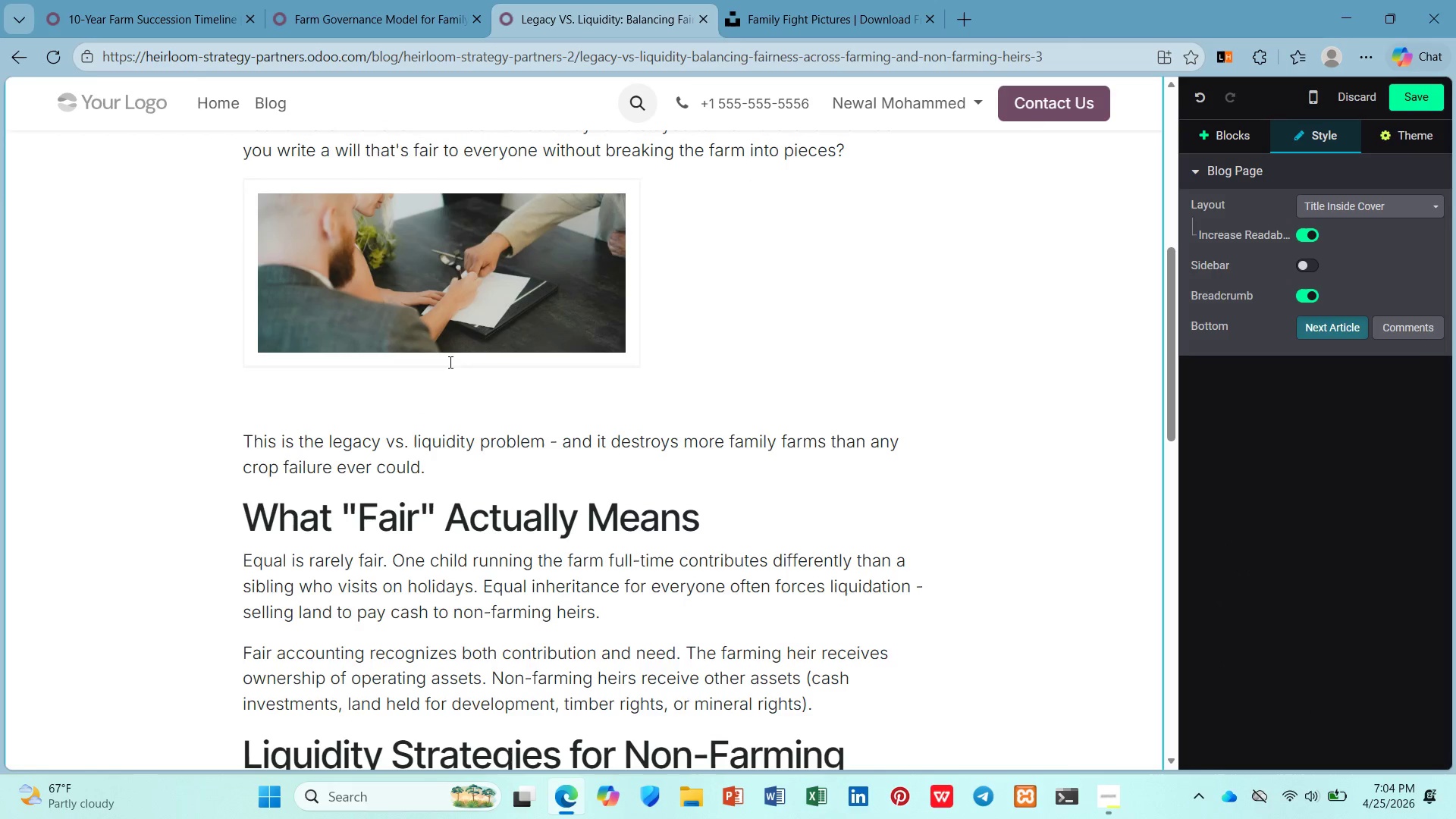 
left_click([449, 362])
 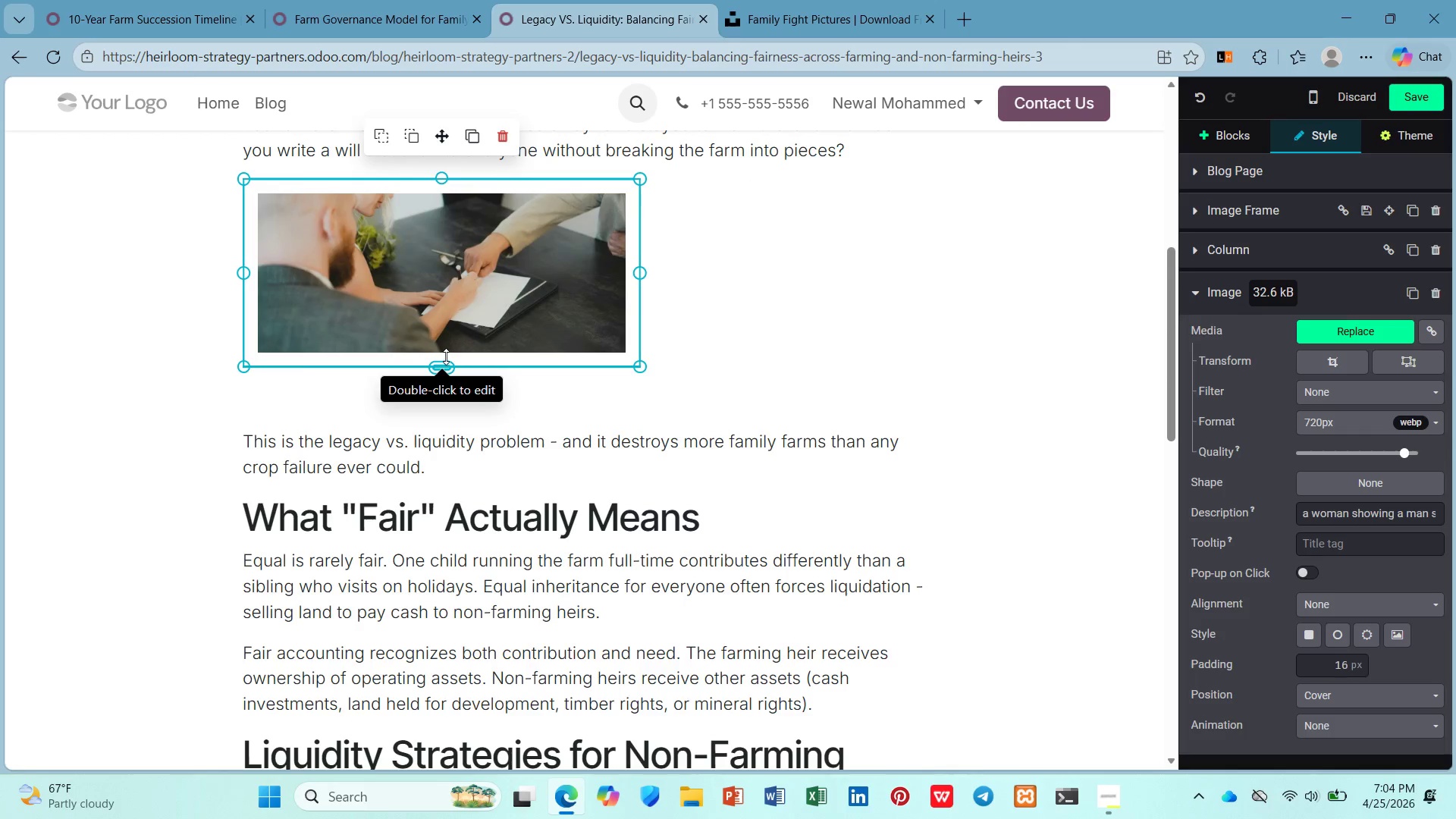 
left_click_drag(start_coordinate=[446, 356], to_coordinate=[438, 468])
 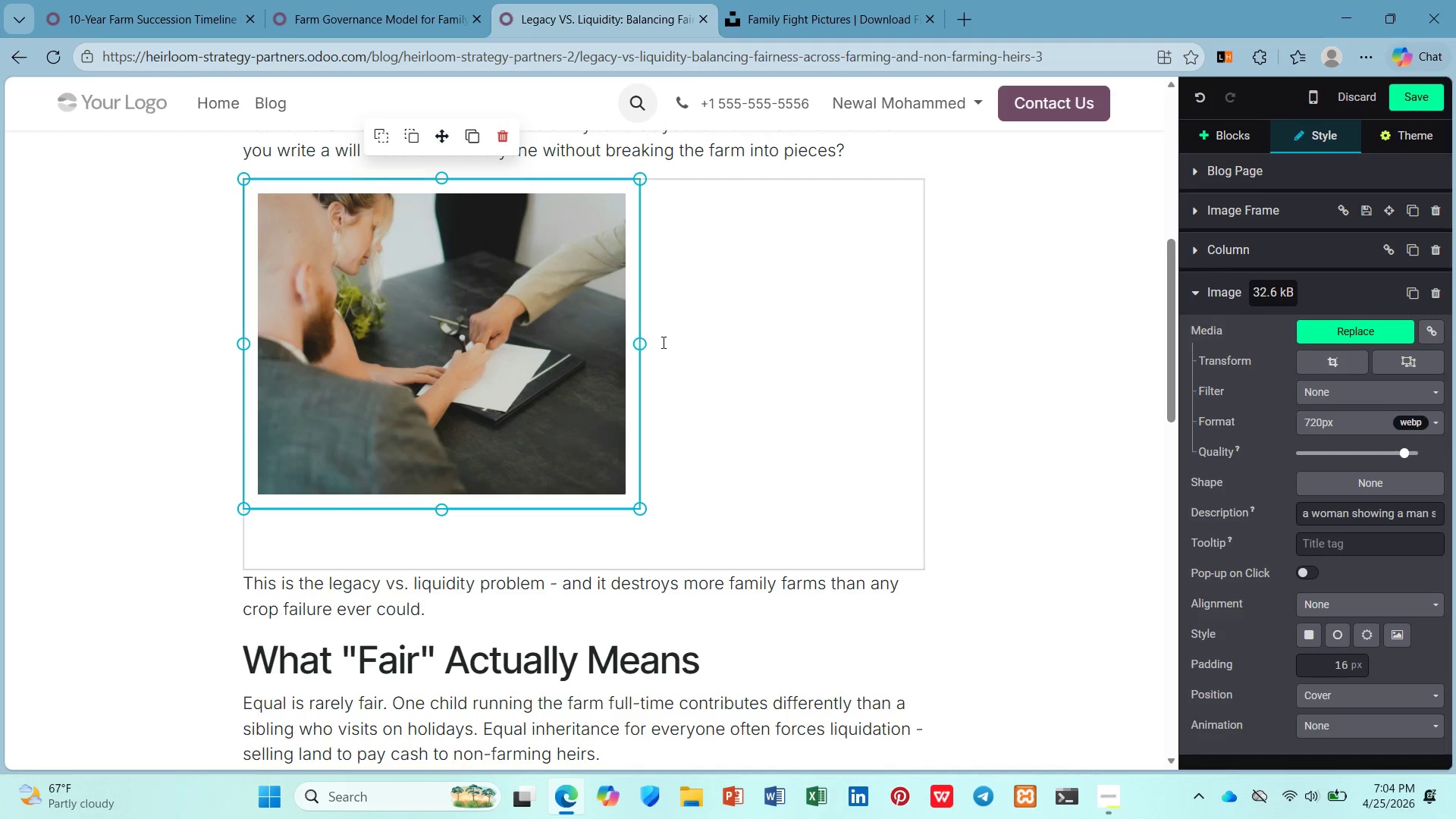 
left_click_drag(start_coordinate=[662, 342], to_coordinate=[656, 342])
 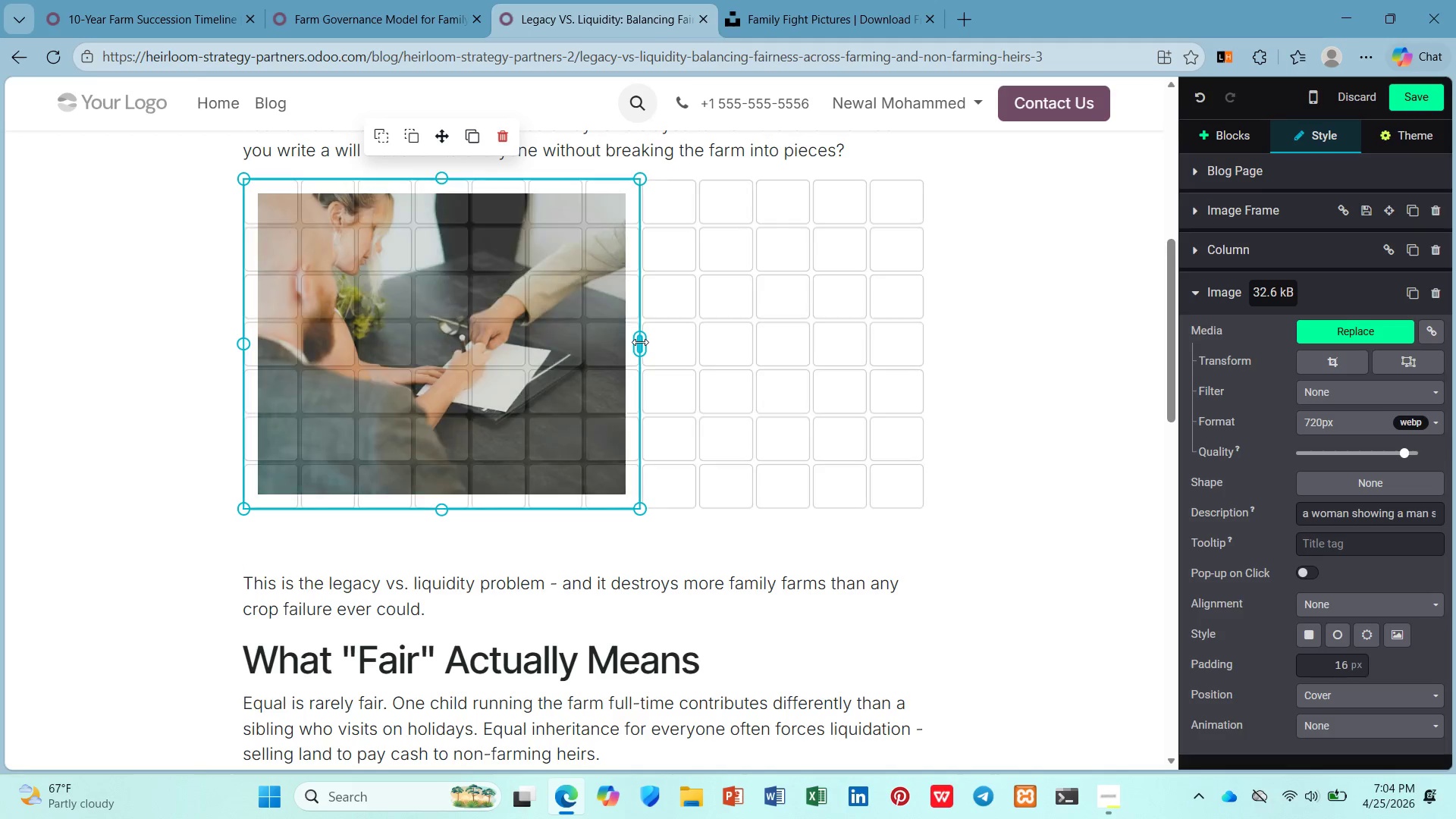 
left_click_drag(start_coordinate=[640, 342], to_coordinate=[716, 356])
 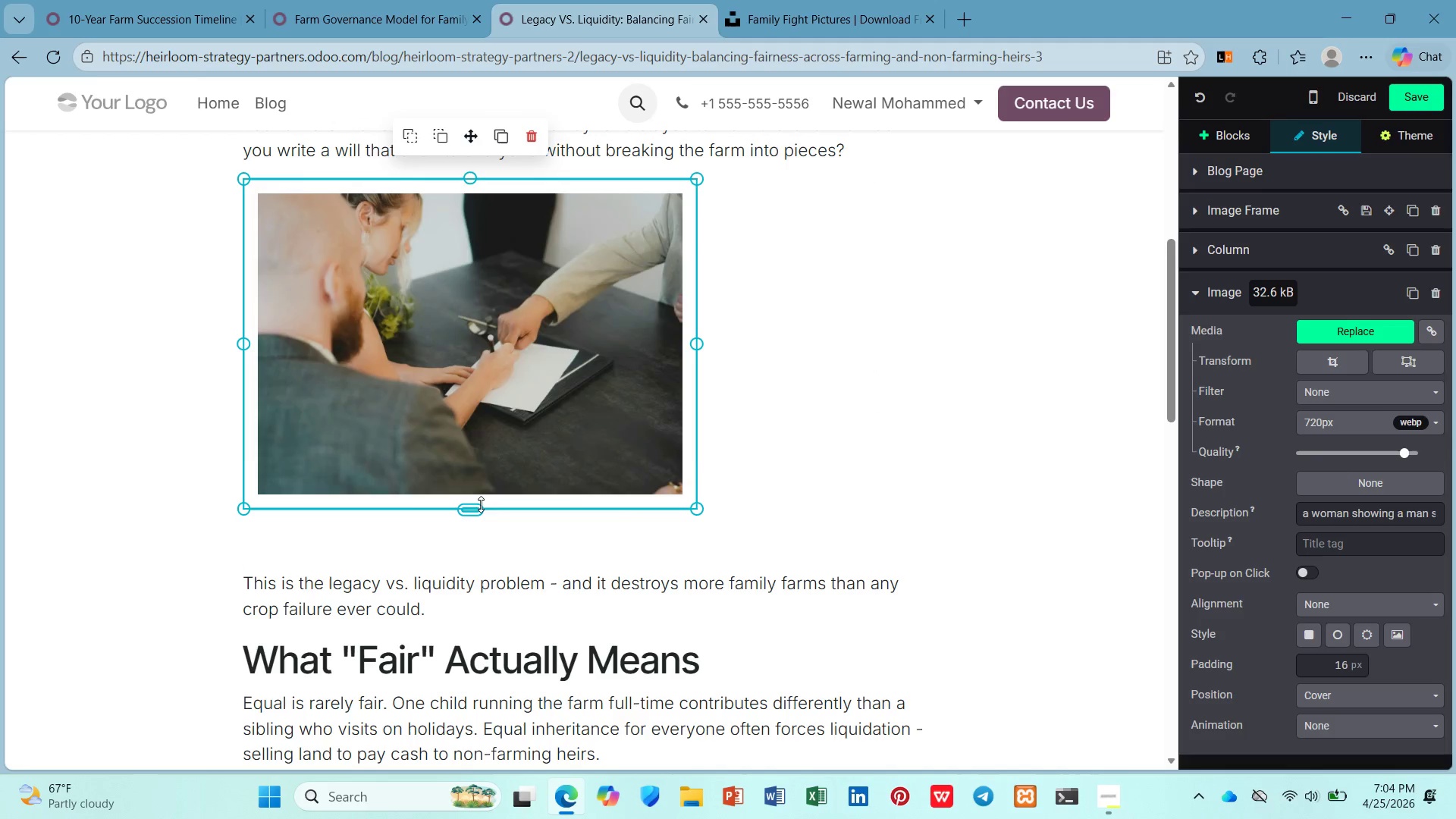 
left_click_drag(start_coordinate=[479, 504], to_coordinate=[460, 495])
 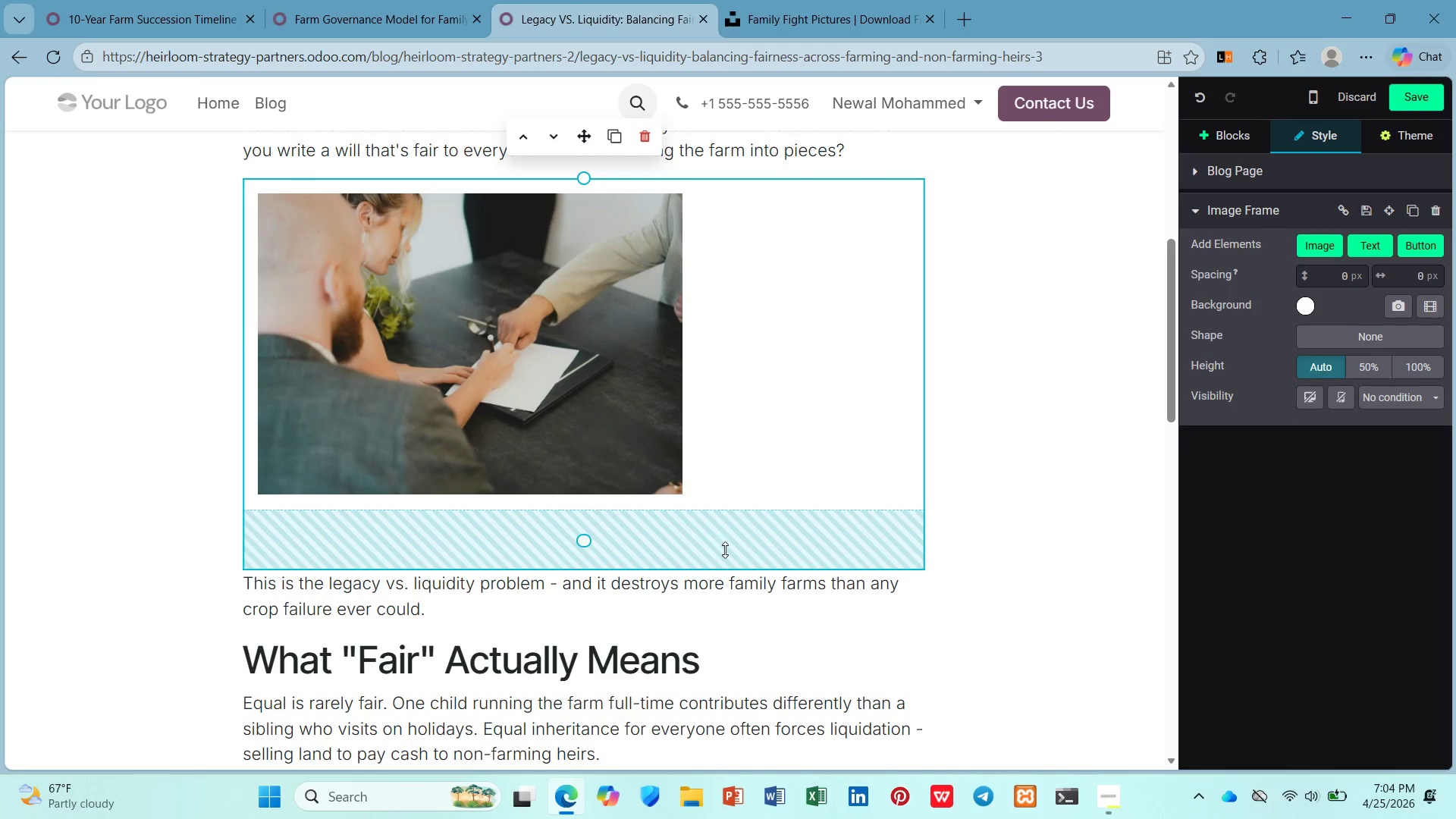 
left_click_drag(start_coordinate=[721, 554], to_coordinate=[707, 465])
 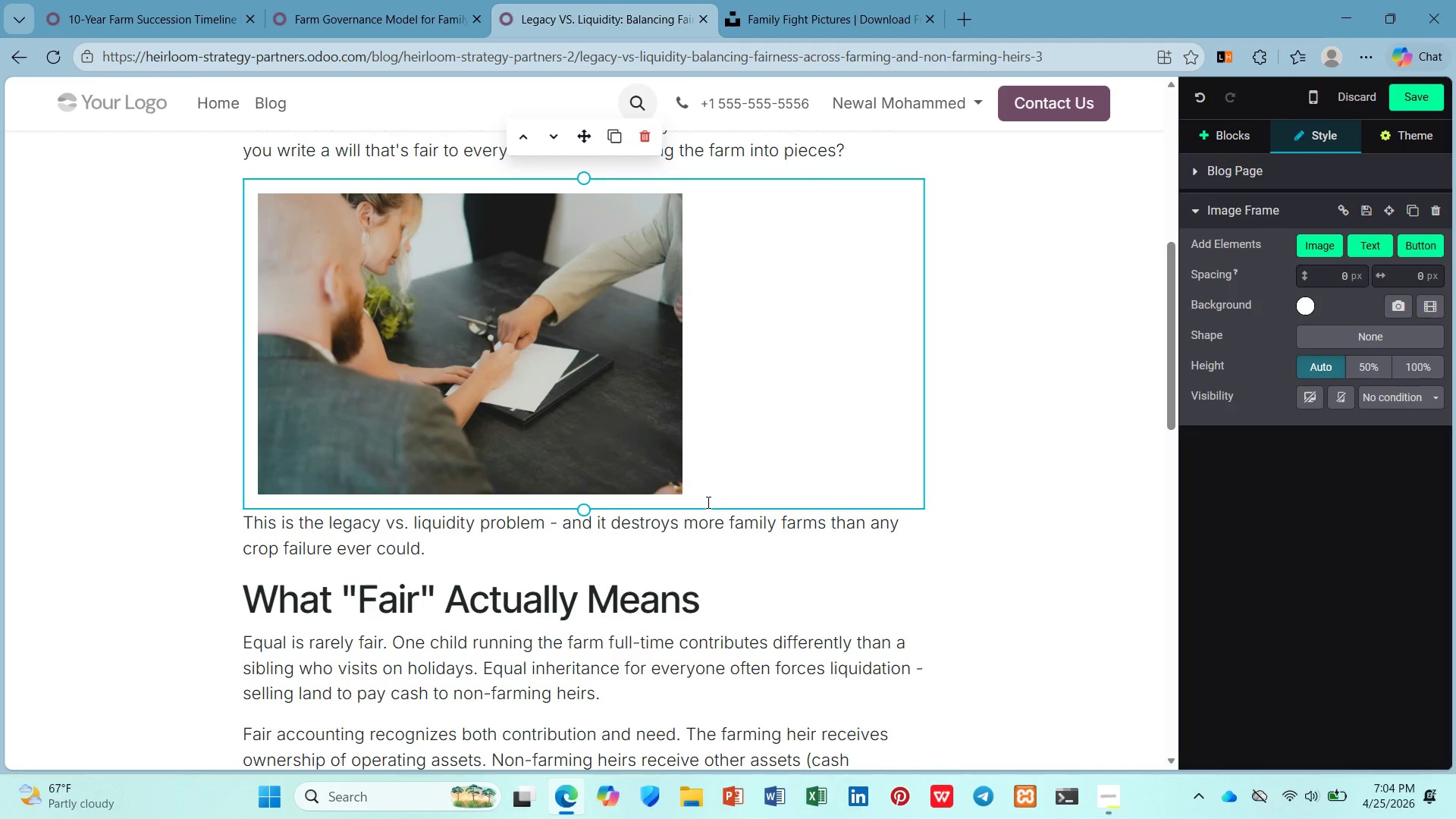 
scroll: coordinate [701, 503], scroll_direction: down, amount: 4.0
 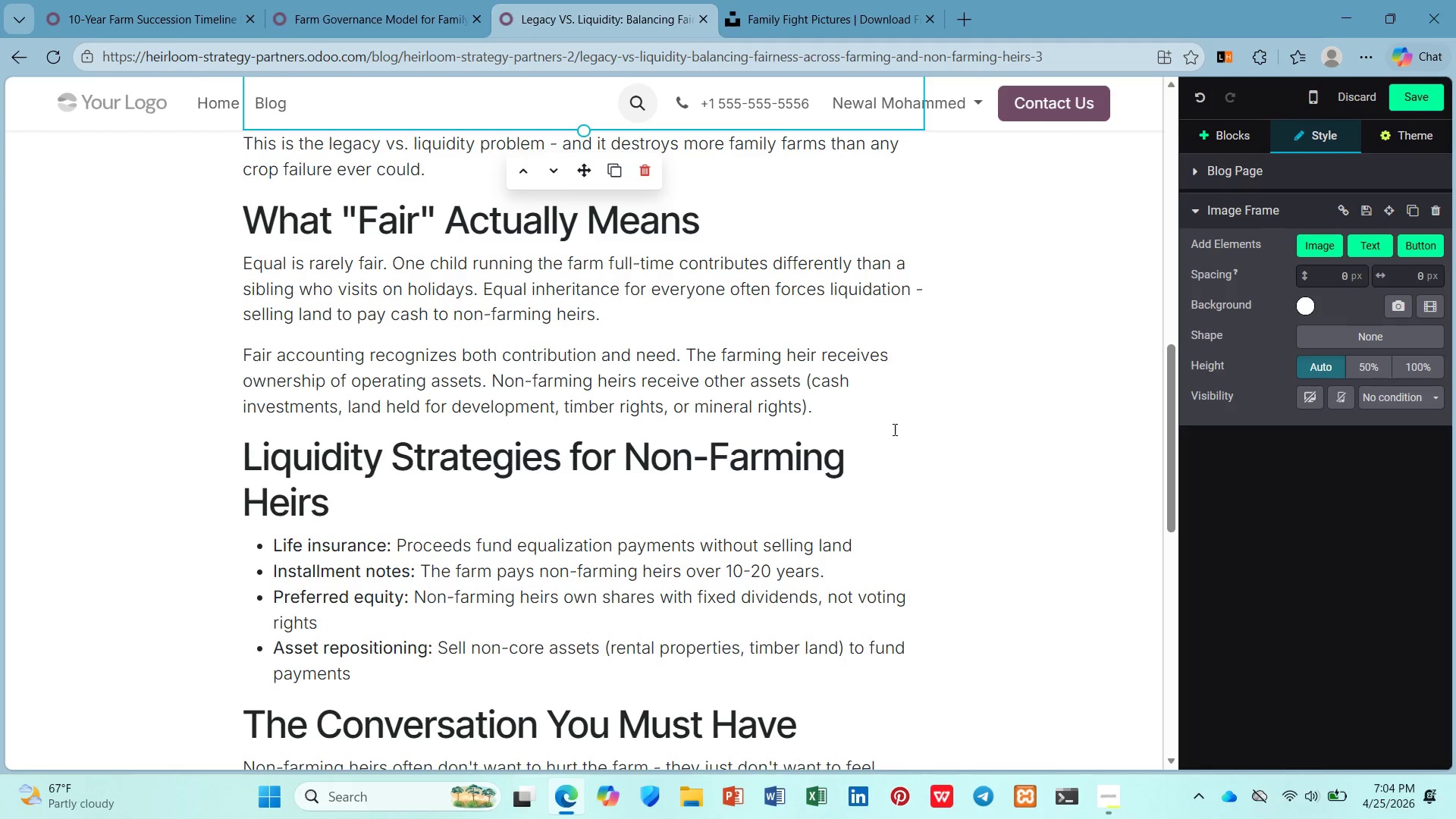 
left_click([866, 414])
 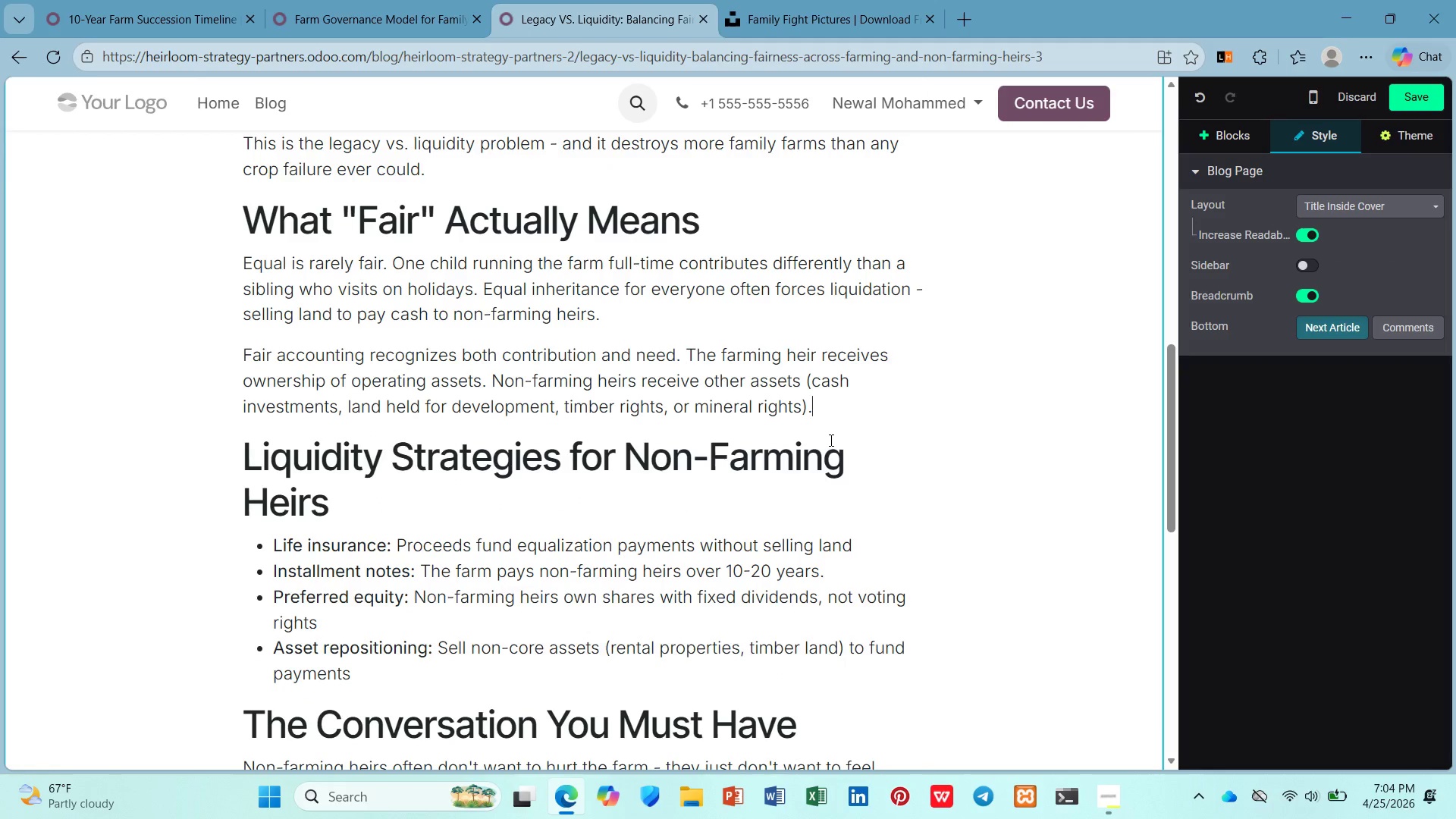 
key(Enter)
 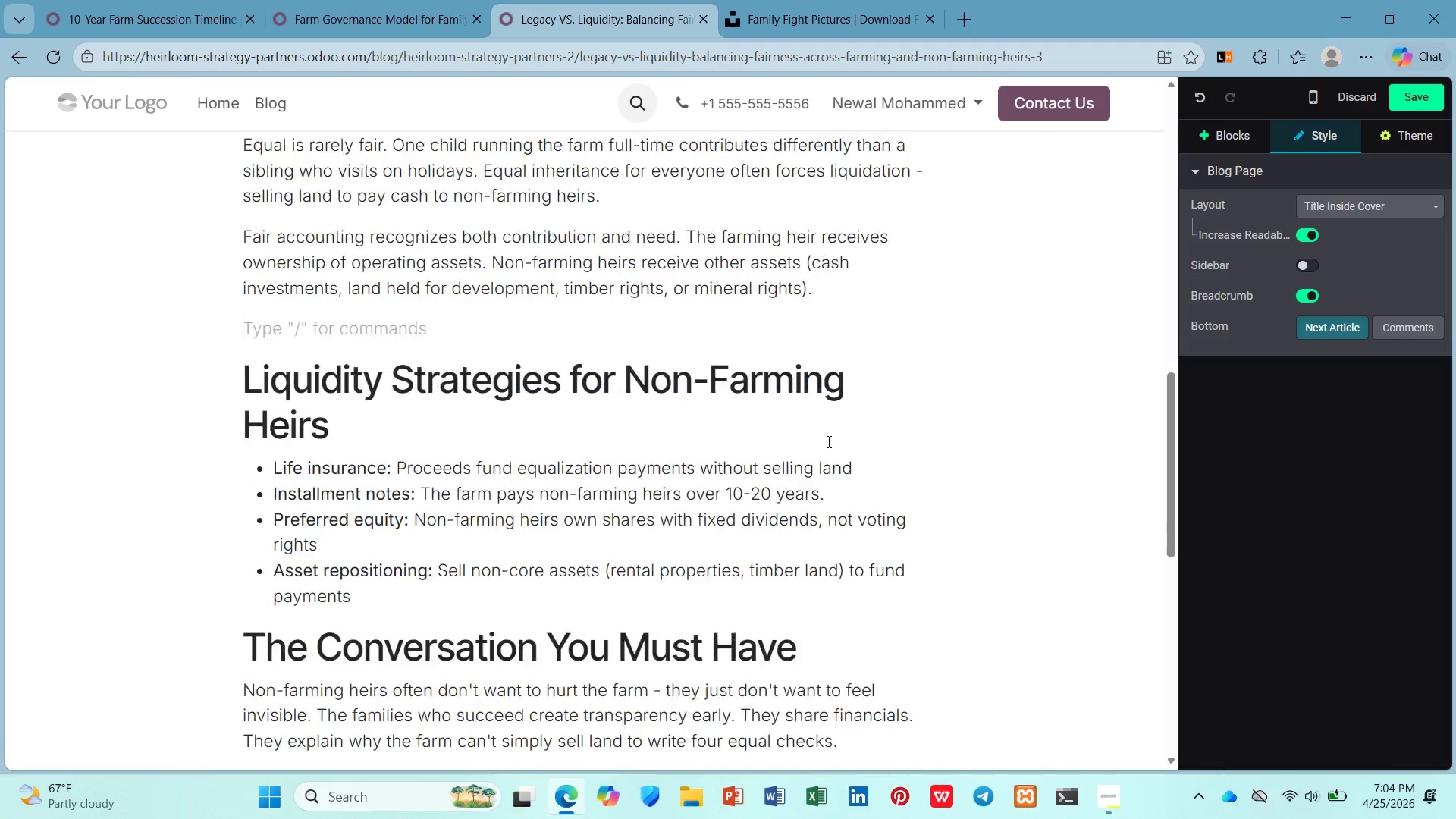 
scroll: coordinate [828, 441], scroll_direction: down, amount: 4.0
 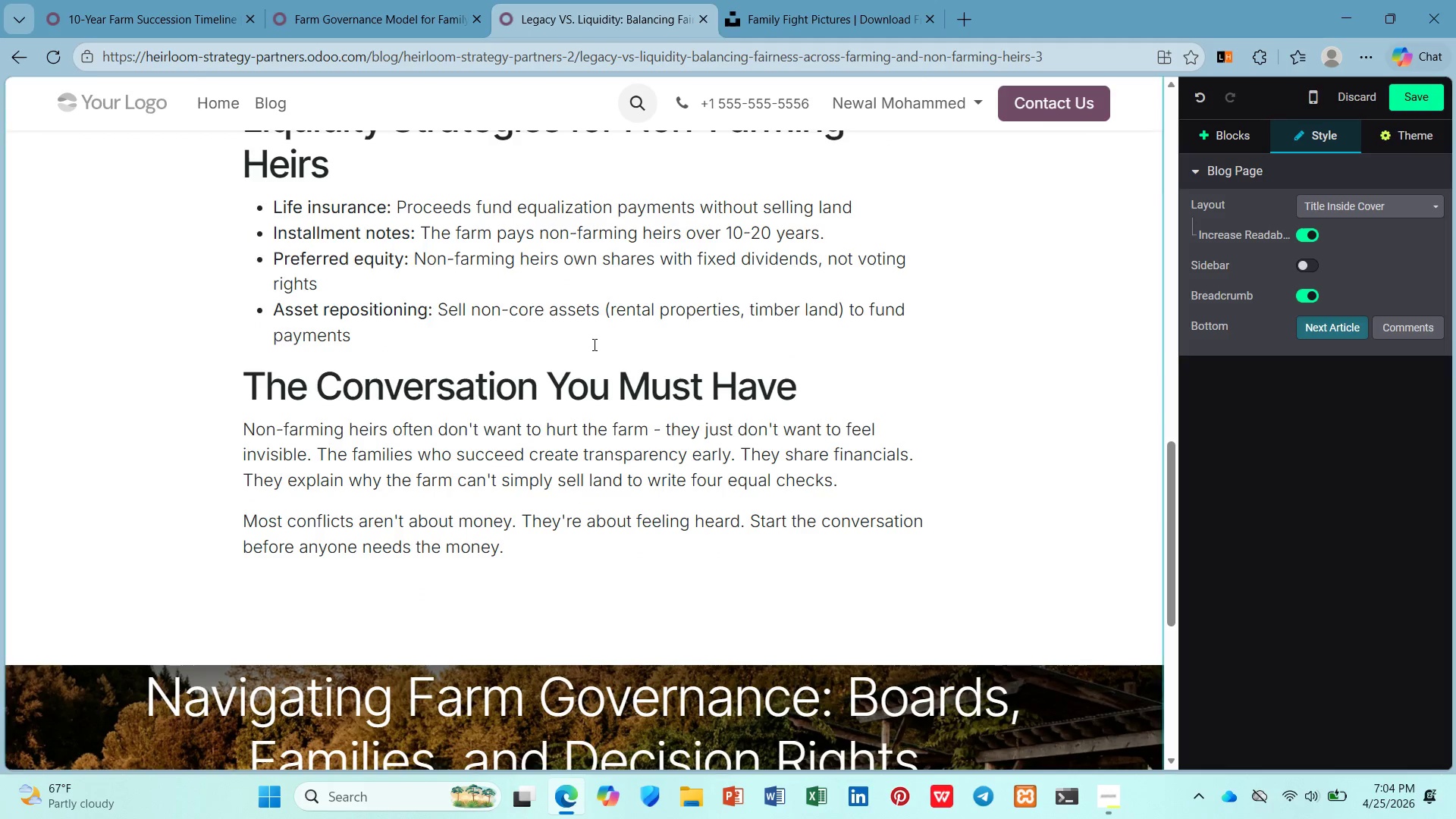 
left_click([585, 341])
 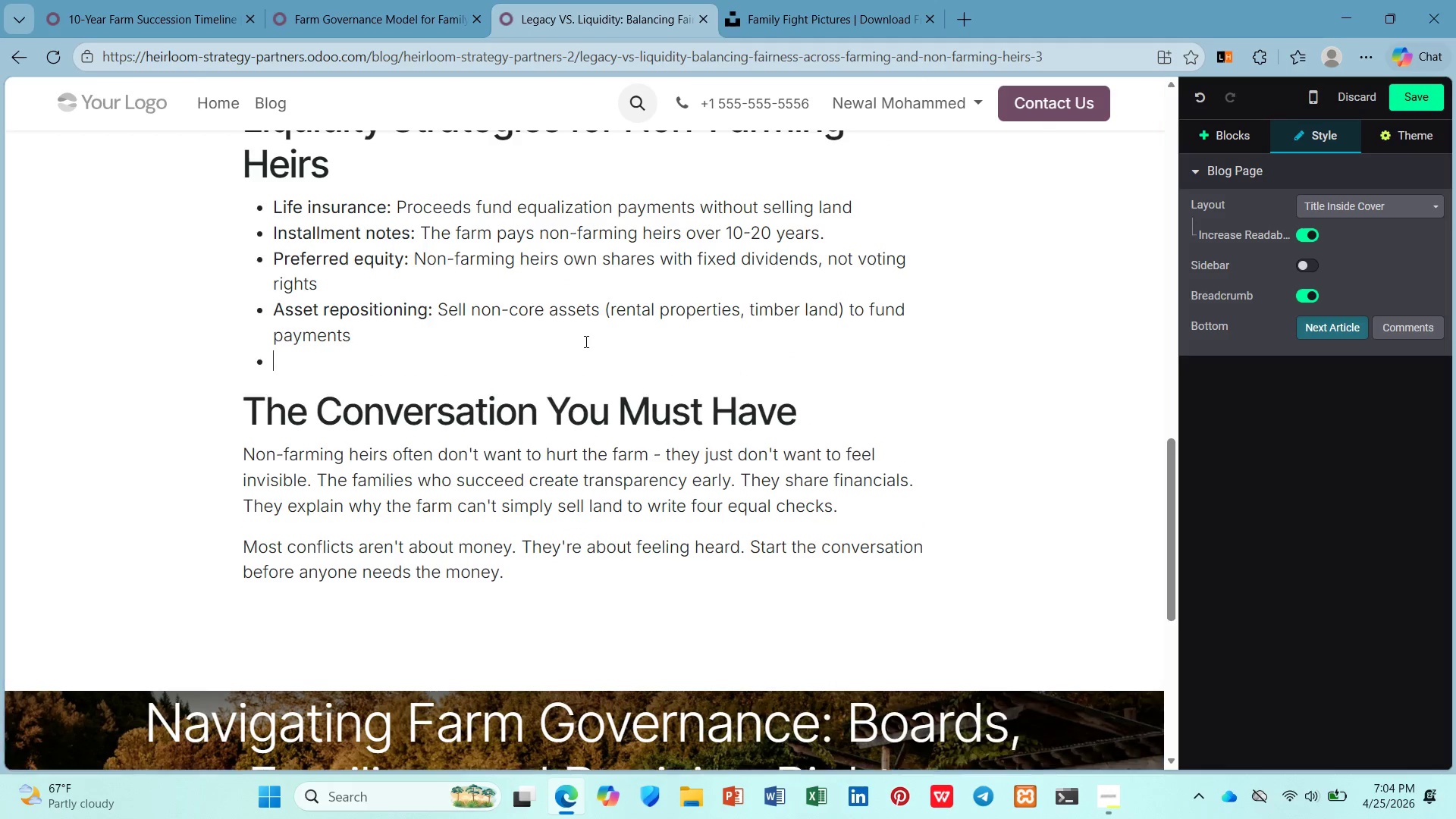 
key(Enter)
 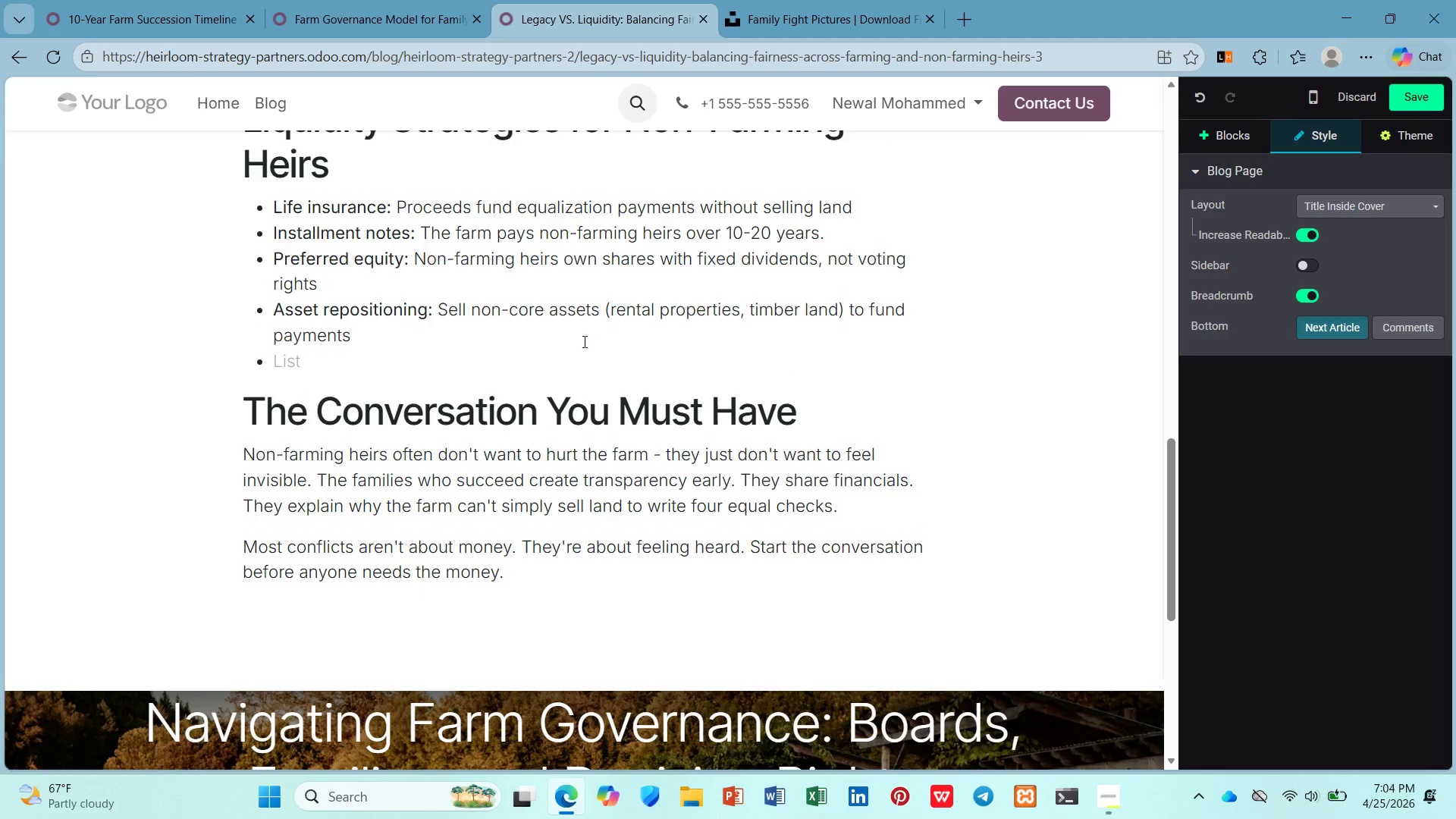 
key(Enter)
 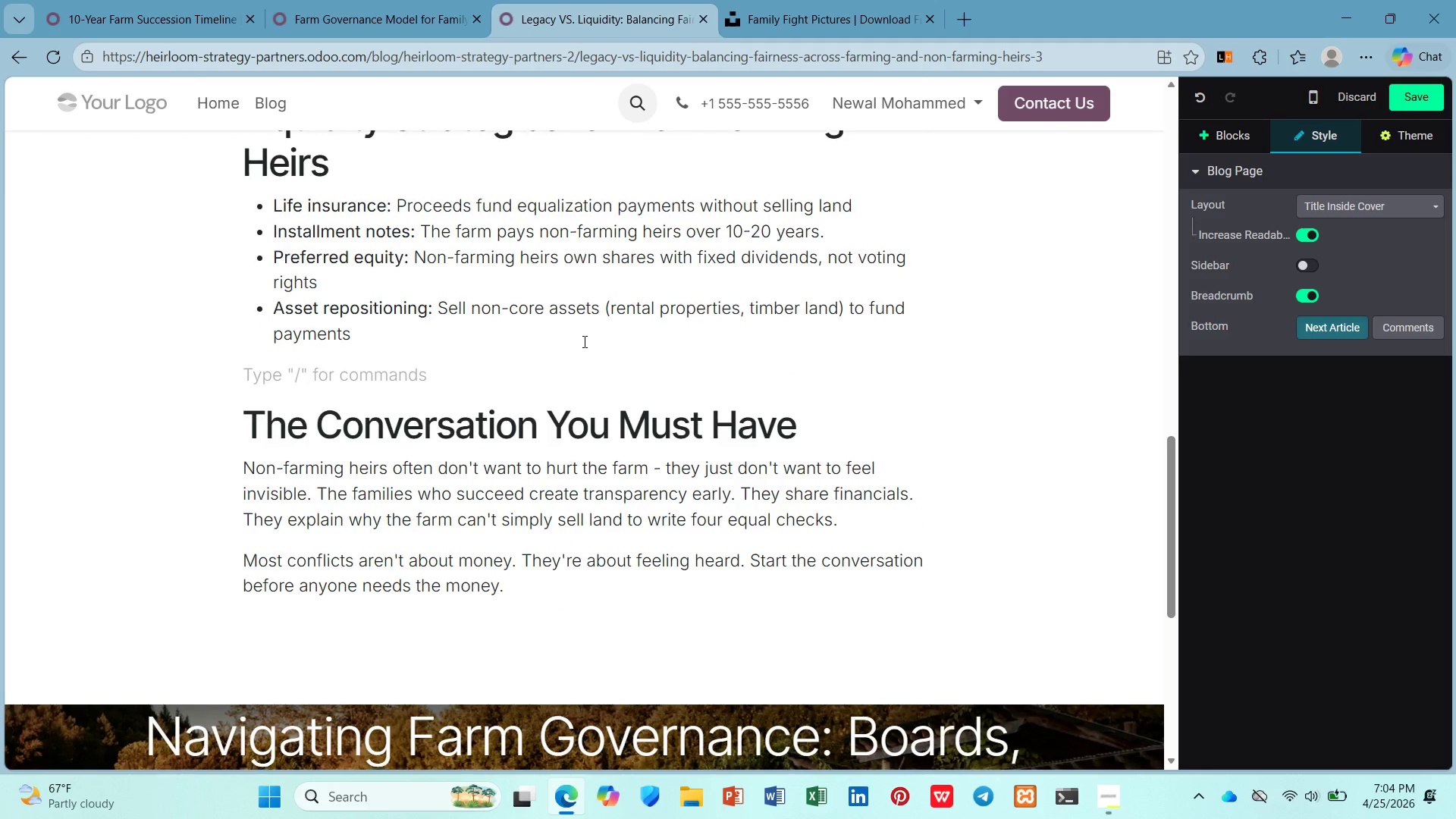 
scroll: coordinate [583, 341], scroll_direction: down, amount: 1.0
 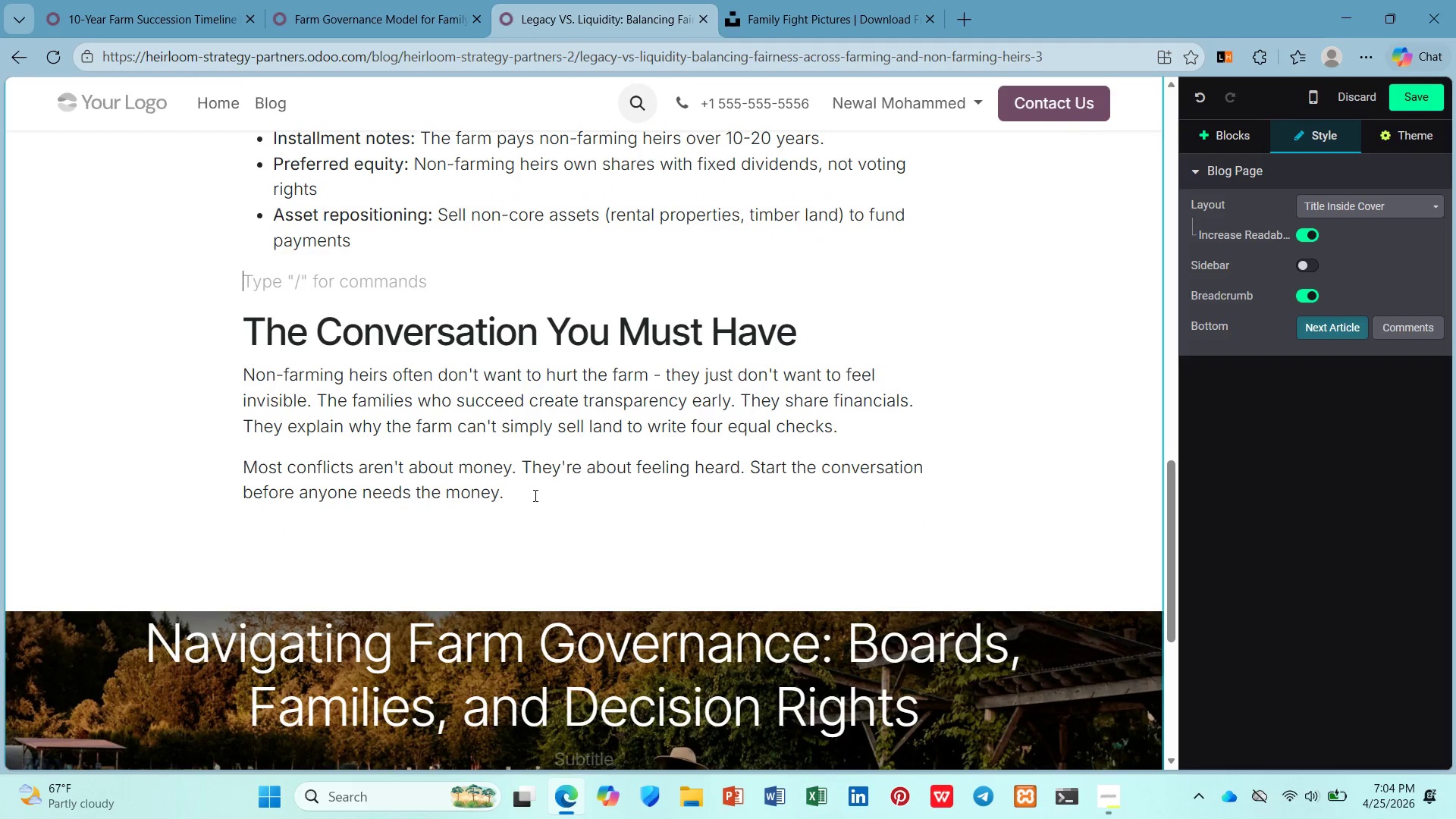 
scroll: coordinate [532, 492], scroll_direction: up, amount: 5.0
 